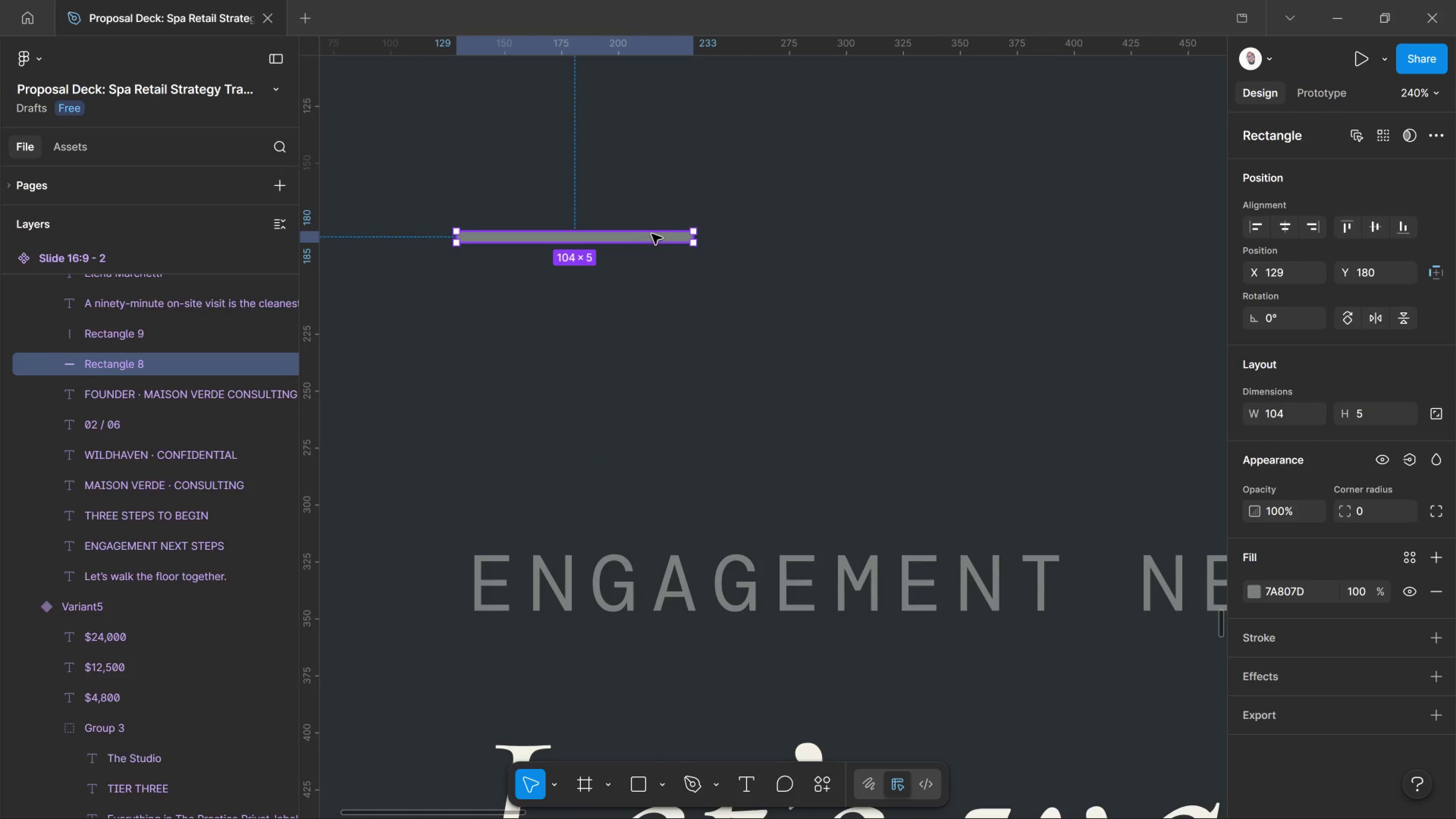 
left_click_drag(start_coordinate=[650, 234], to_coordinate=[674, 460])
 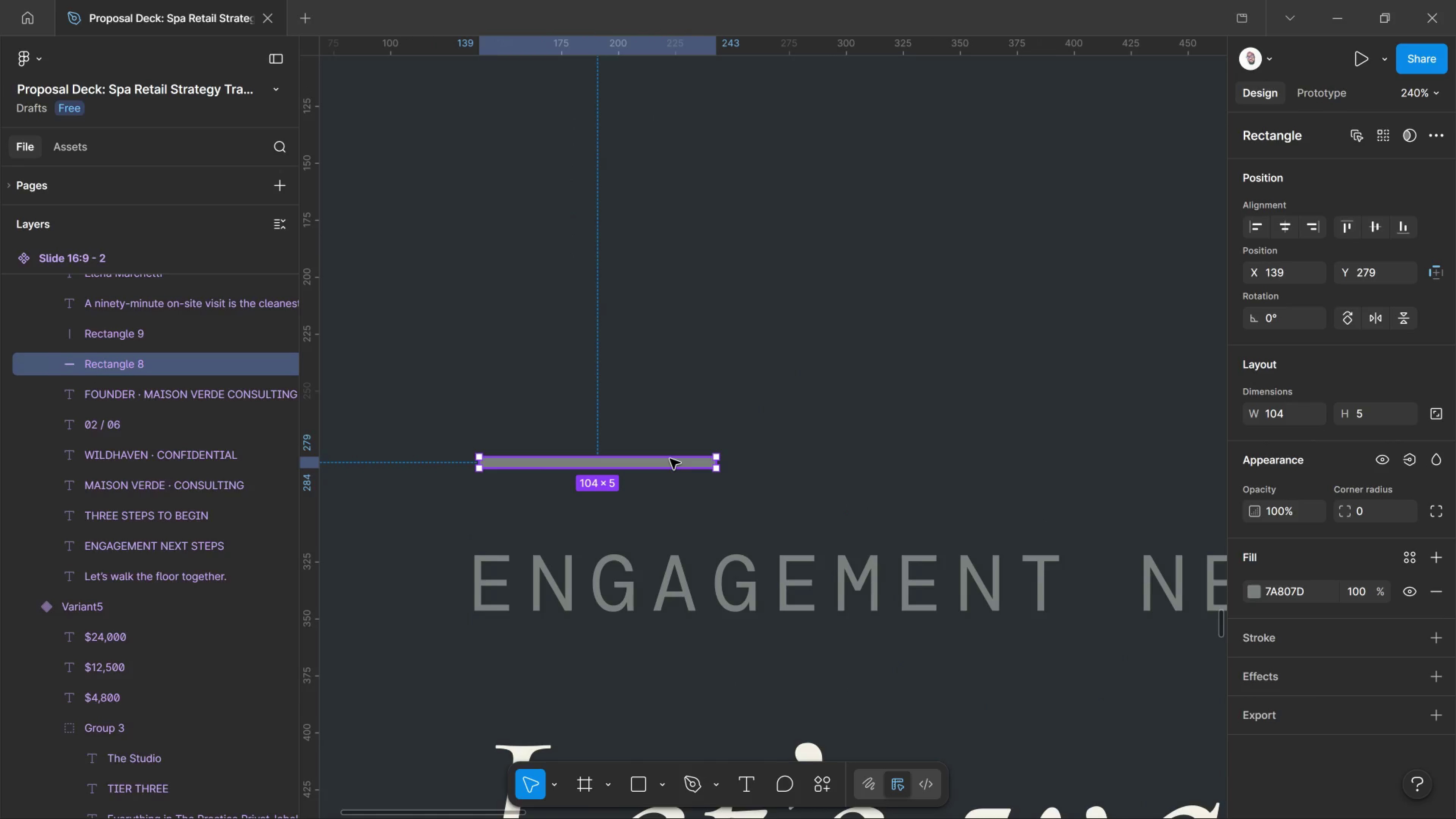 
hold_key(key=ShiftLeft, duration=0.66)
 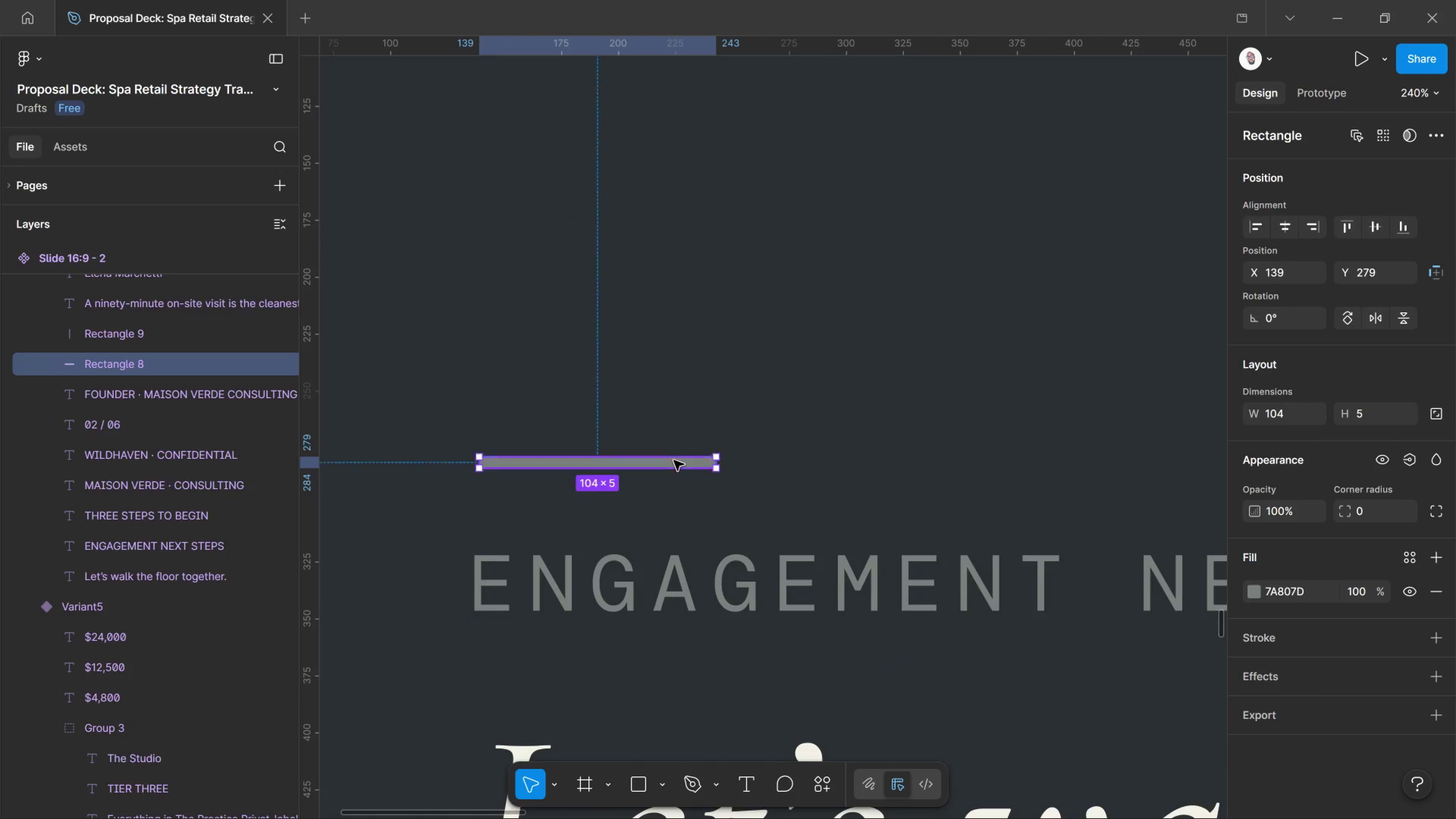 
left_click_drag(start_coordinate=[670, 459], to_coordinate=[661, 459])
 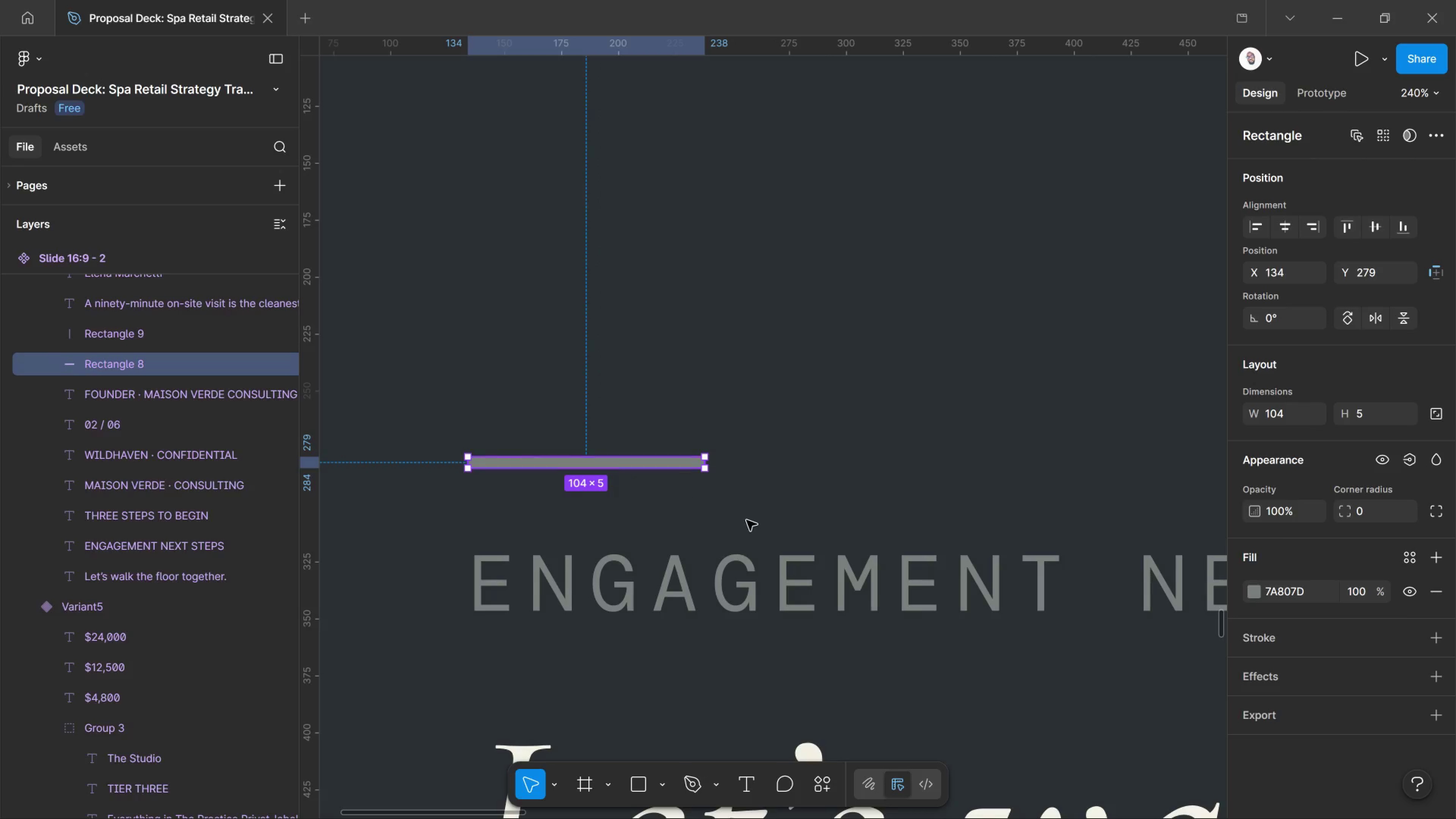 
hold_key(key=ControlLeft, duration=2.12)
scroll: coordinate [803, 681], scroll_direction: down, amount: 29.0
 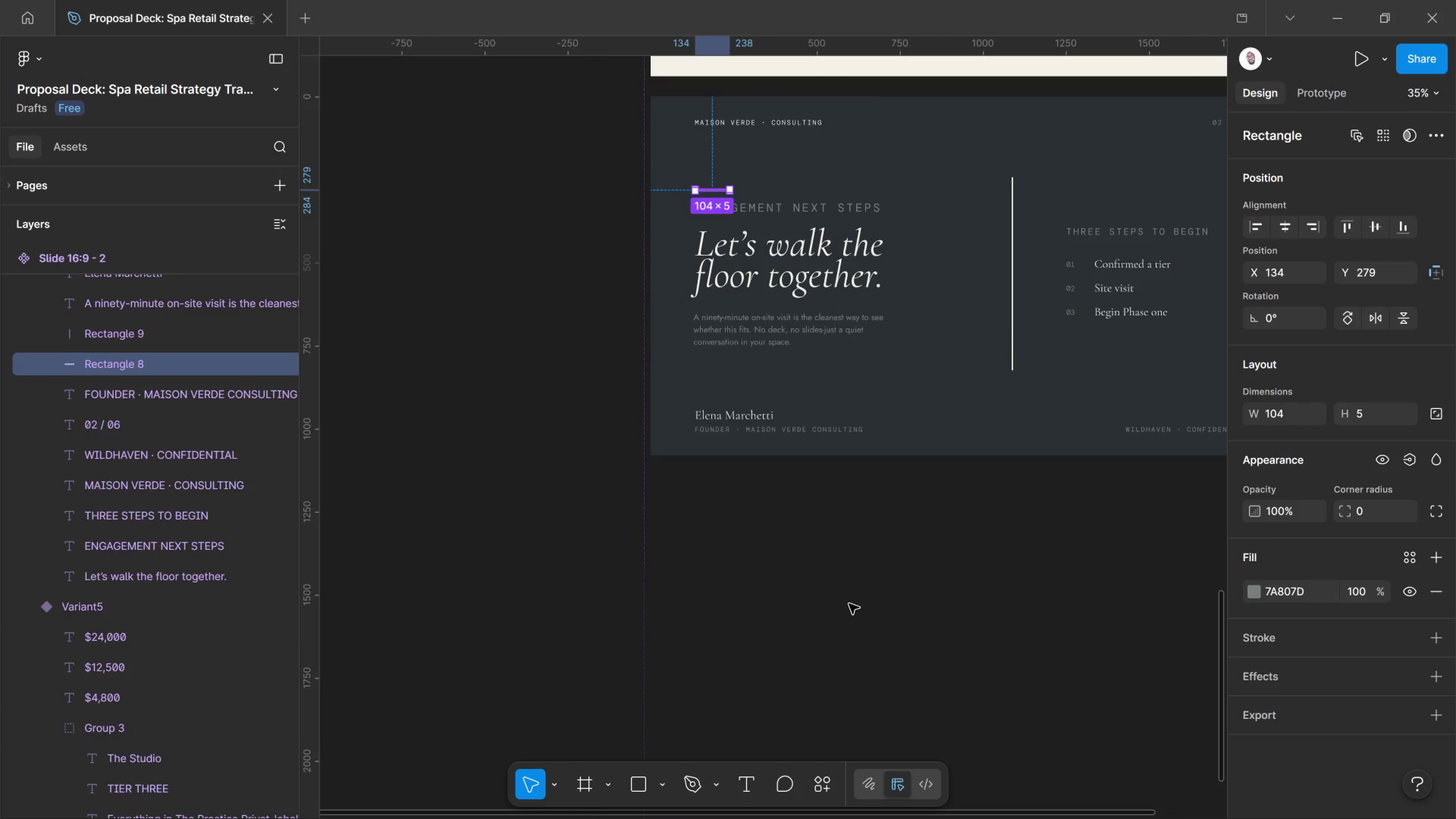 
left_click([851, 604])
 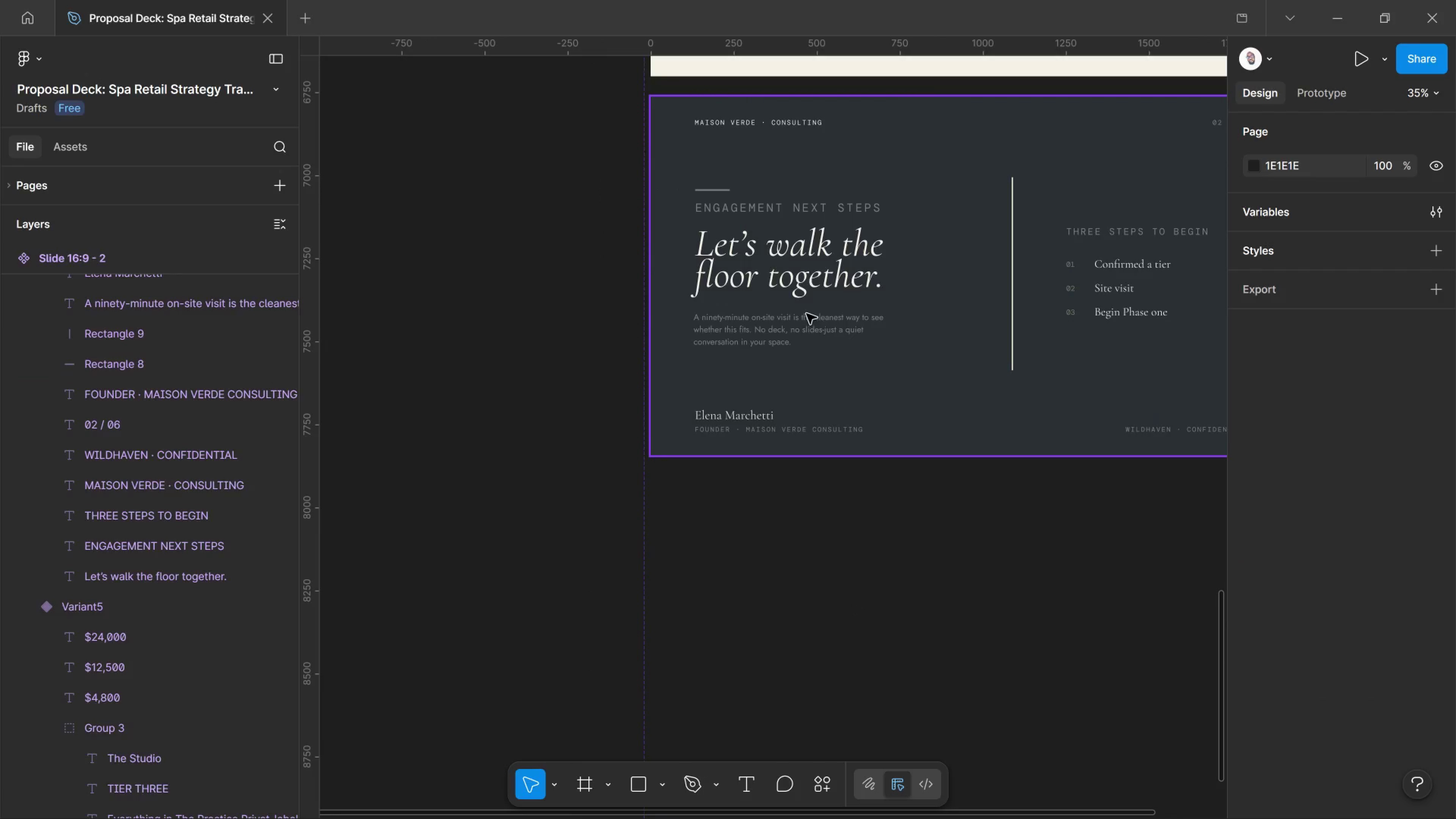 
hold_key(key=ControlLeft, duration=0.94)
left_click([720, 193])
 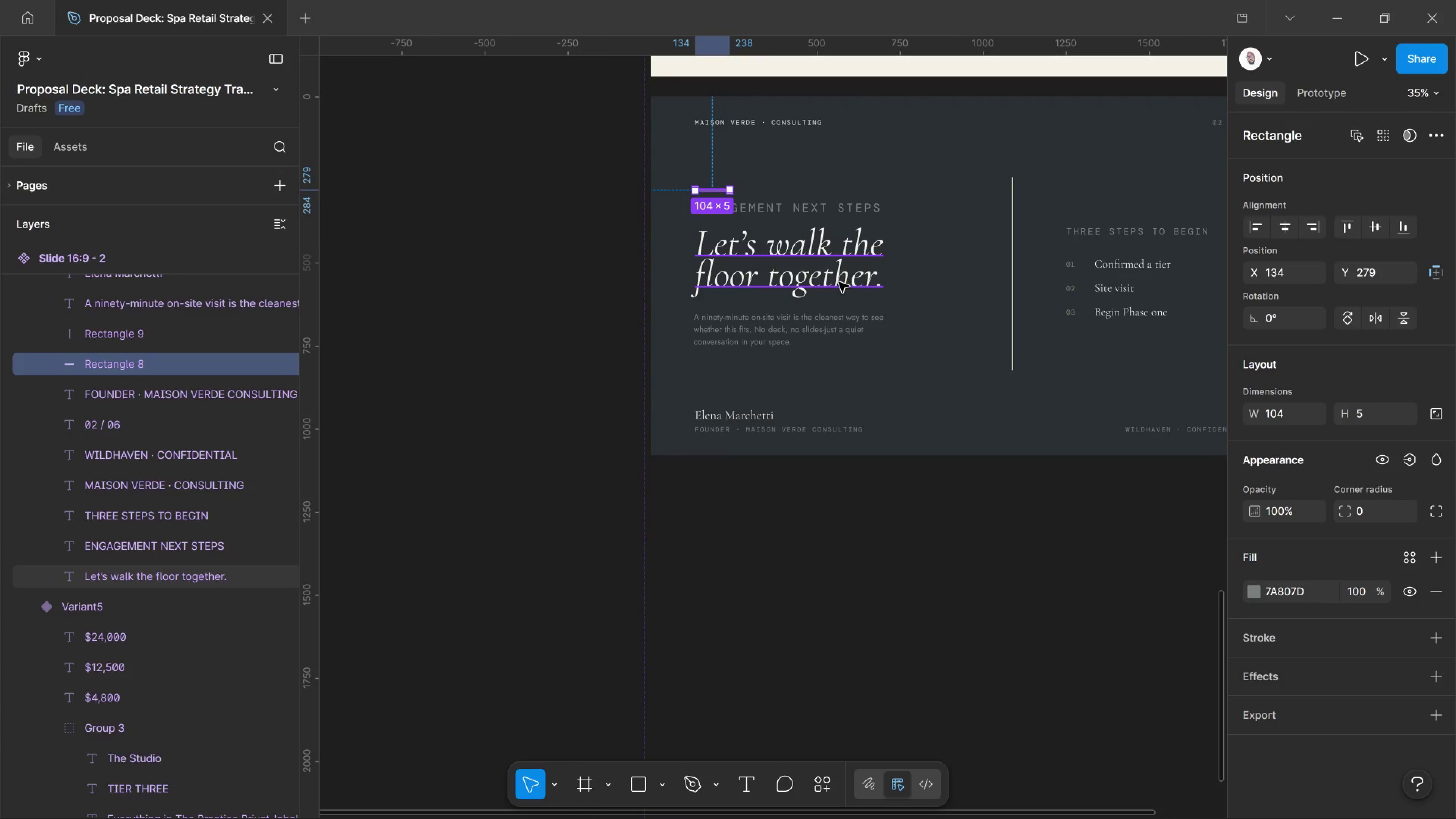 
key(ArrowUp)
 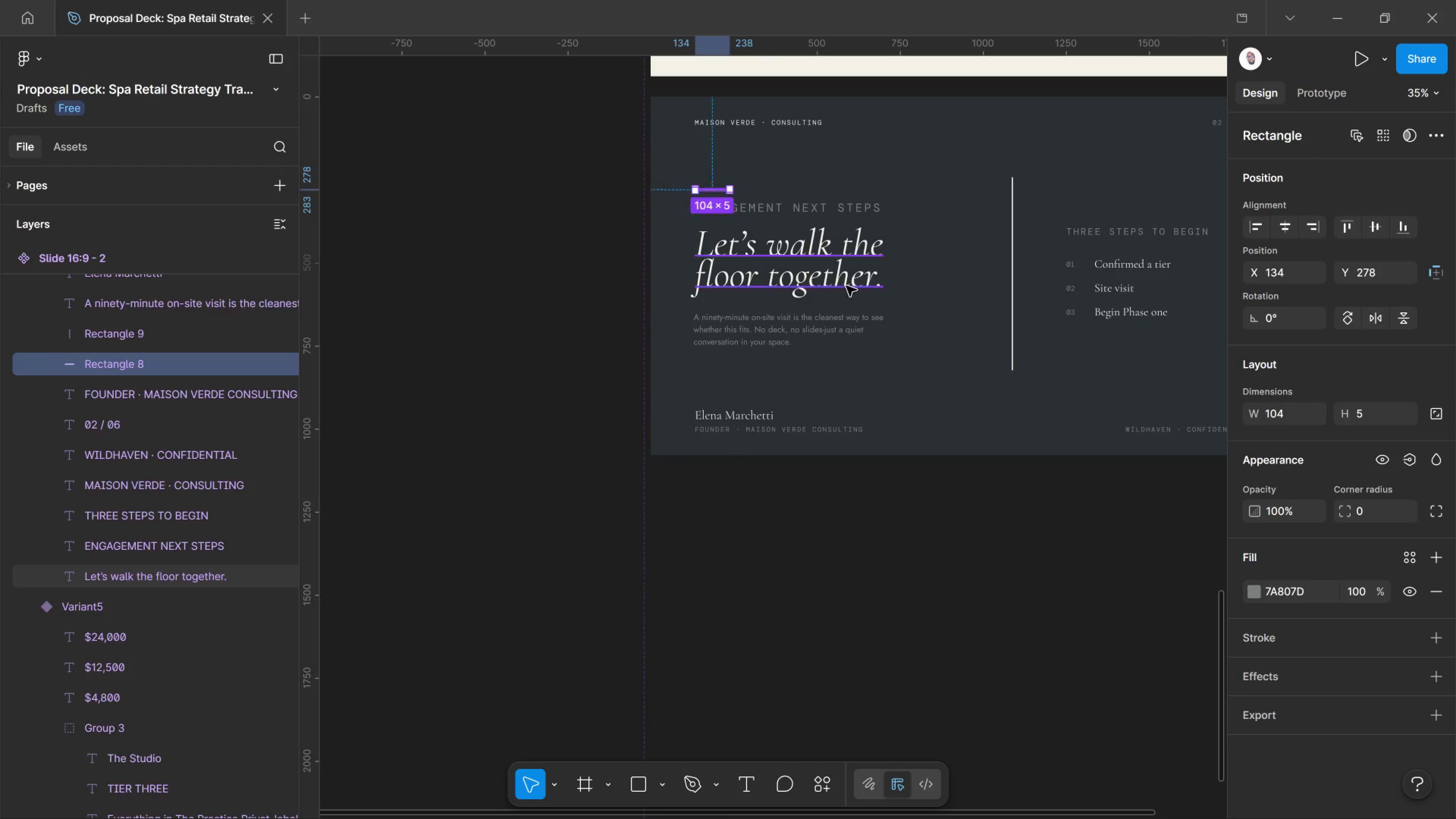 
key(ArrowUp)
 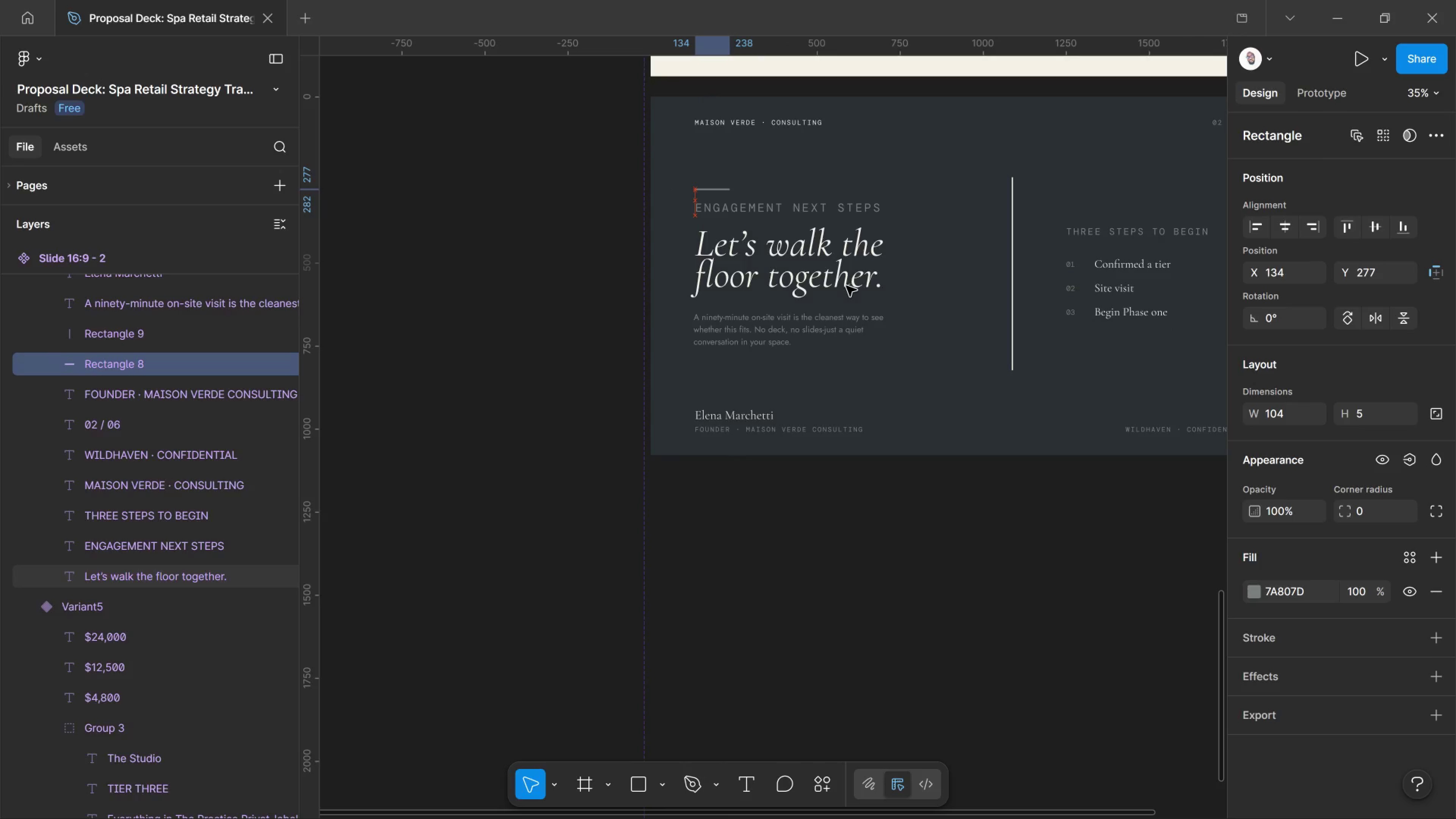 
key(ArrowUp)
 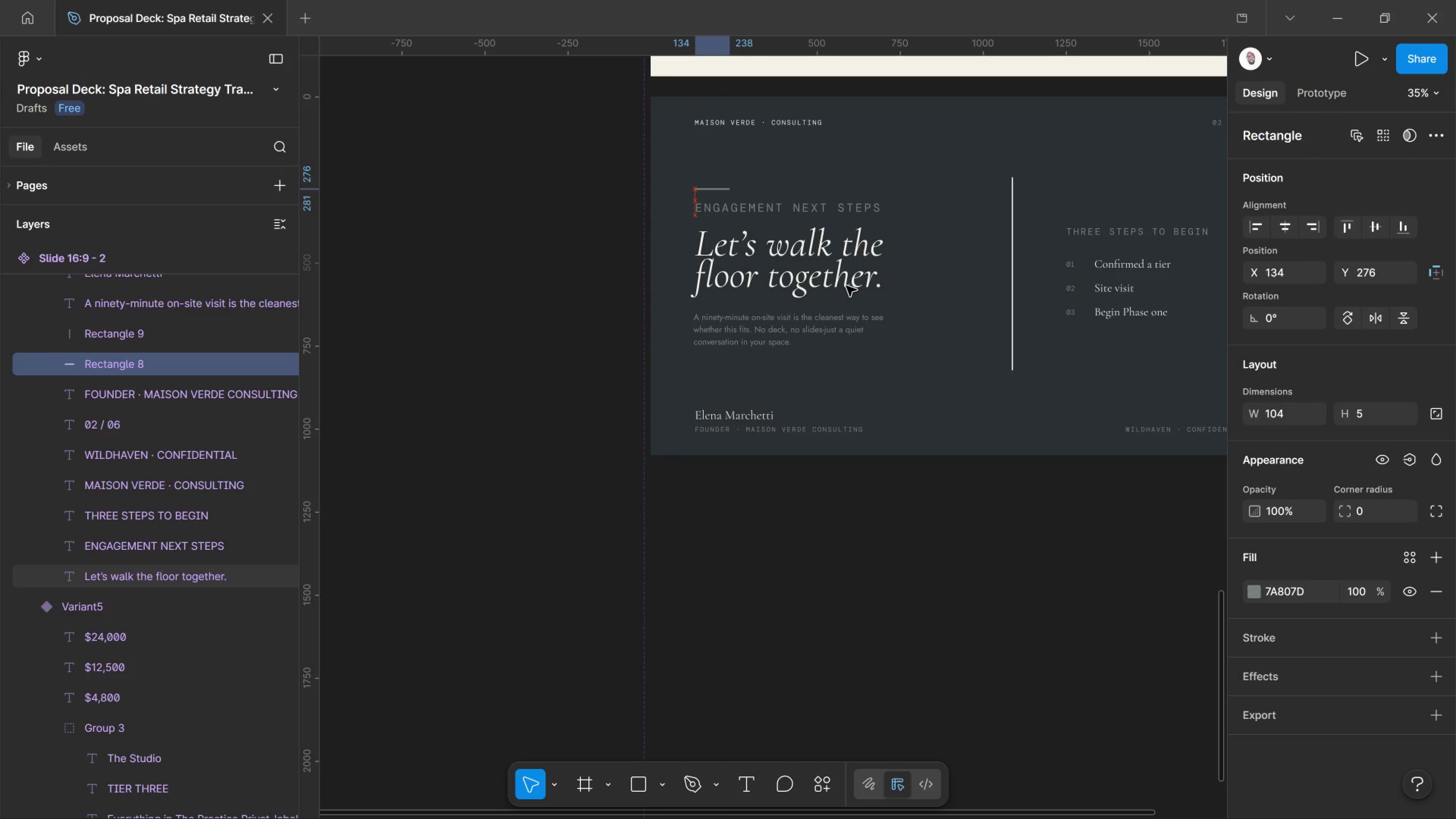 
key(ArrowUp)
 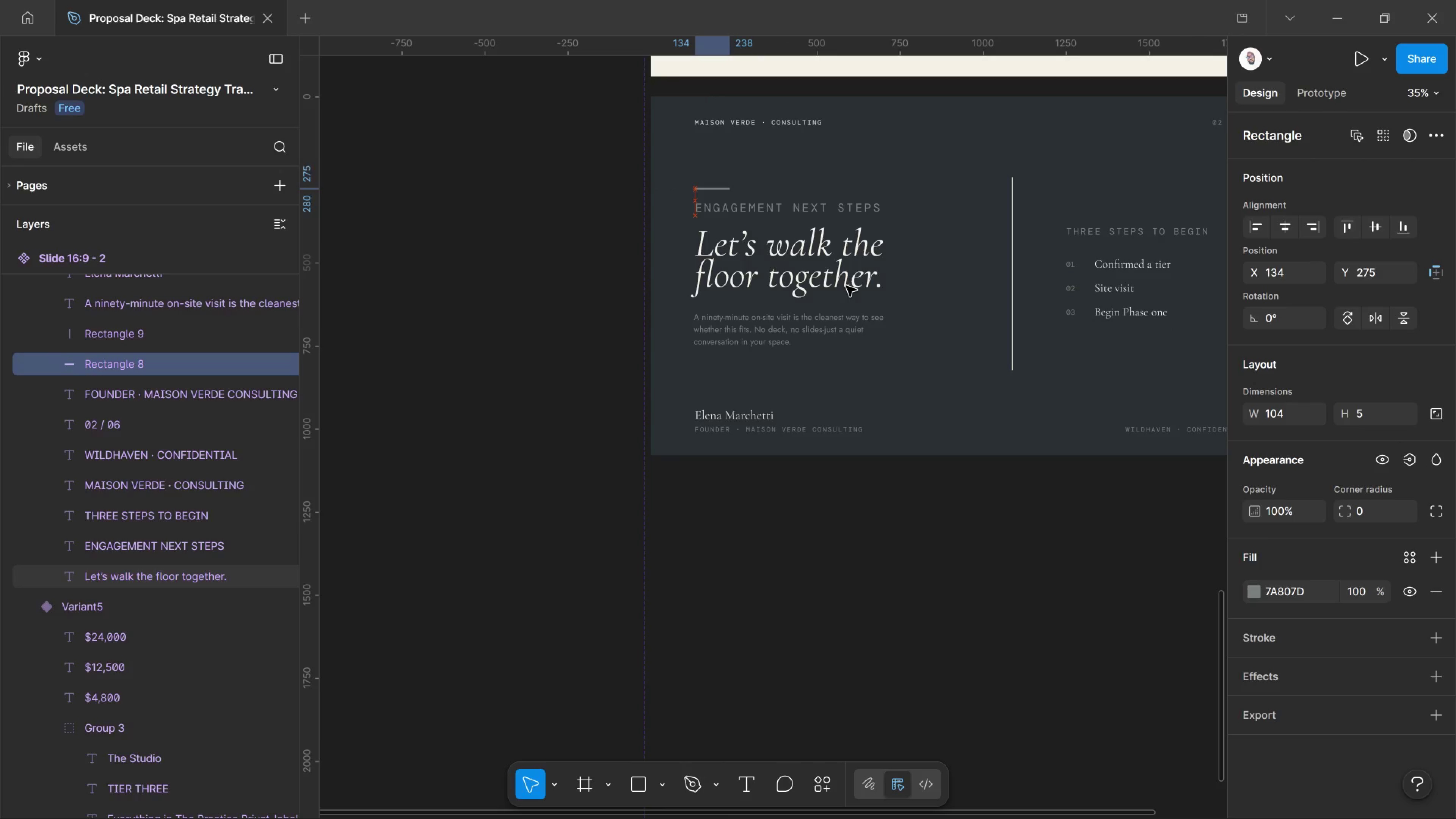 
key(ArrowUp)
 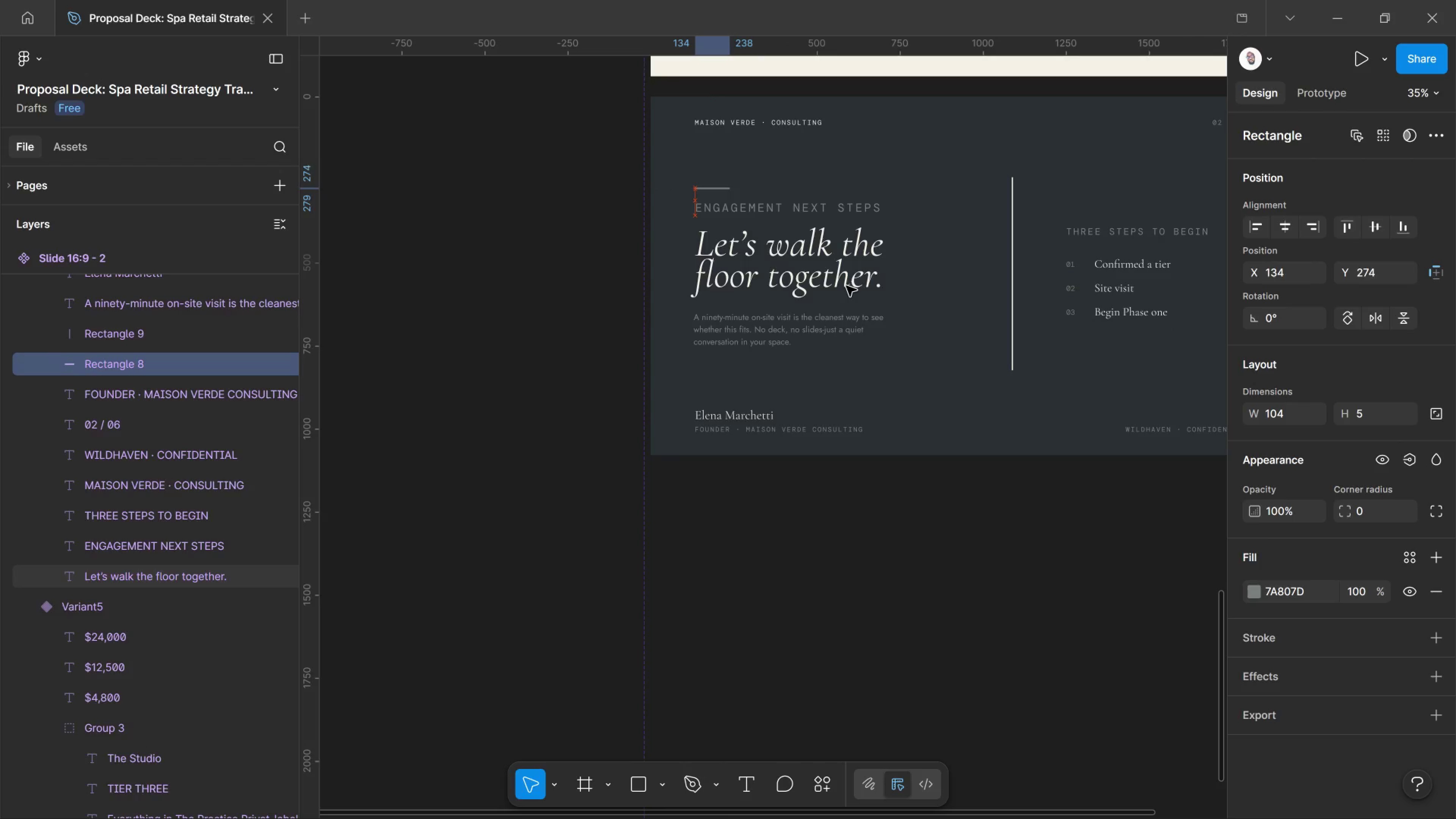 
key(ArrowUp)
 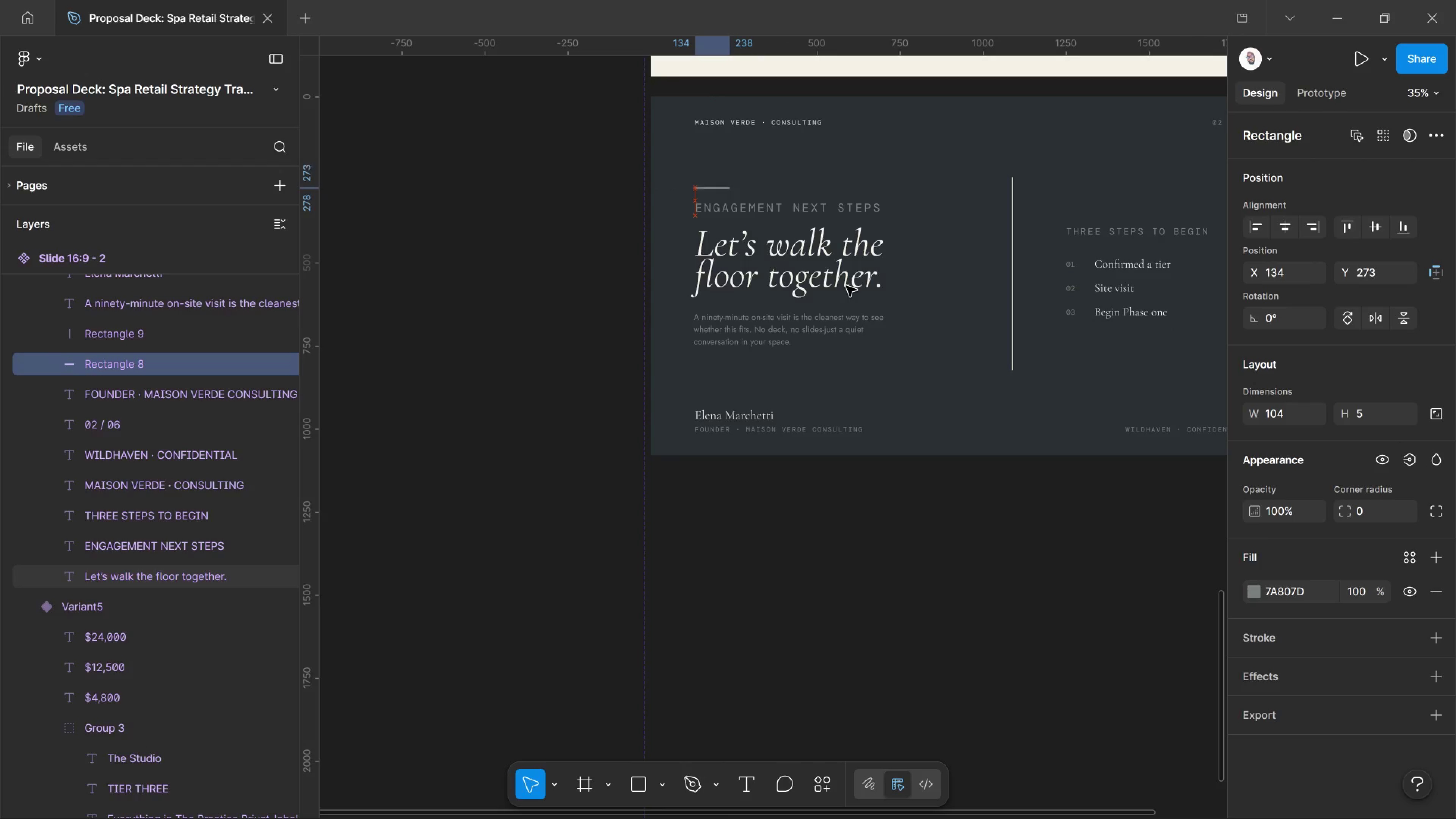 
key(ArrowUp)
 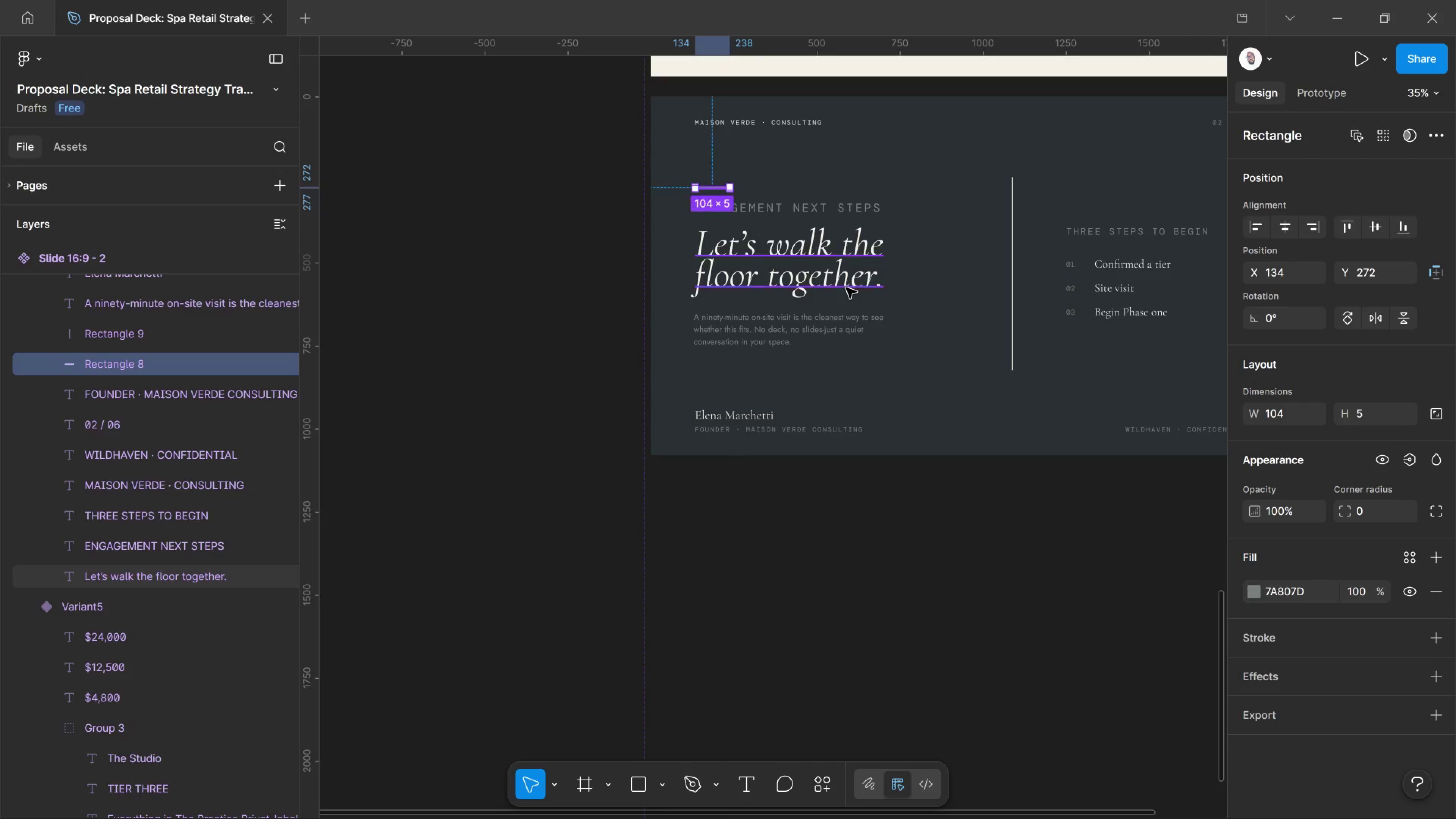 
key(ArrowUp)
 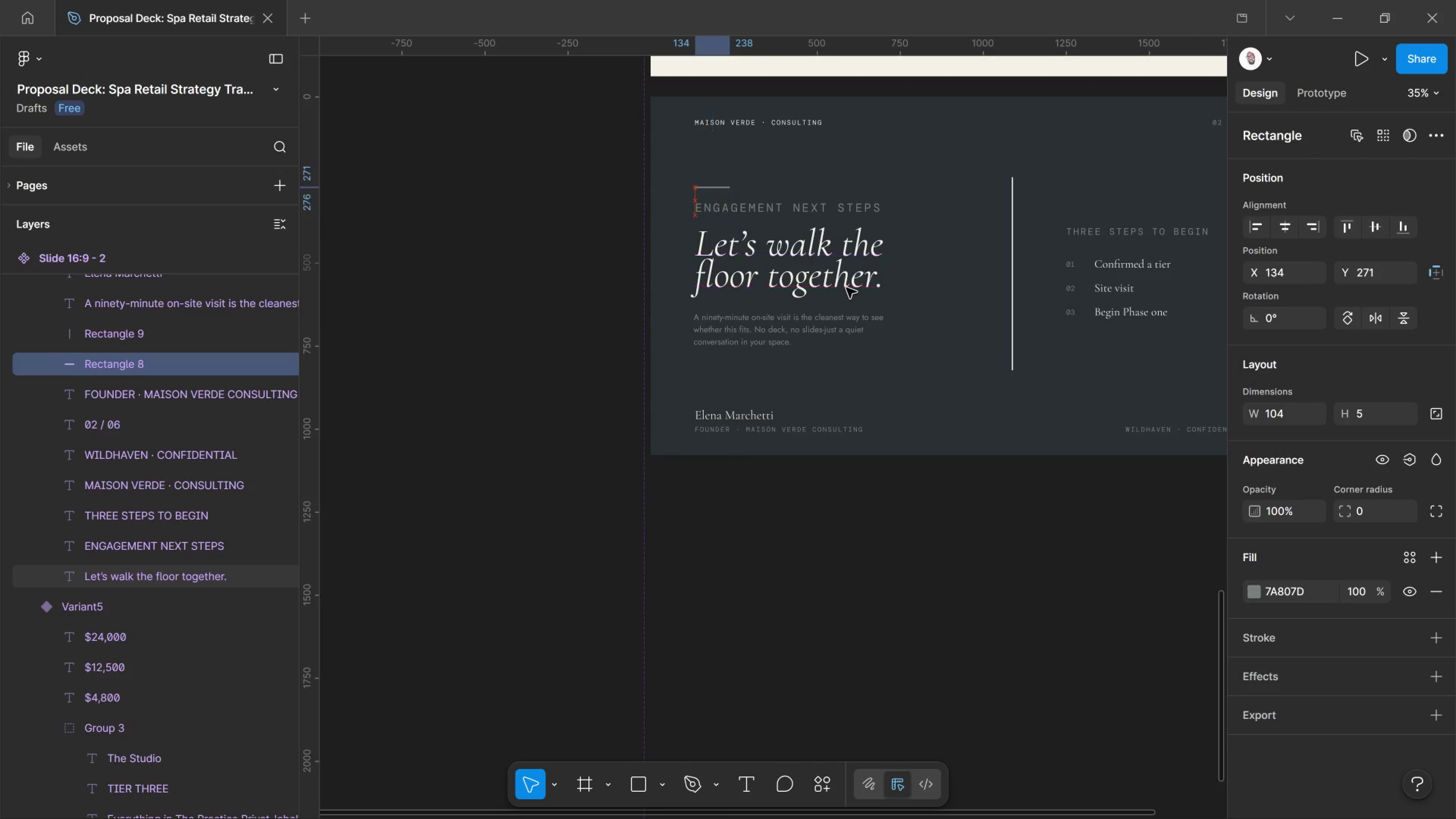 
key(ArrowUp)
 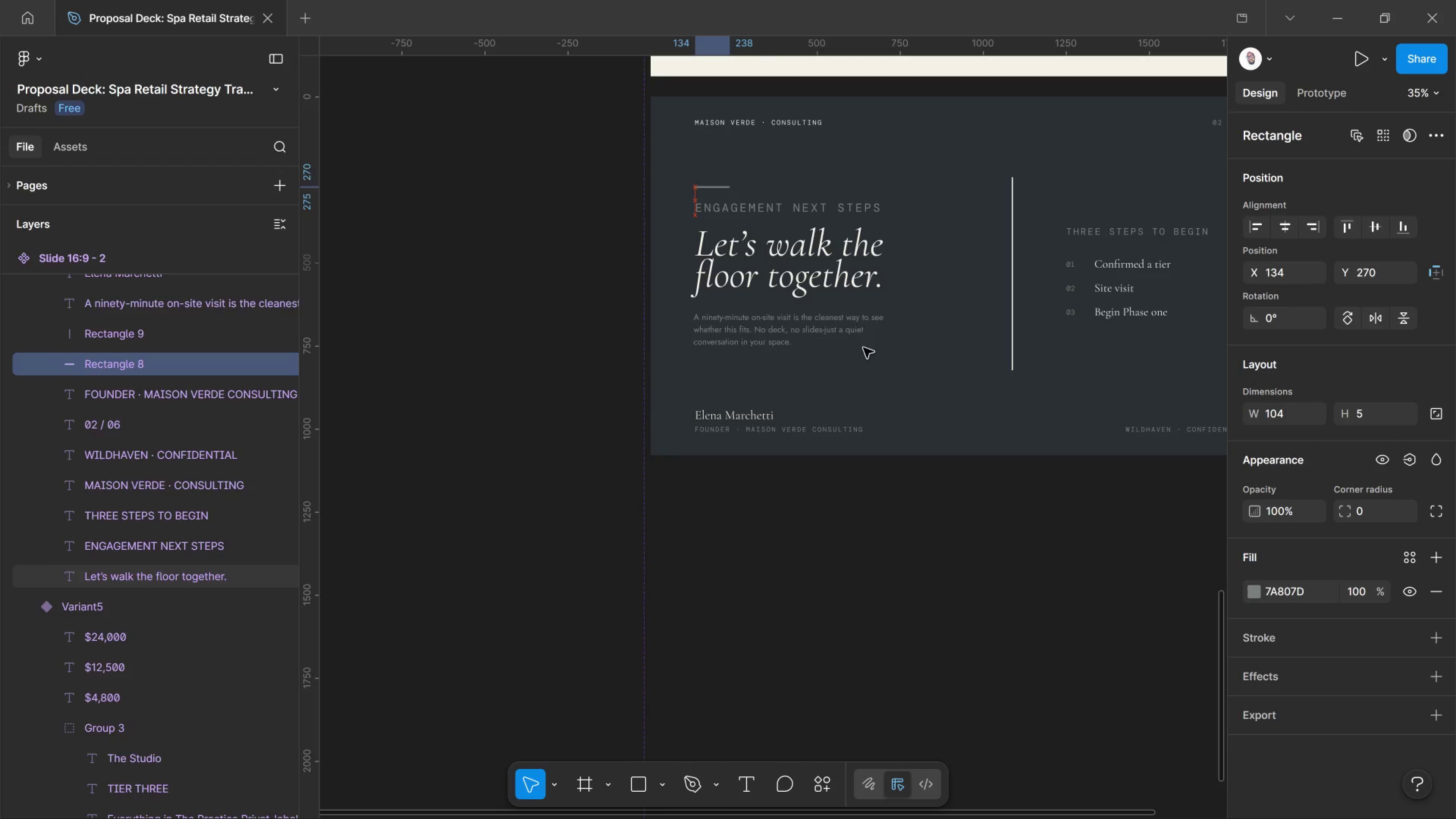 
key(ArrowUp)
 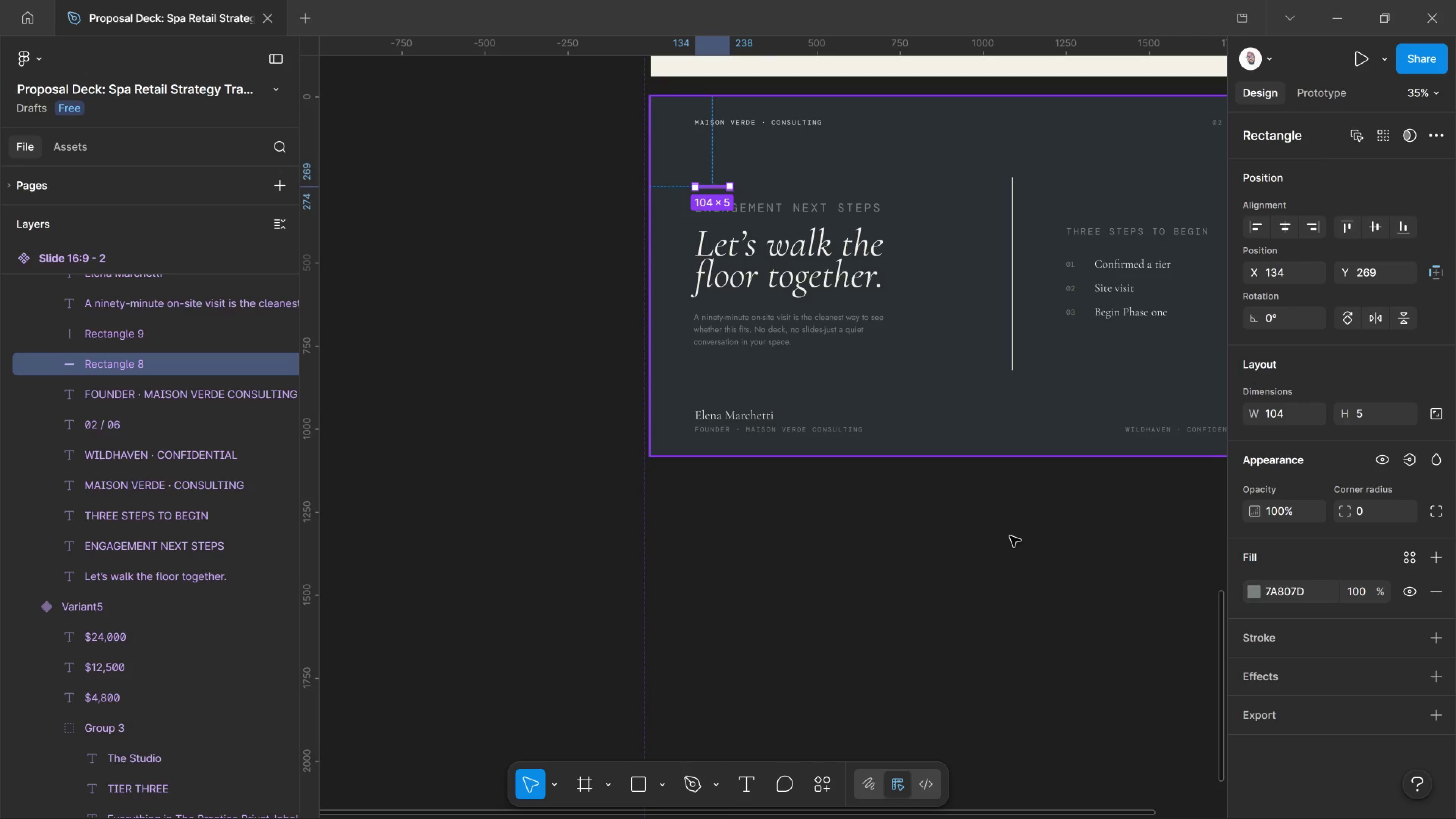 
key(ArrowUp)
 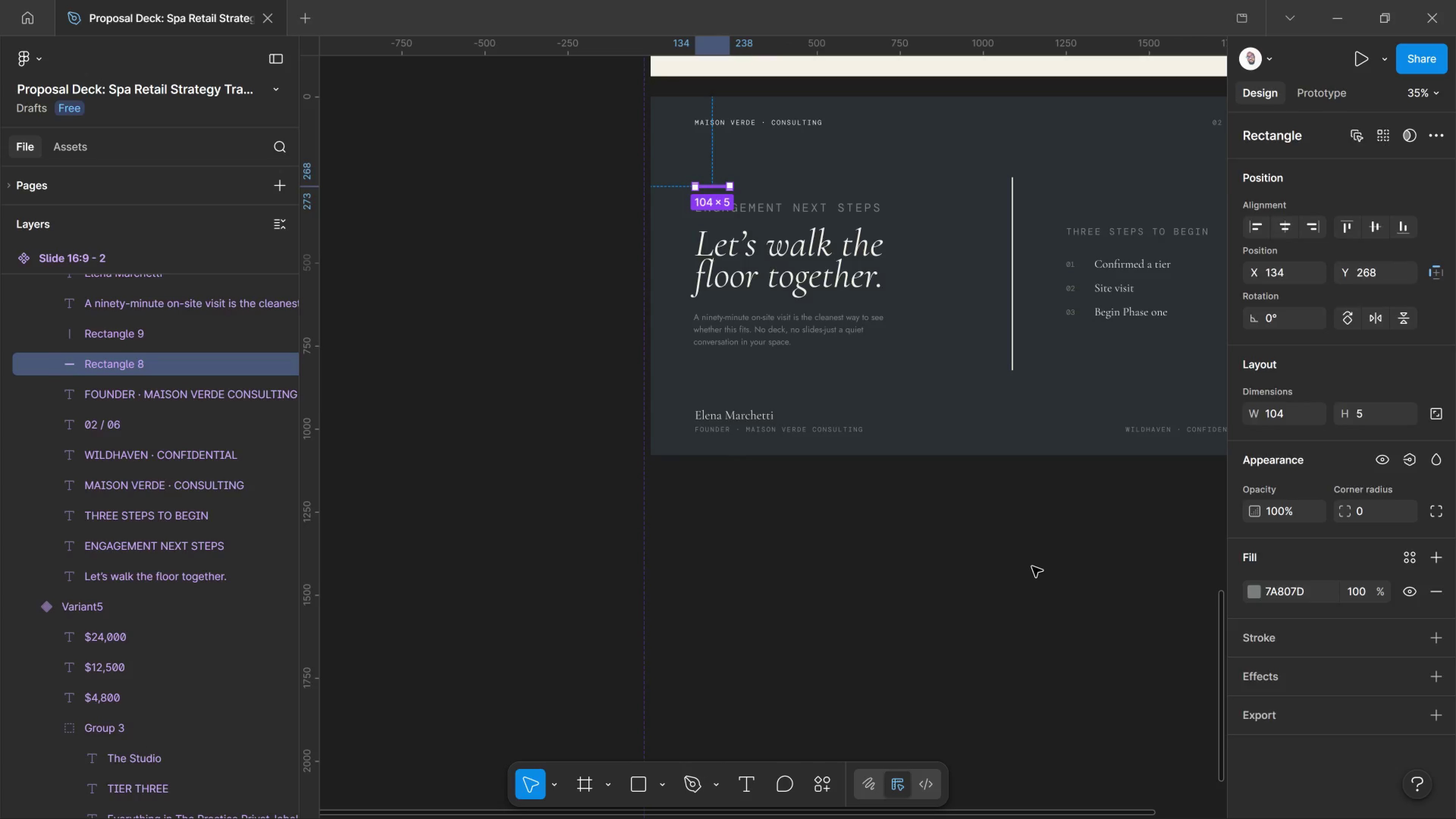 
left_click([1032, 566])
 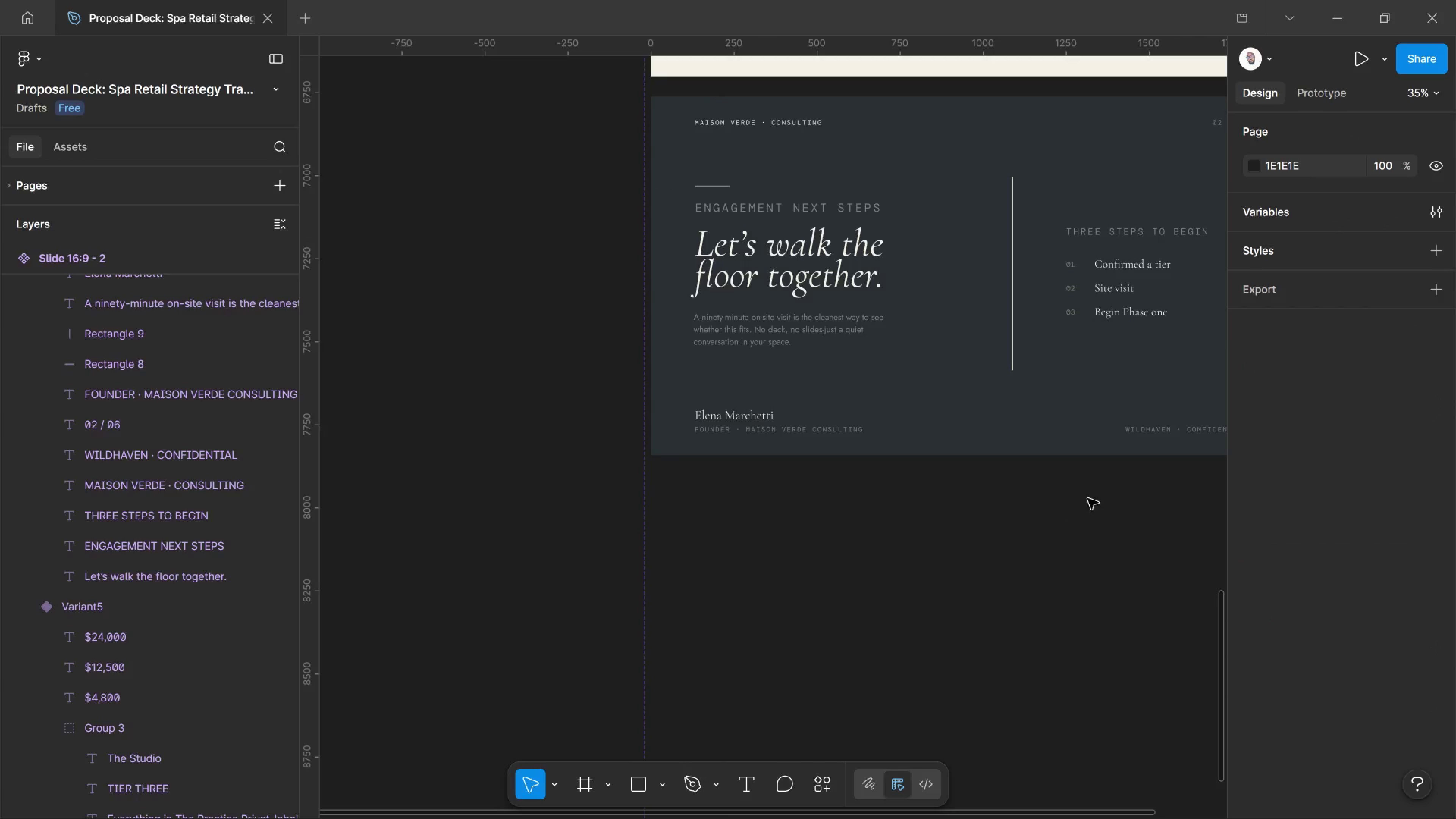 
hold_key(key=ControlLeft, duration=1.19)
scroll: coordinate [1100, 496], scroll_direction: down, amount: 4.0
 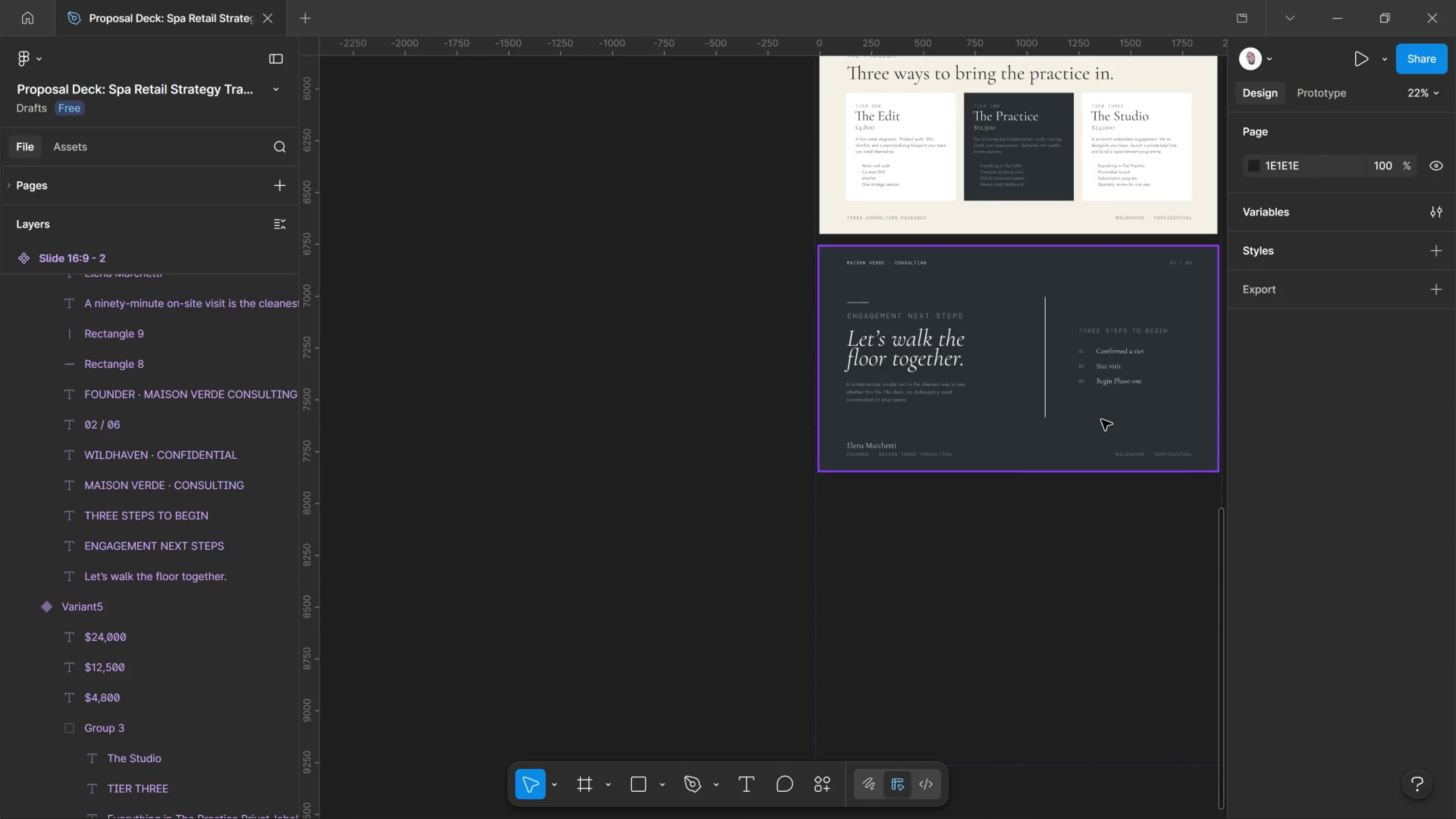 
hold_key(key=Space, duration=1.14)
 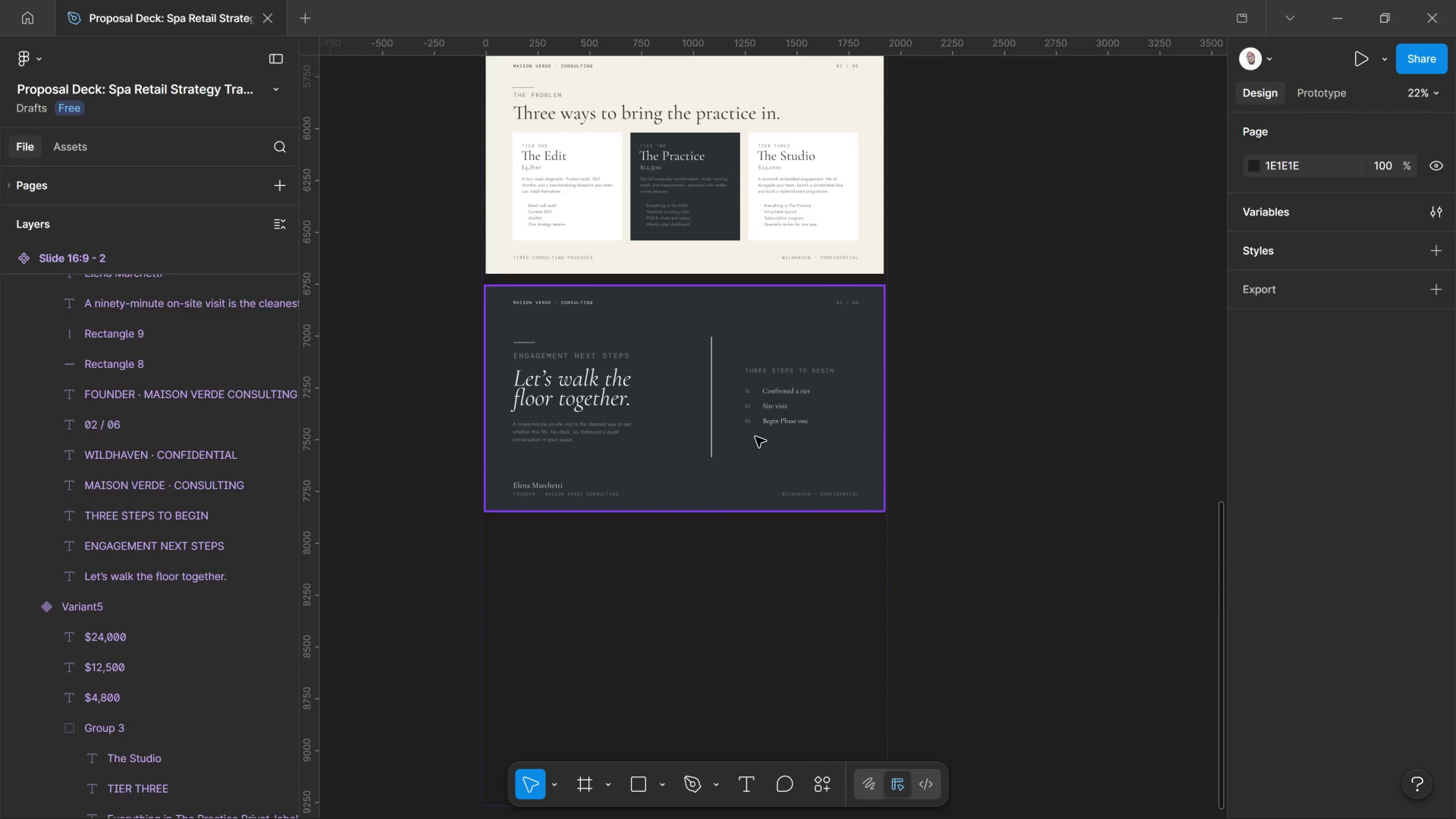 
left_click_drag(start_coordinate=[1093, 397], to_coordinate=[759, 437])
 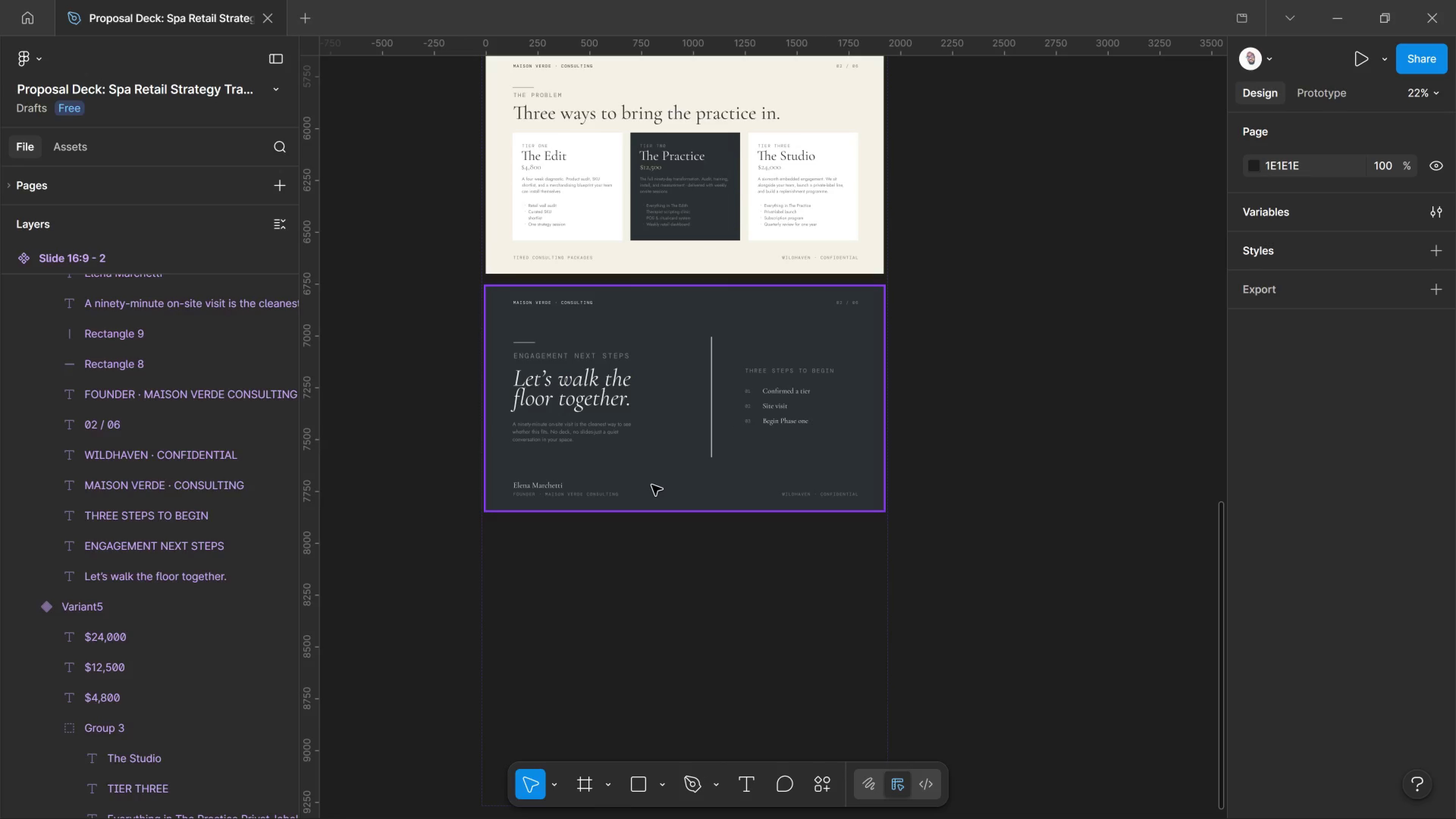 
wait(110.09)
 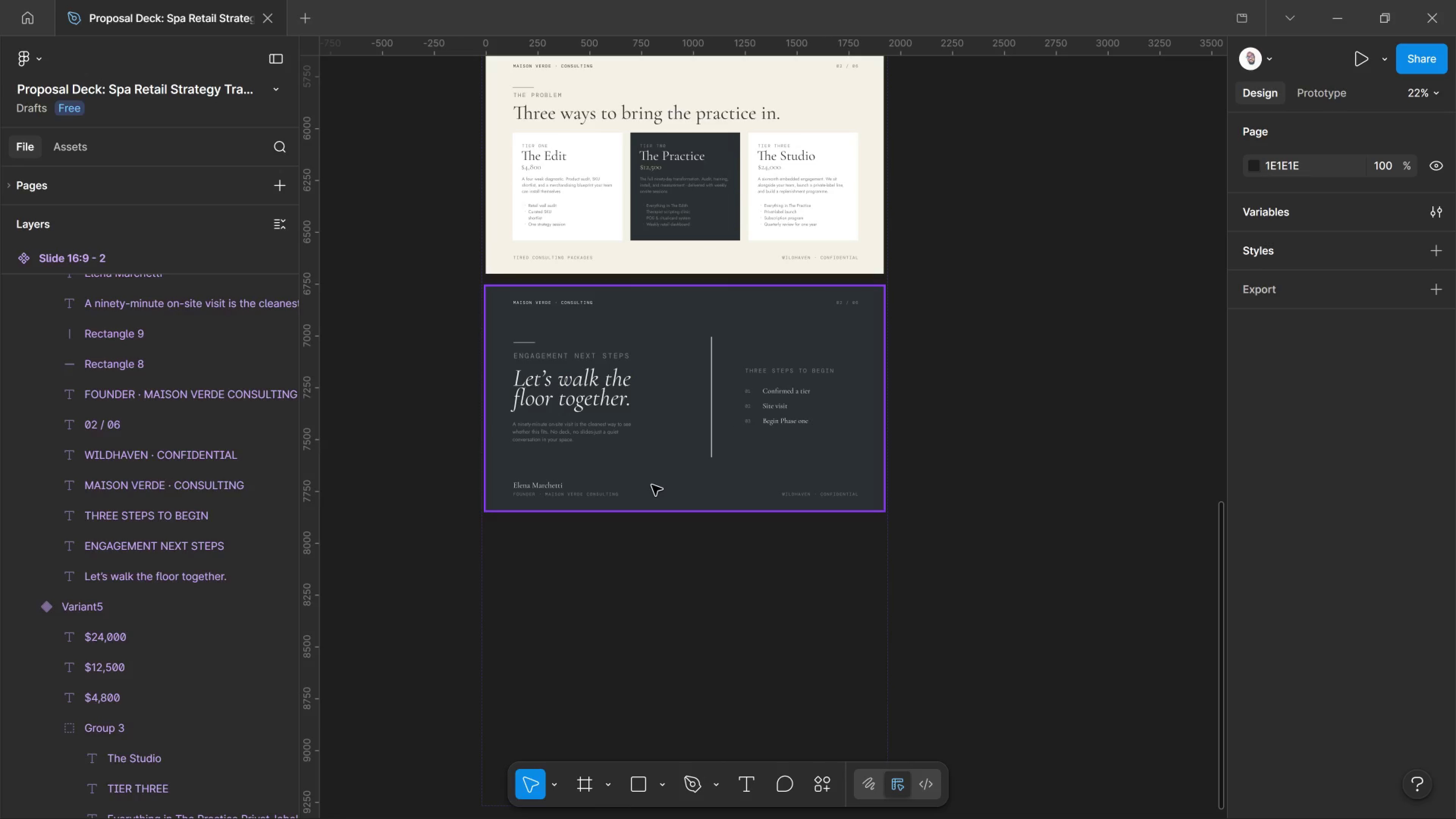 
hold_key(key=ControlLeft, duration=1.76)
scroll: coordinate [592, 417], scroll_direction: up, amount: 12.0
 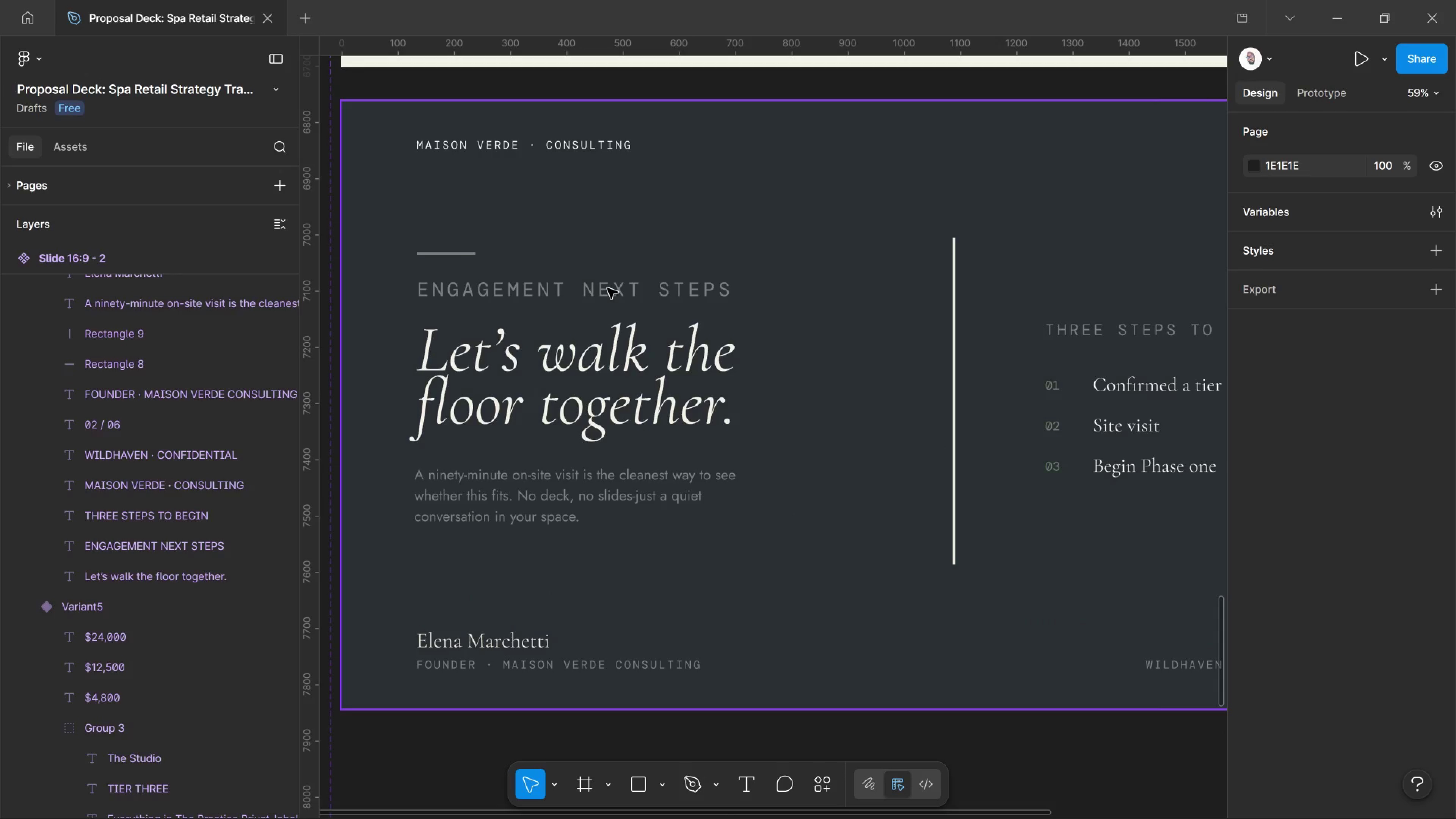 
left_click([607, 288])
 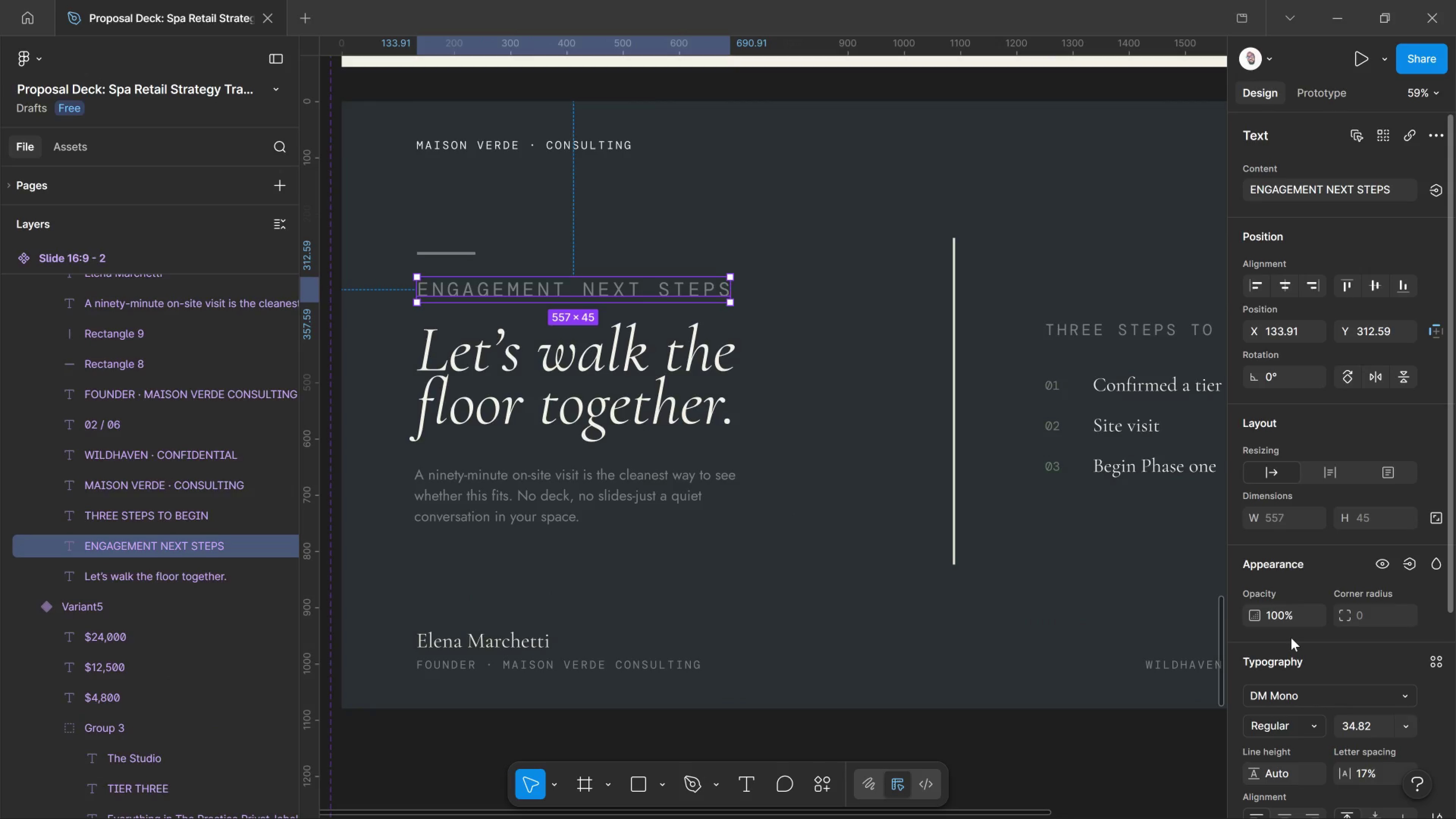 
wait(5.38)
 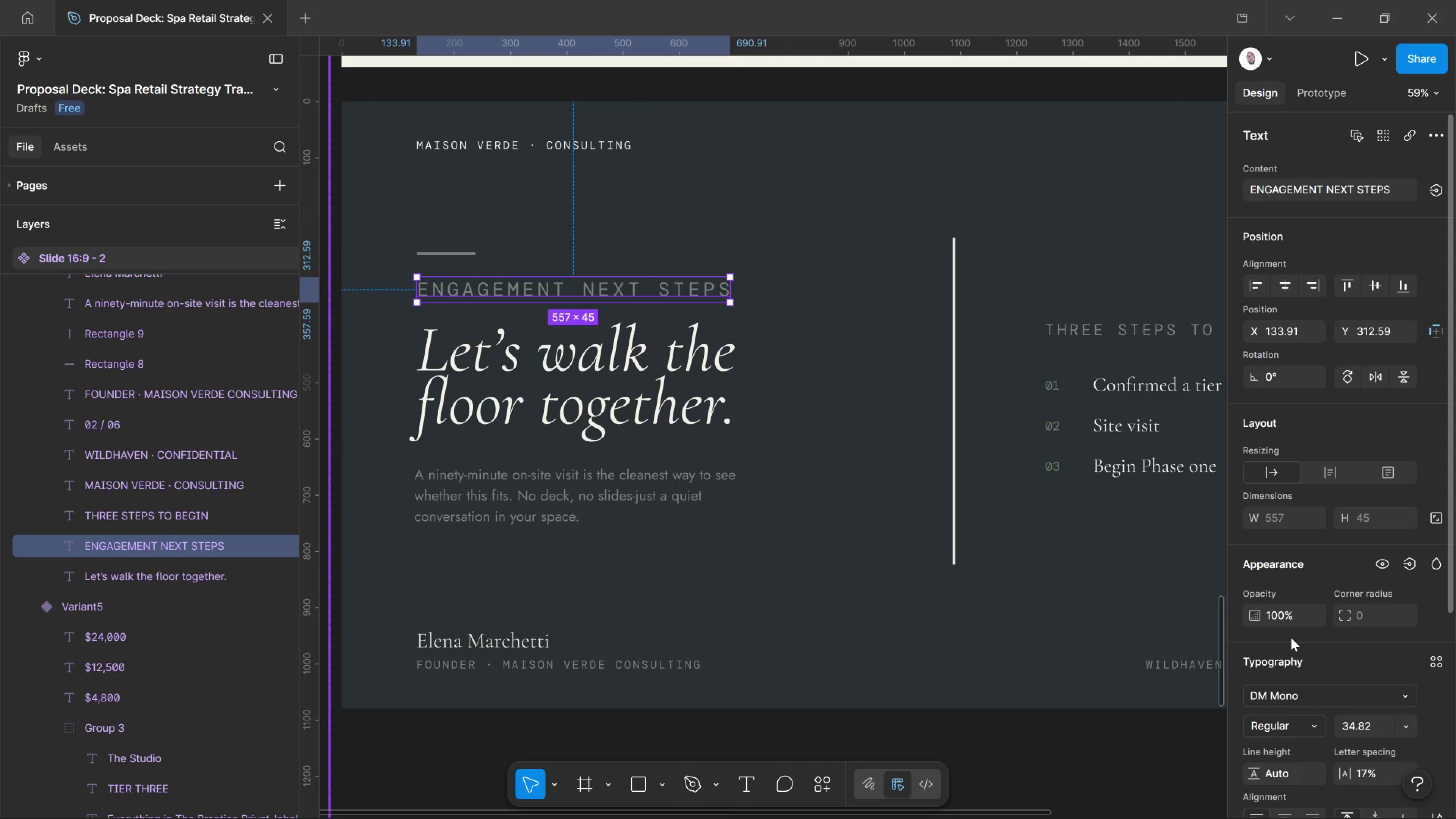 
key(Control+Shift+Comma)
 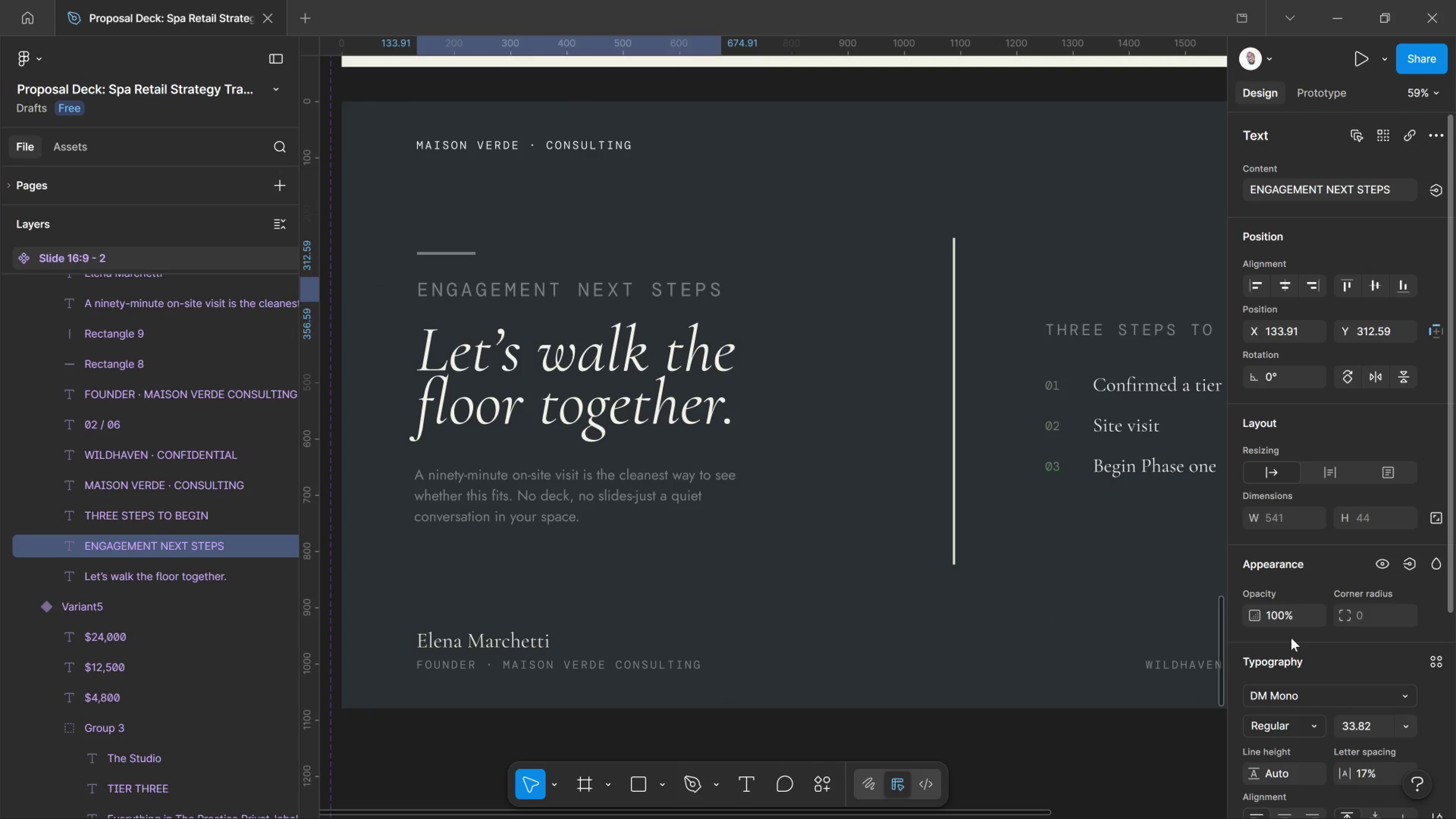 
key(Control+Shift+Comma)
 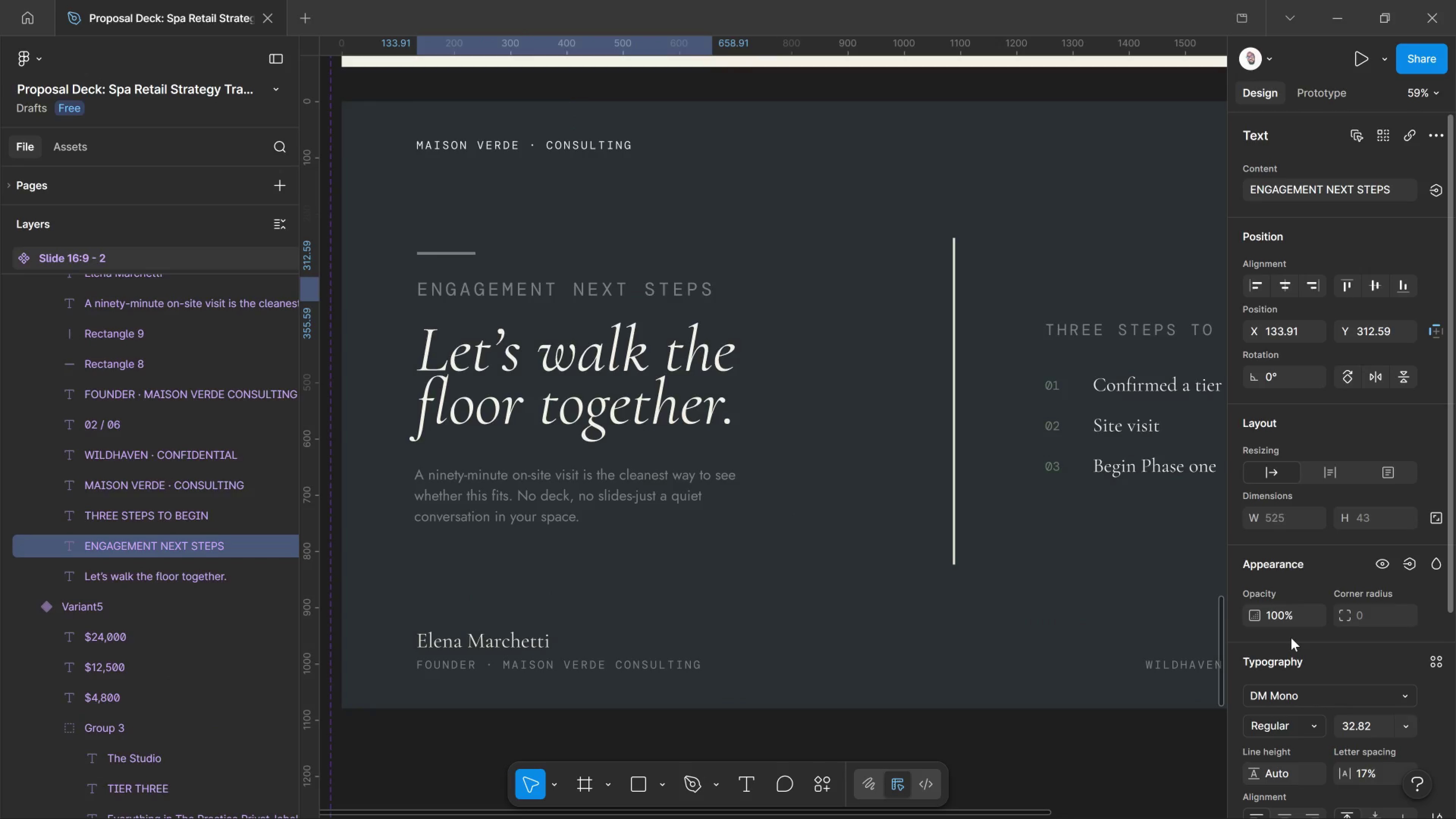 
key(Control+Shift+Comma)
 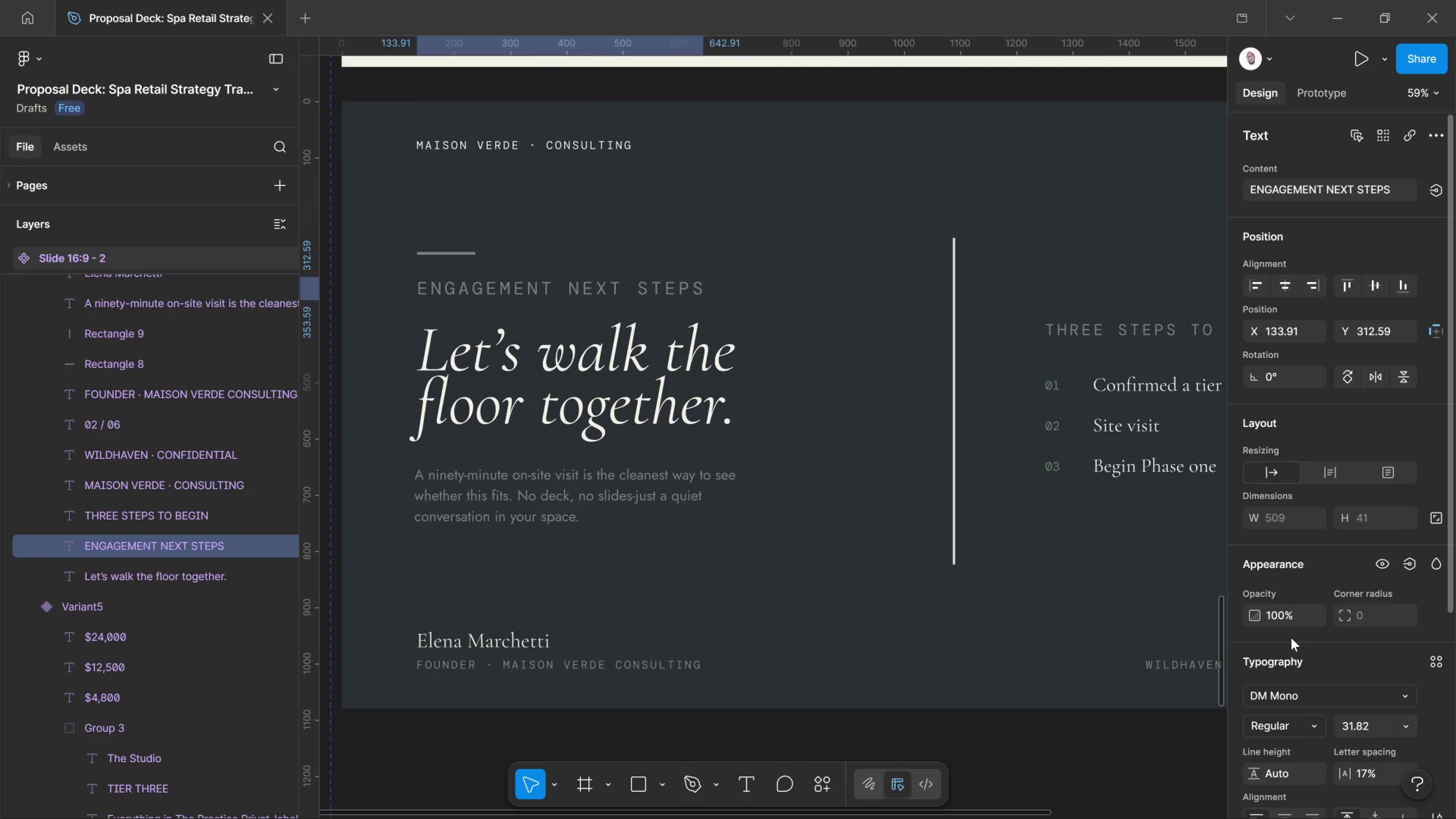 
key(Control+Shift+Comma)
 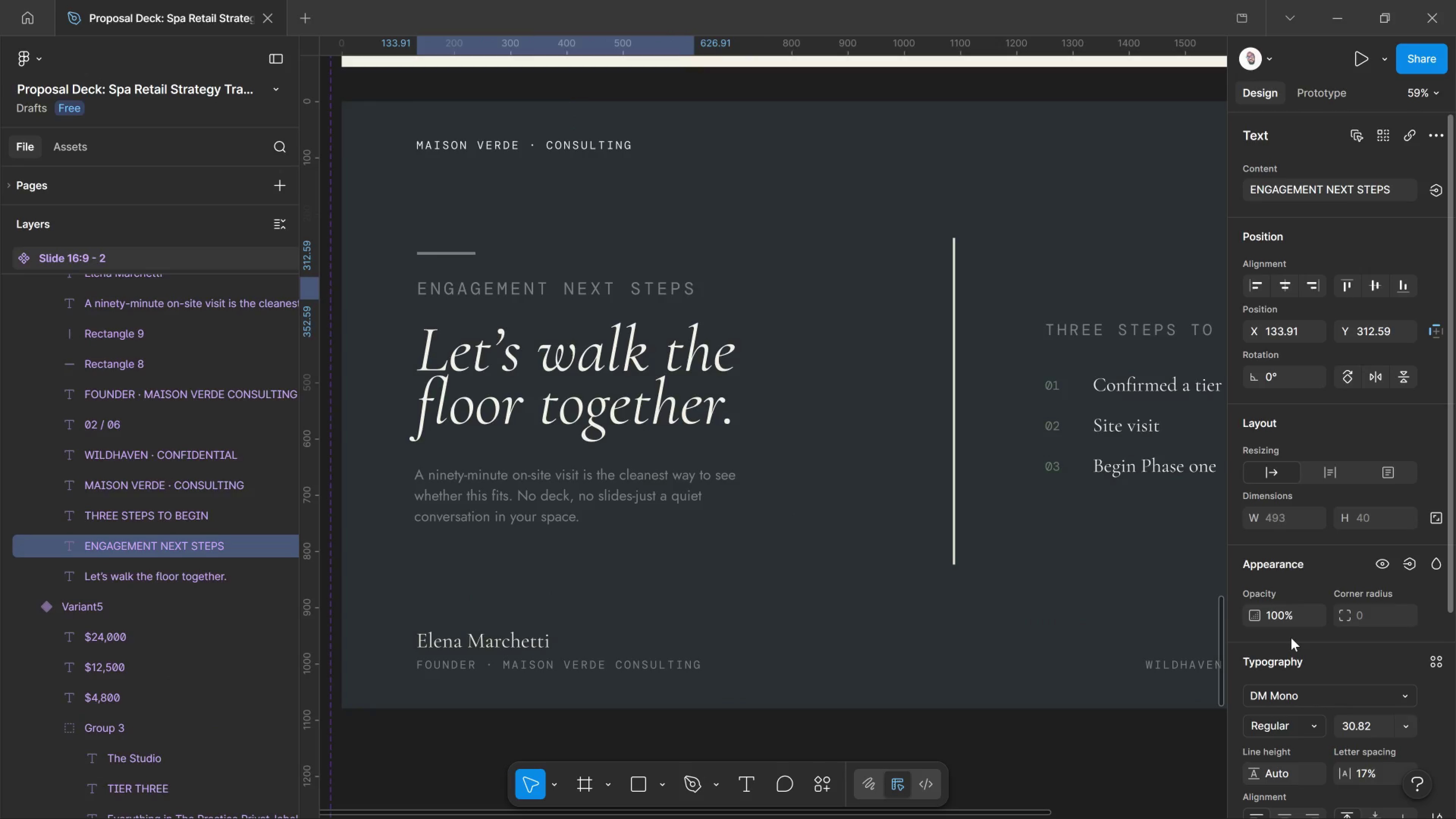 
key(Control+Shift+Comma)
 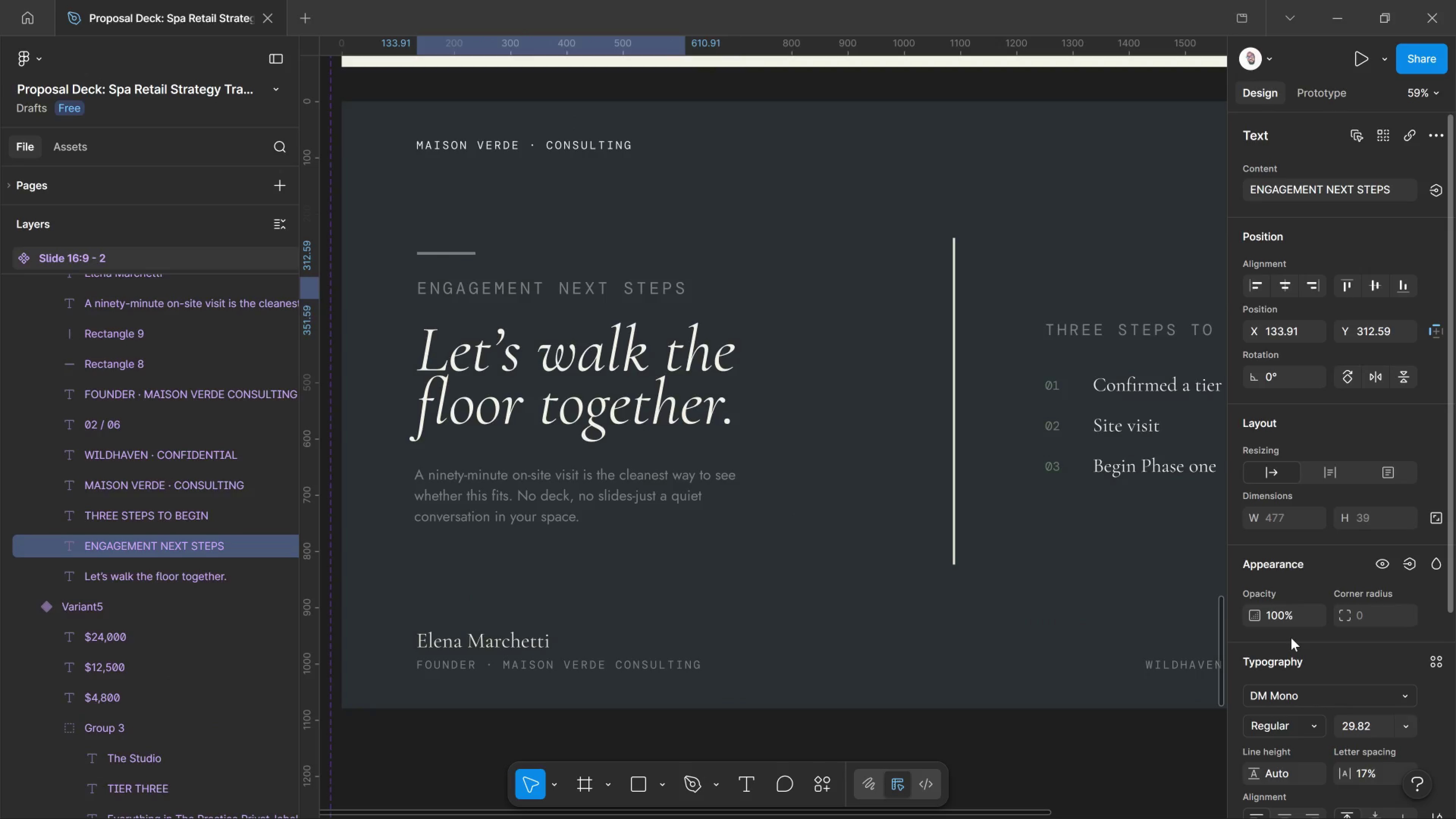 
key(Control+Shift+Comma)
 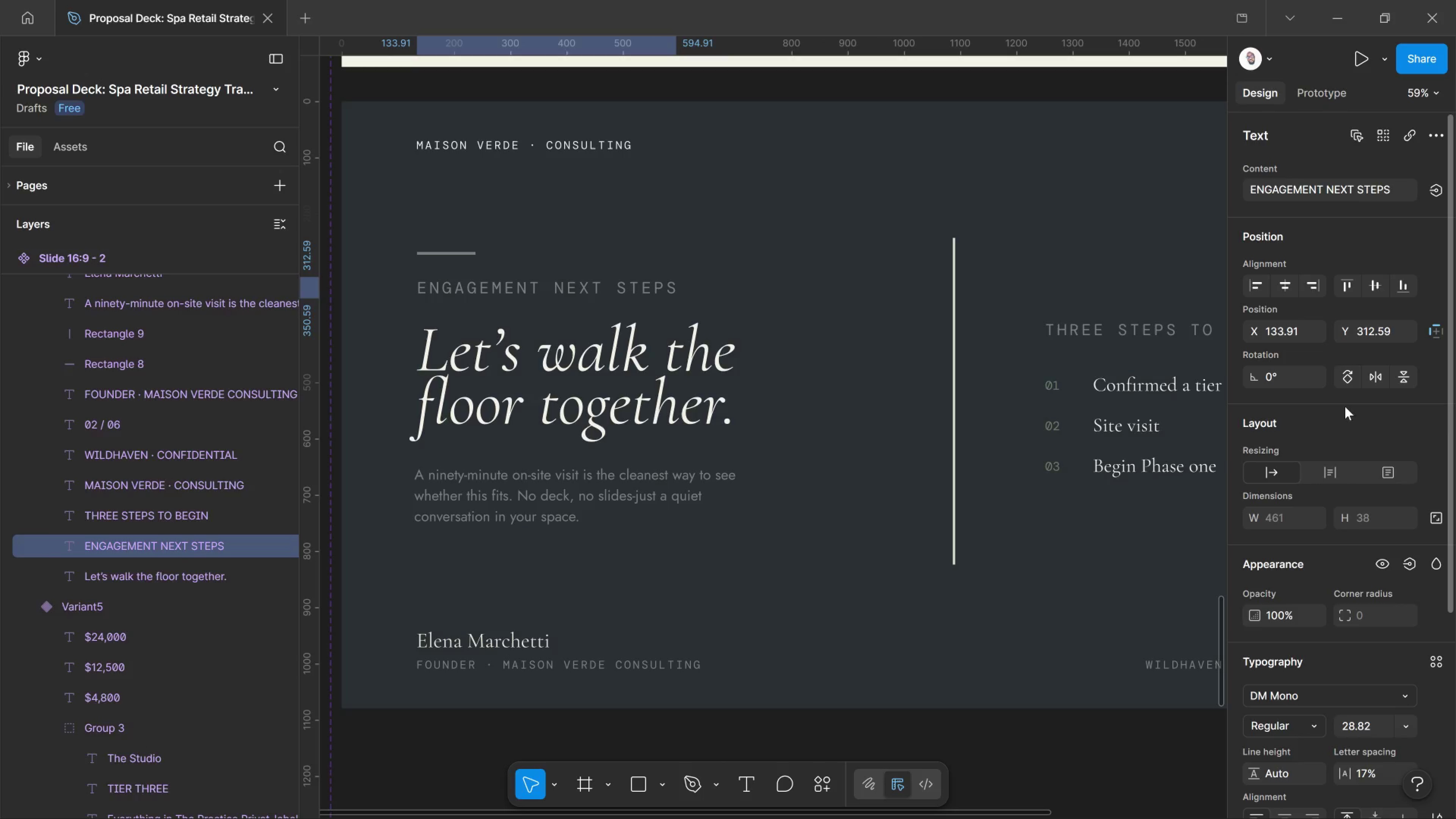 
scroll: coordinate [1367, 563], scroll_direction: down, amount: 6.0
 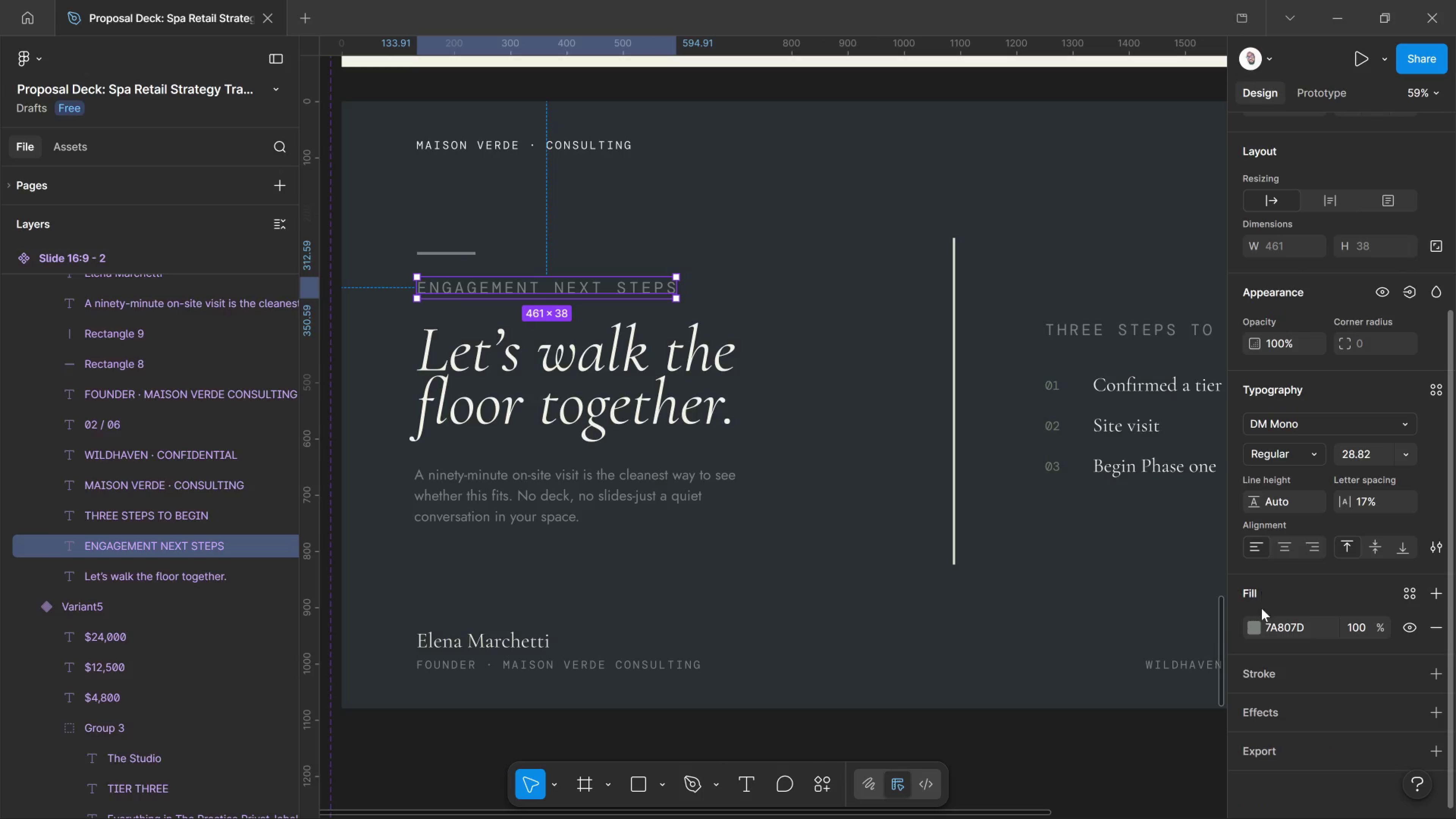 
left_click([1261, 624])
 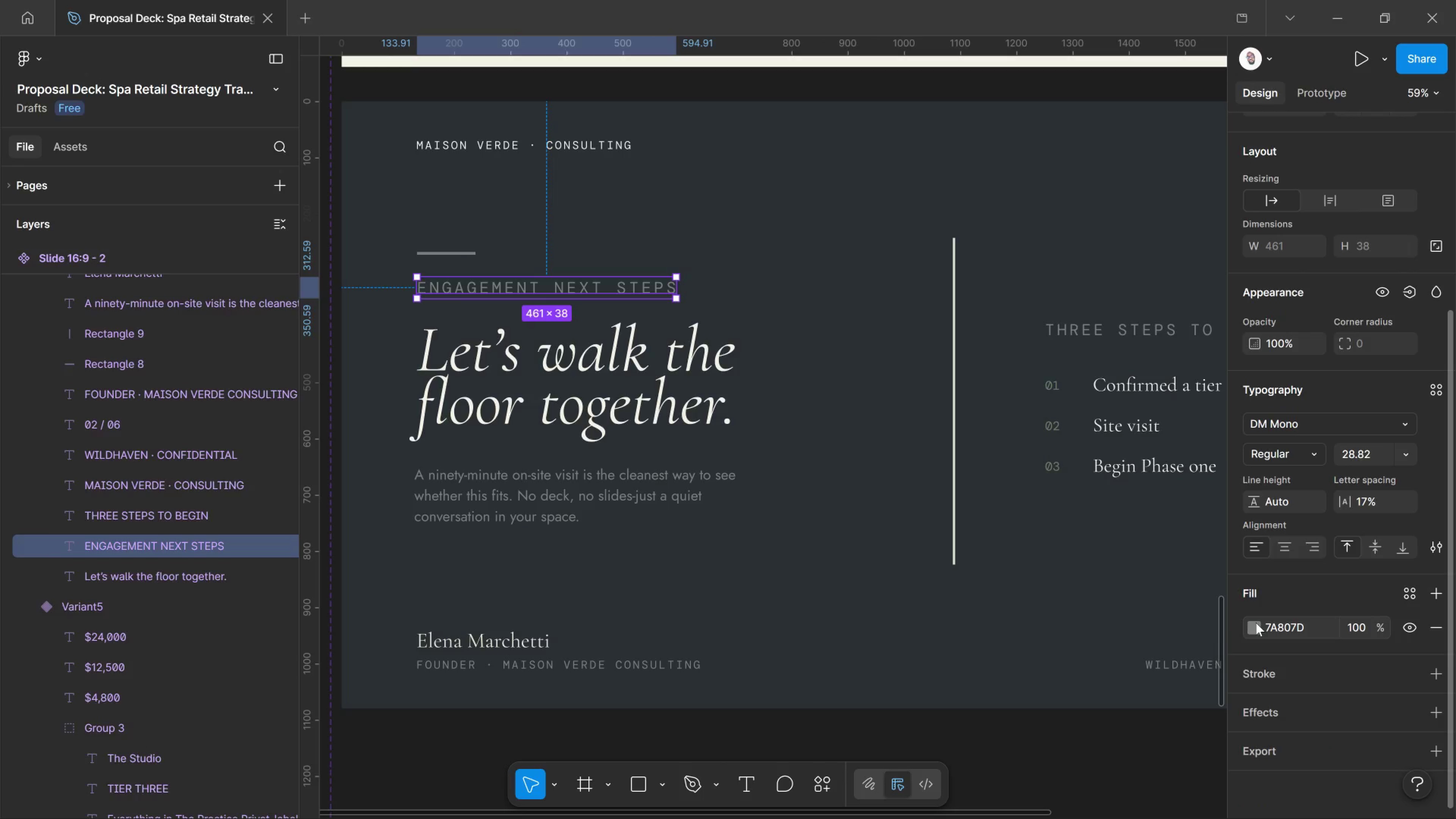 
left_click([1254, 623])
 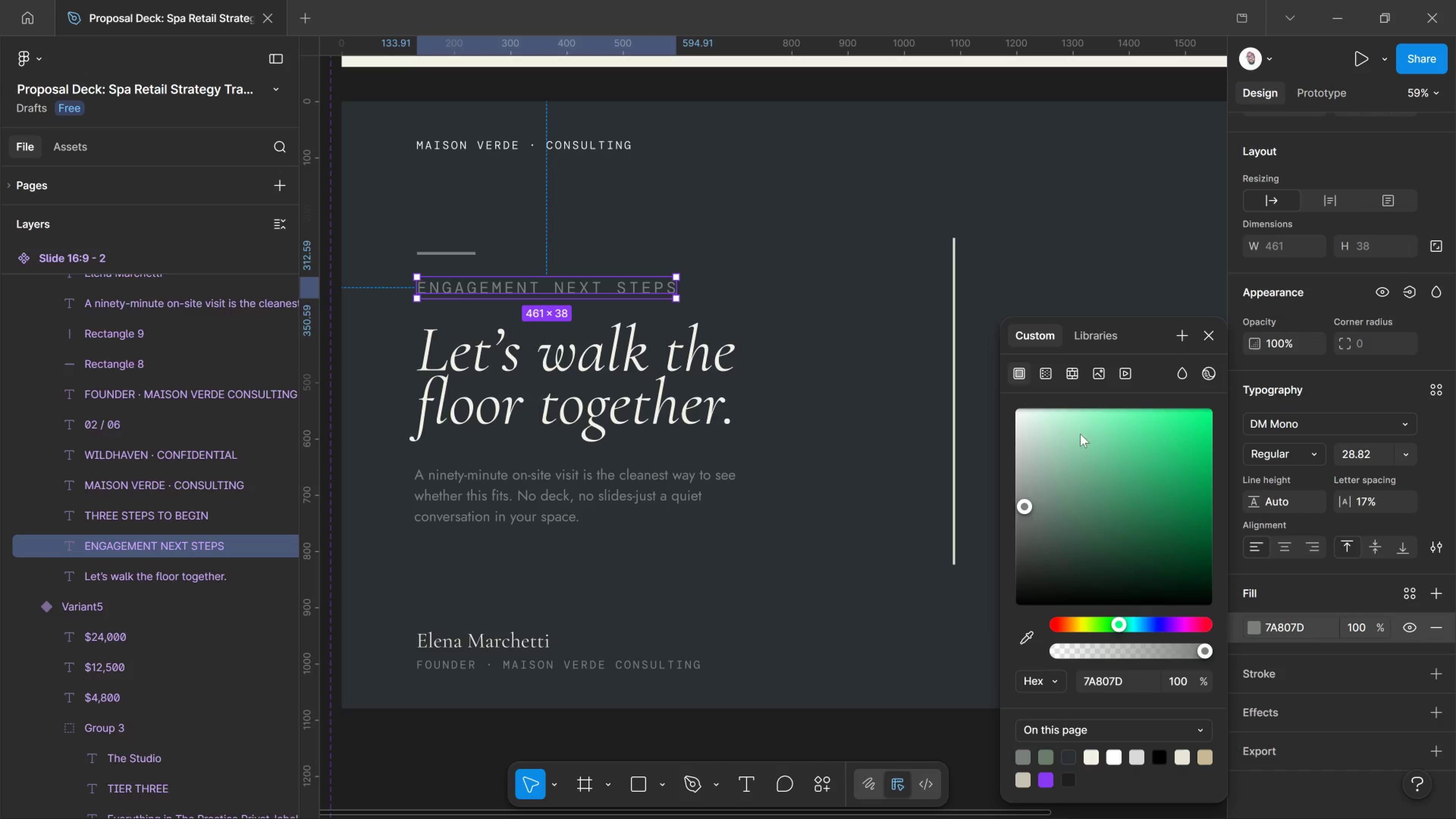 
left_click([1108, 328])
 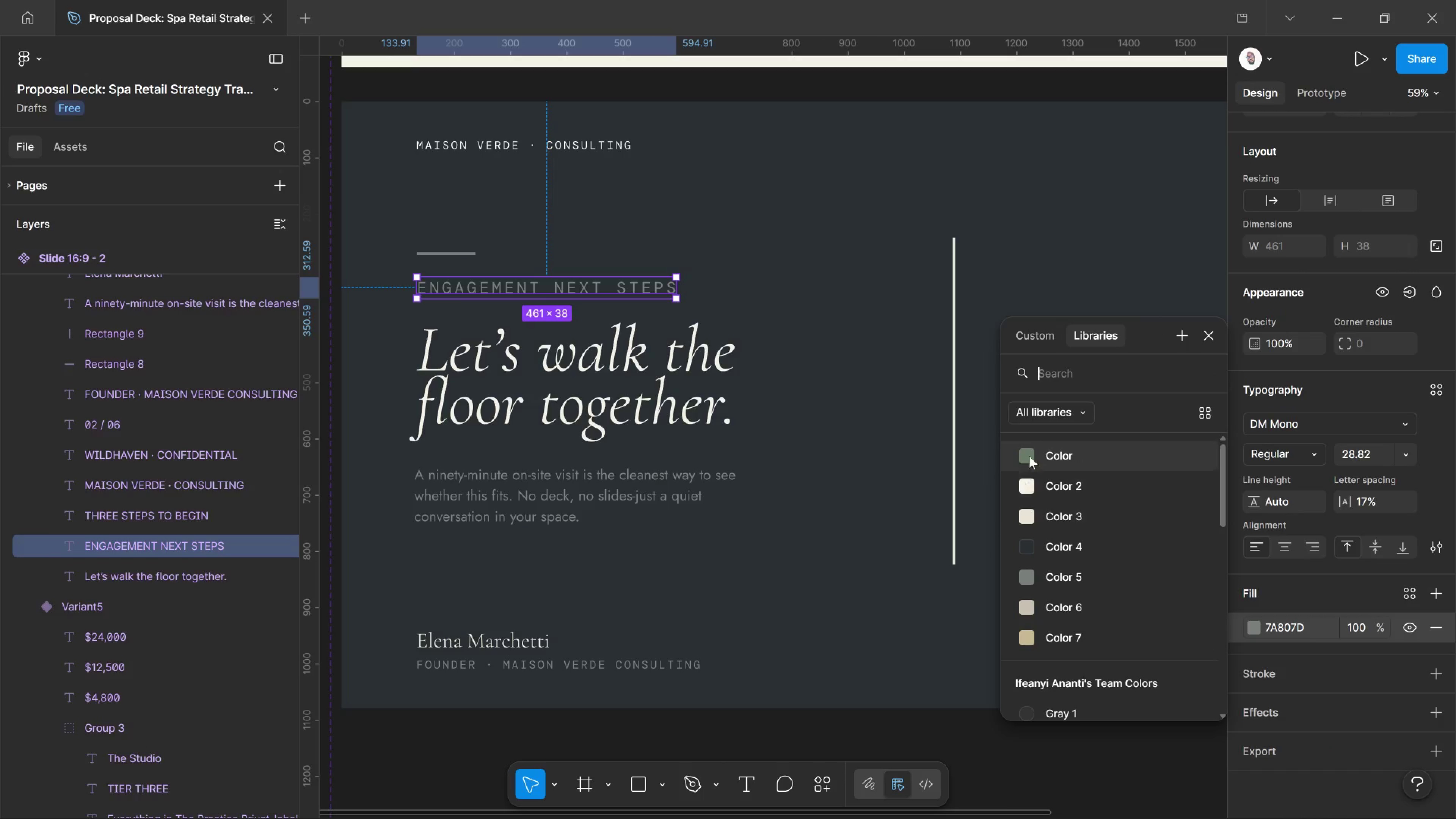 
left_click([1029, 456])
 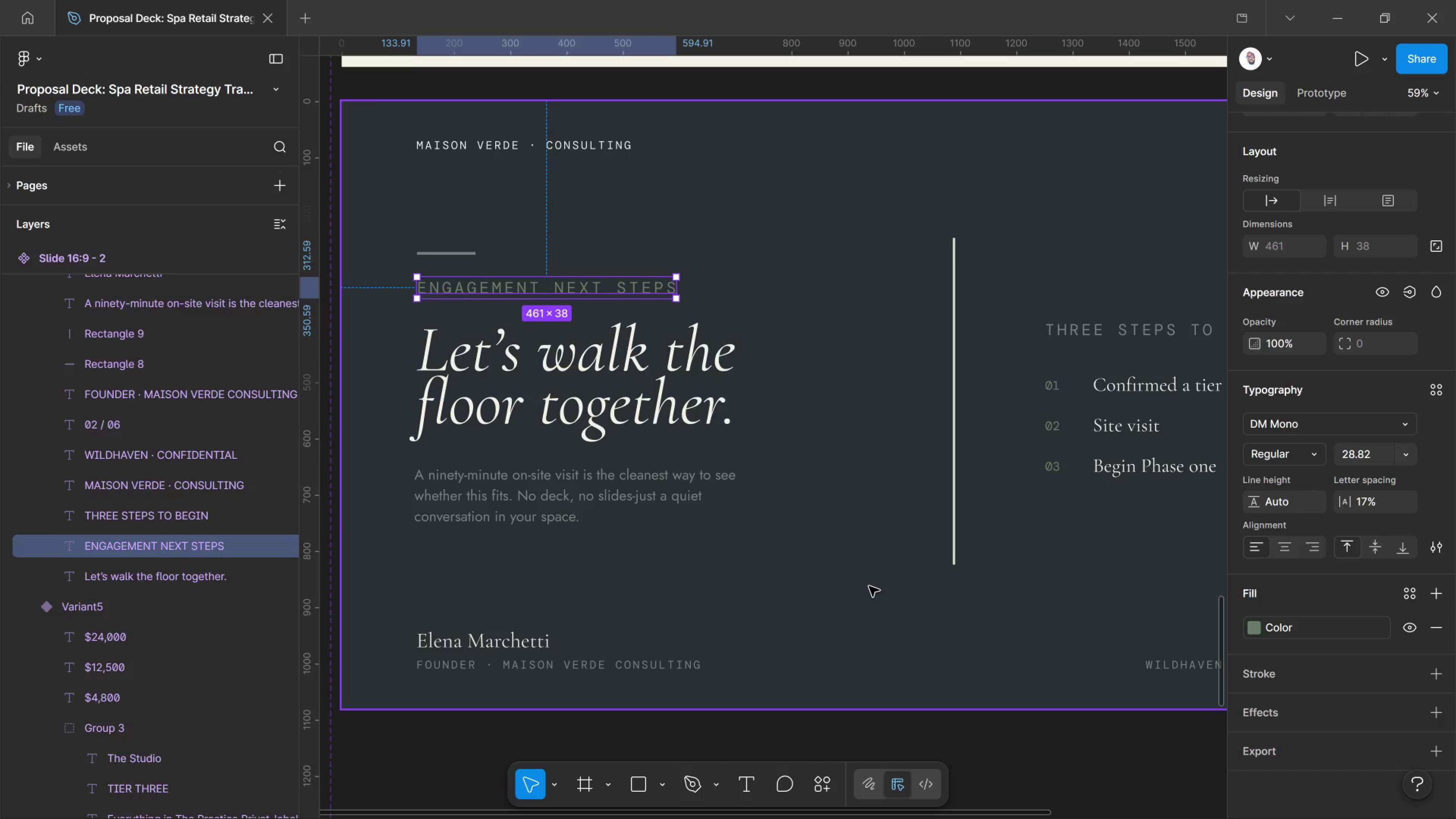 
wait(12.67)
 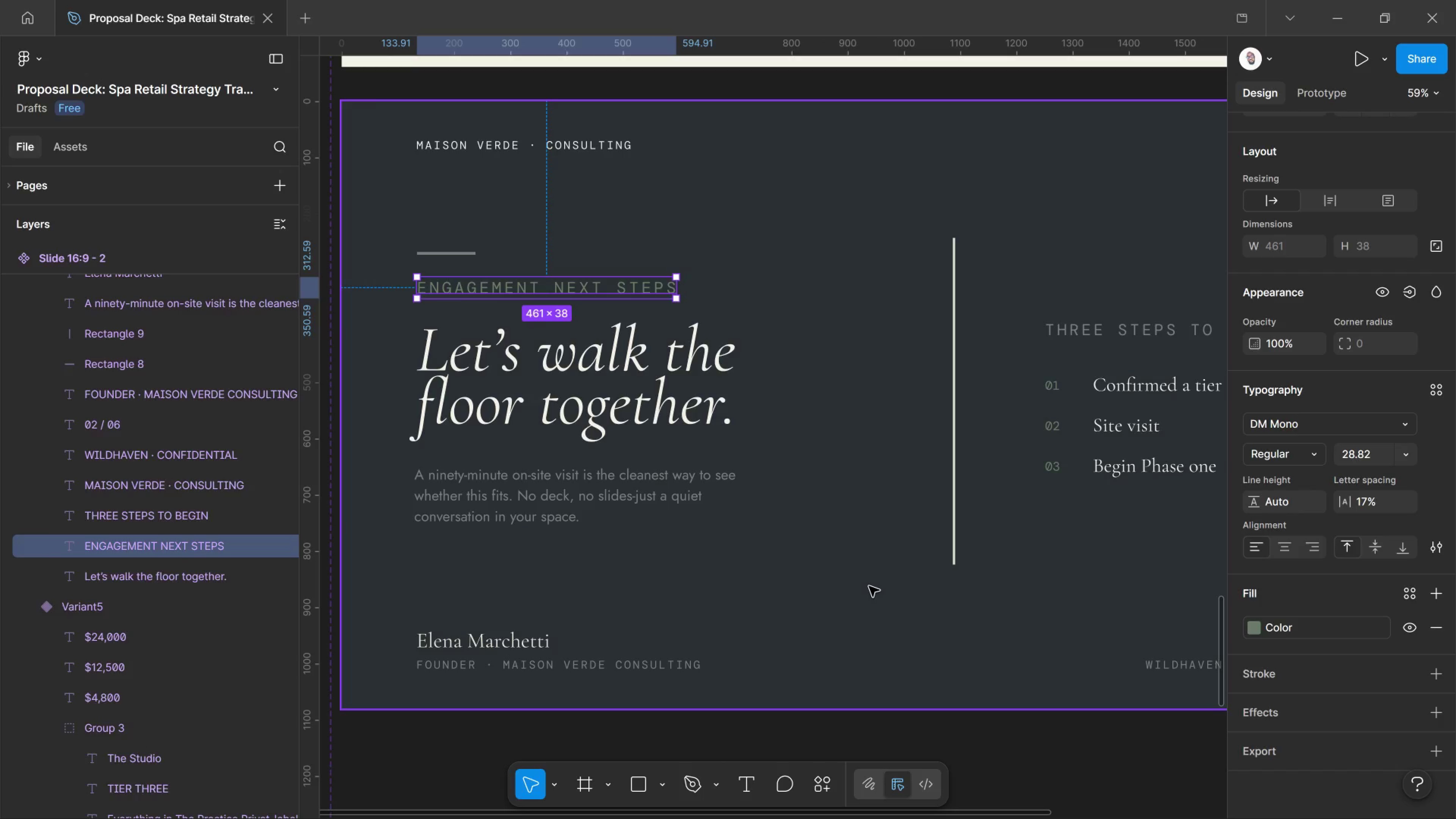 
hold_key(key=Space, duration=0.81)
 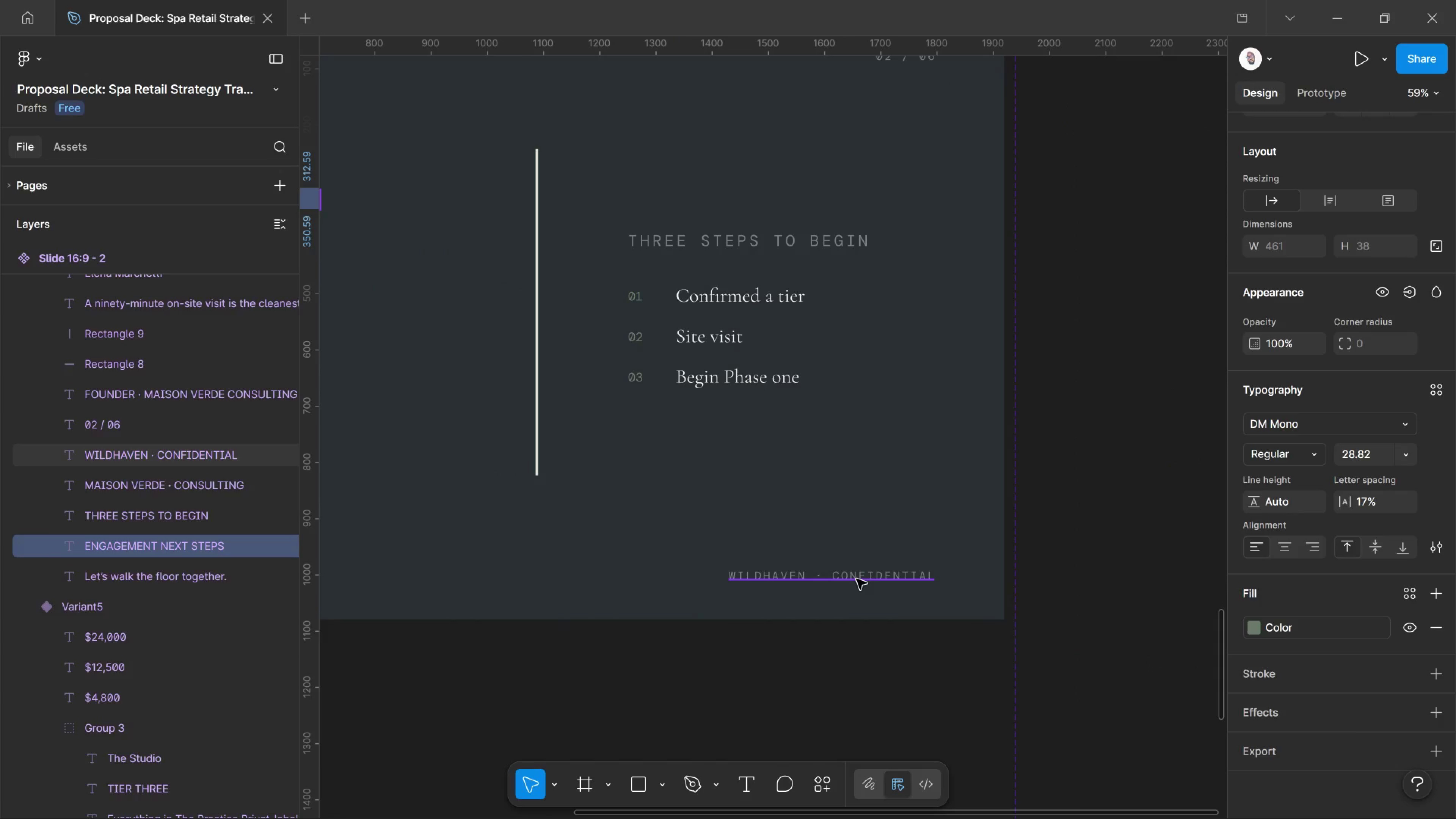 
left_click_drag(start_coordinate=[1052, 682], to_coordinate=[635, 593])
 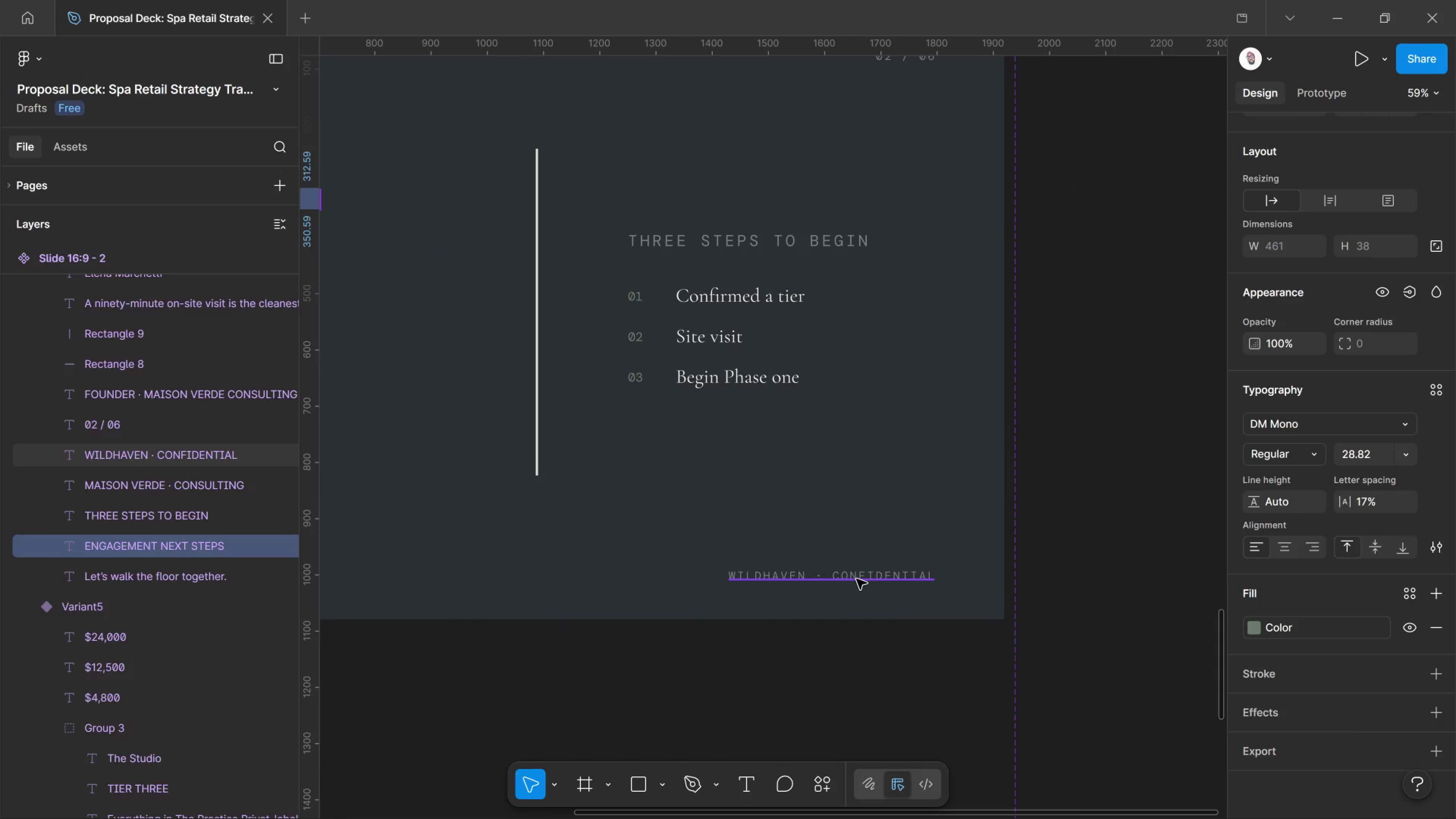 
hold_key(key=ControlLeft, duration=0.72)
left_click([857, 579])
 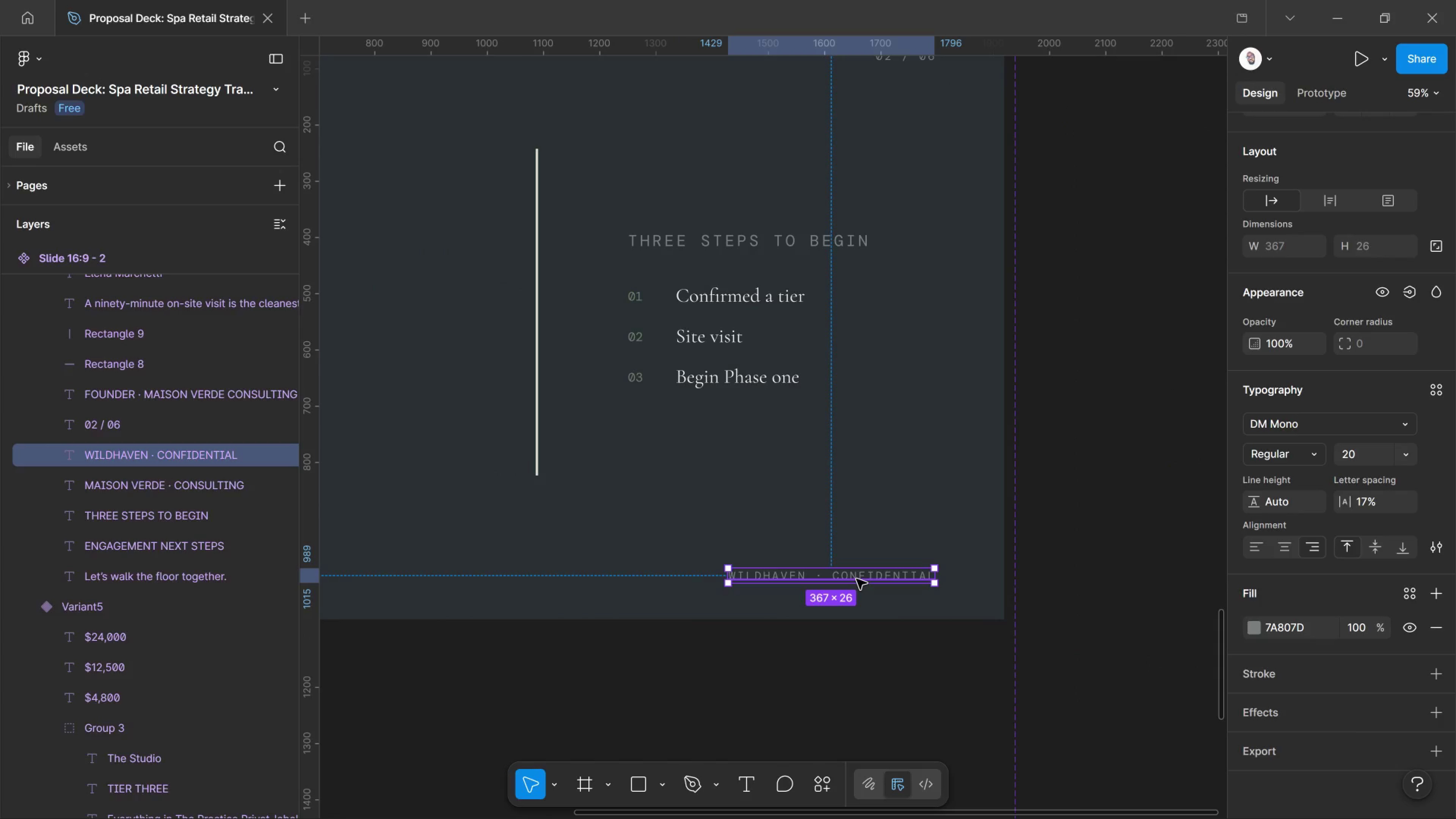 
double_click([857, 579])
 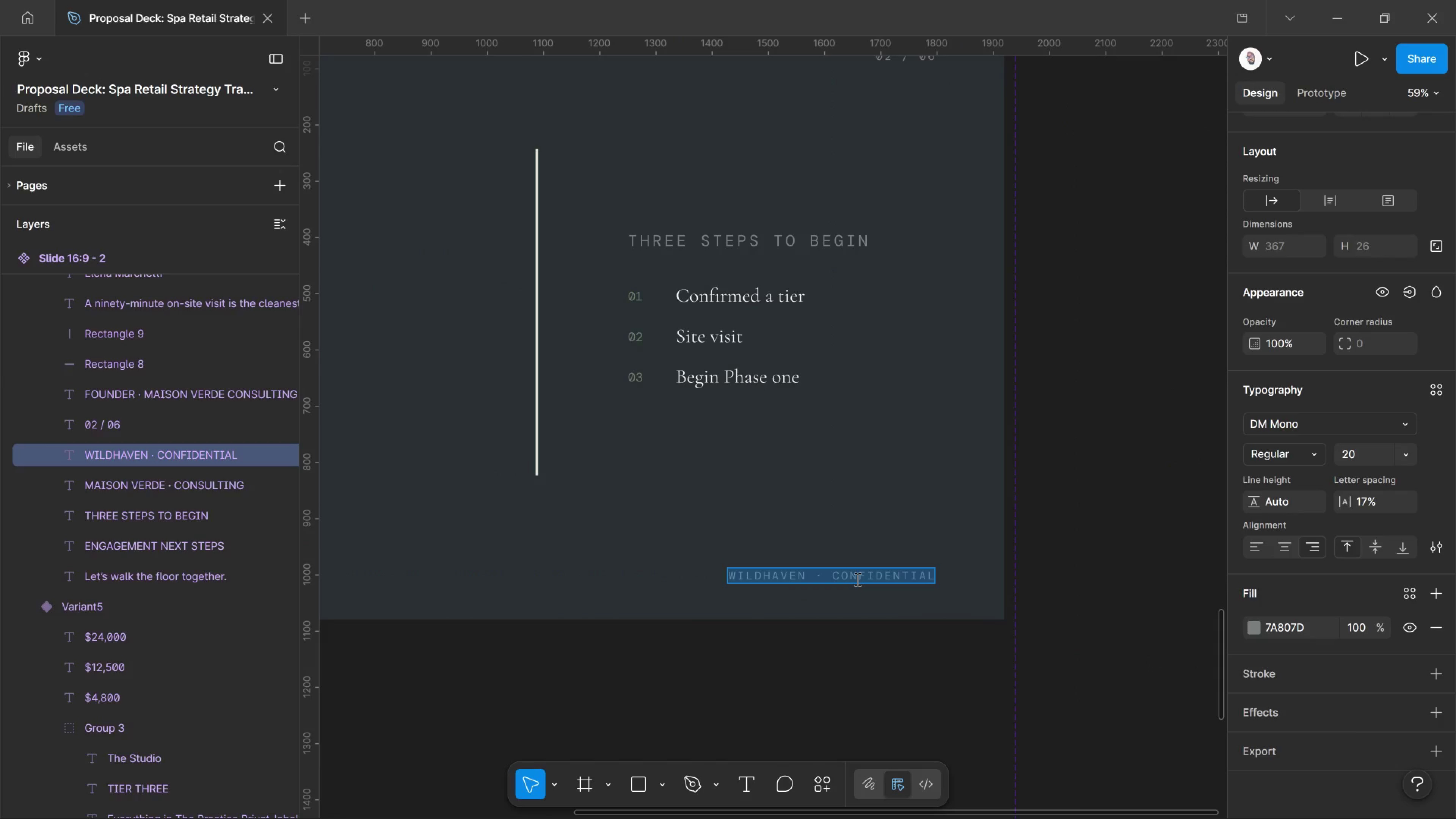 
triple_click([857, 579])
 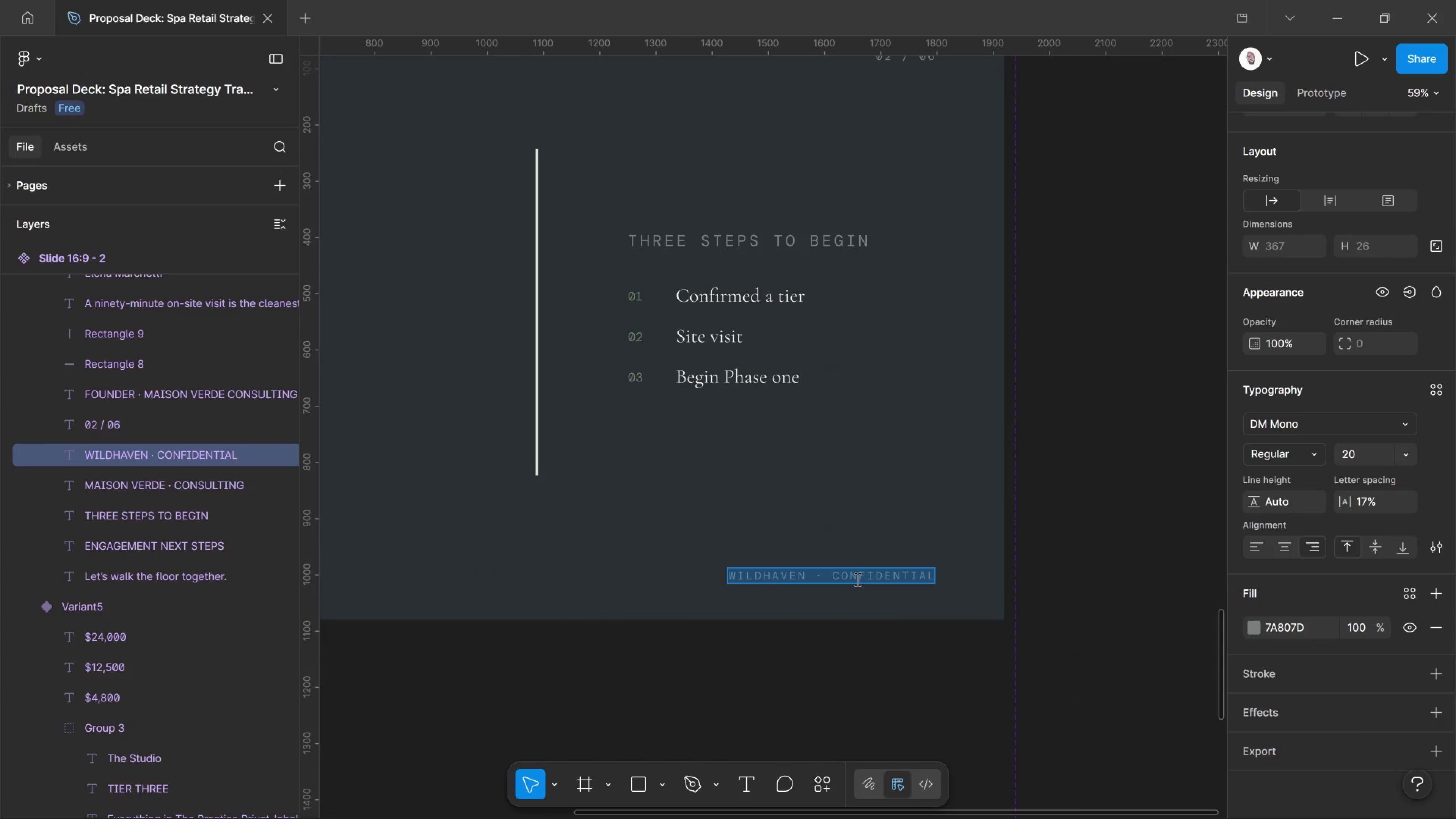 
key(Shift+Equal)
 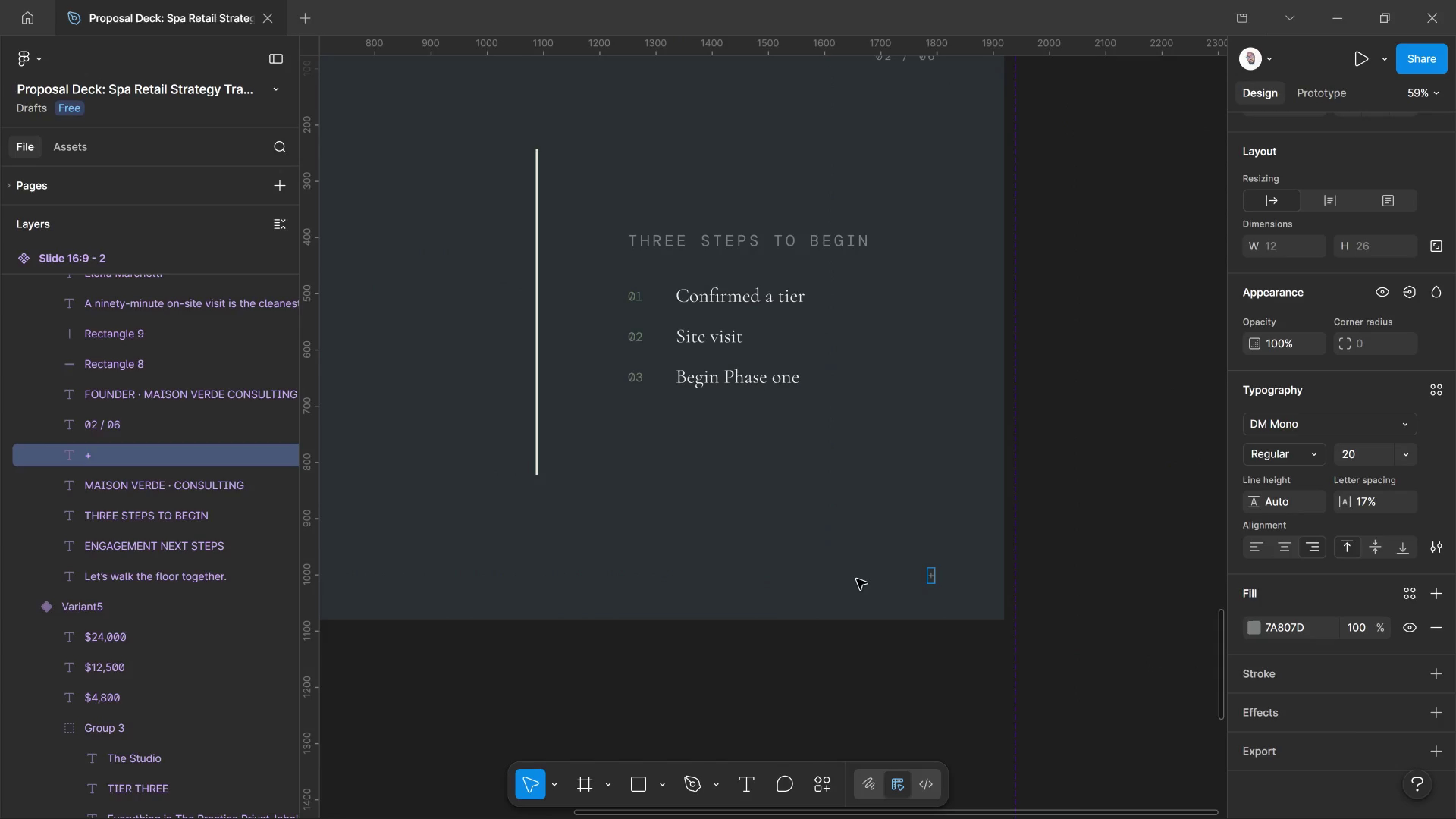 
key(1)
 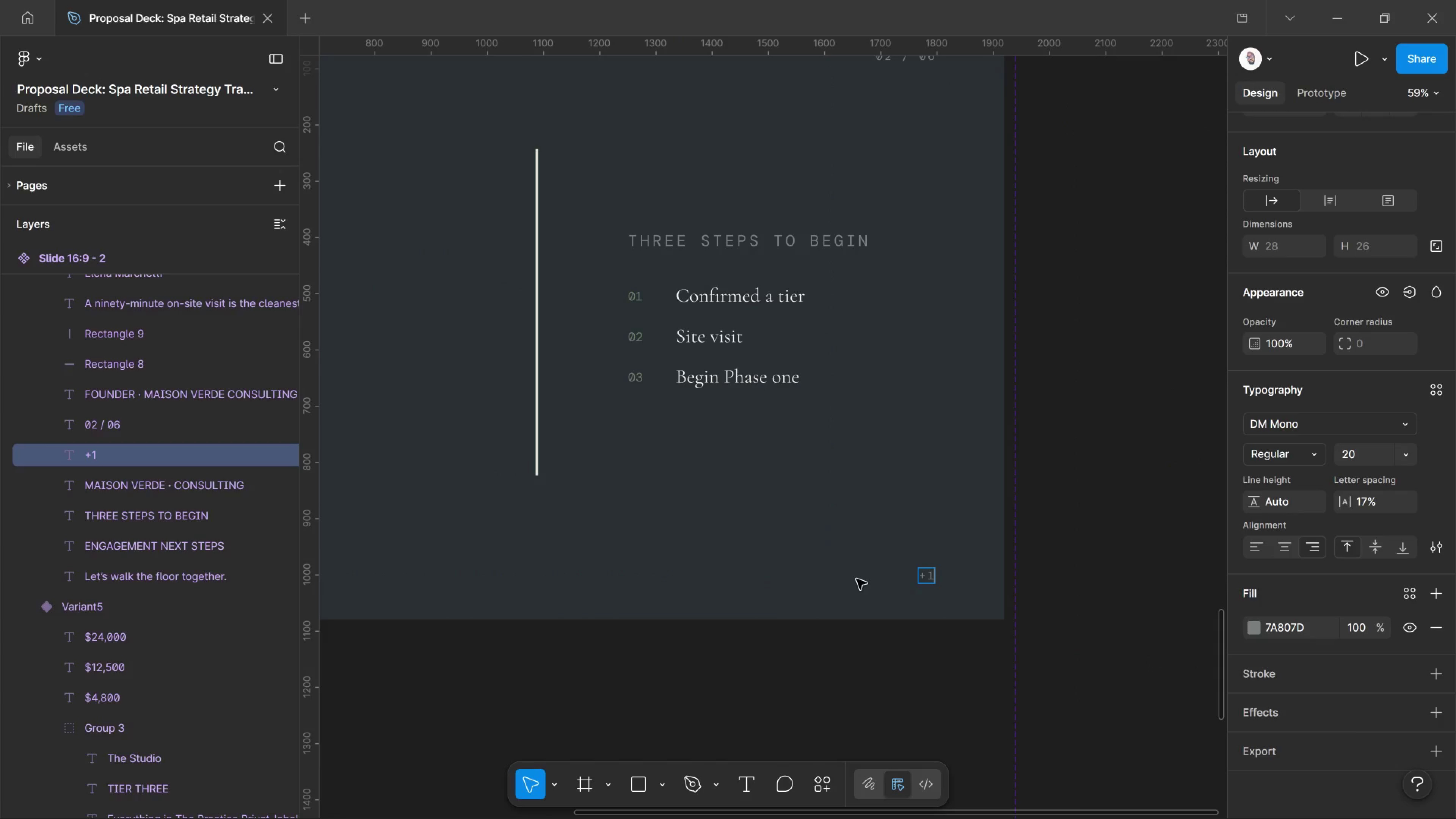 
key(Space)
 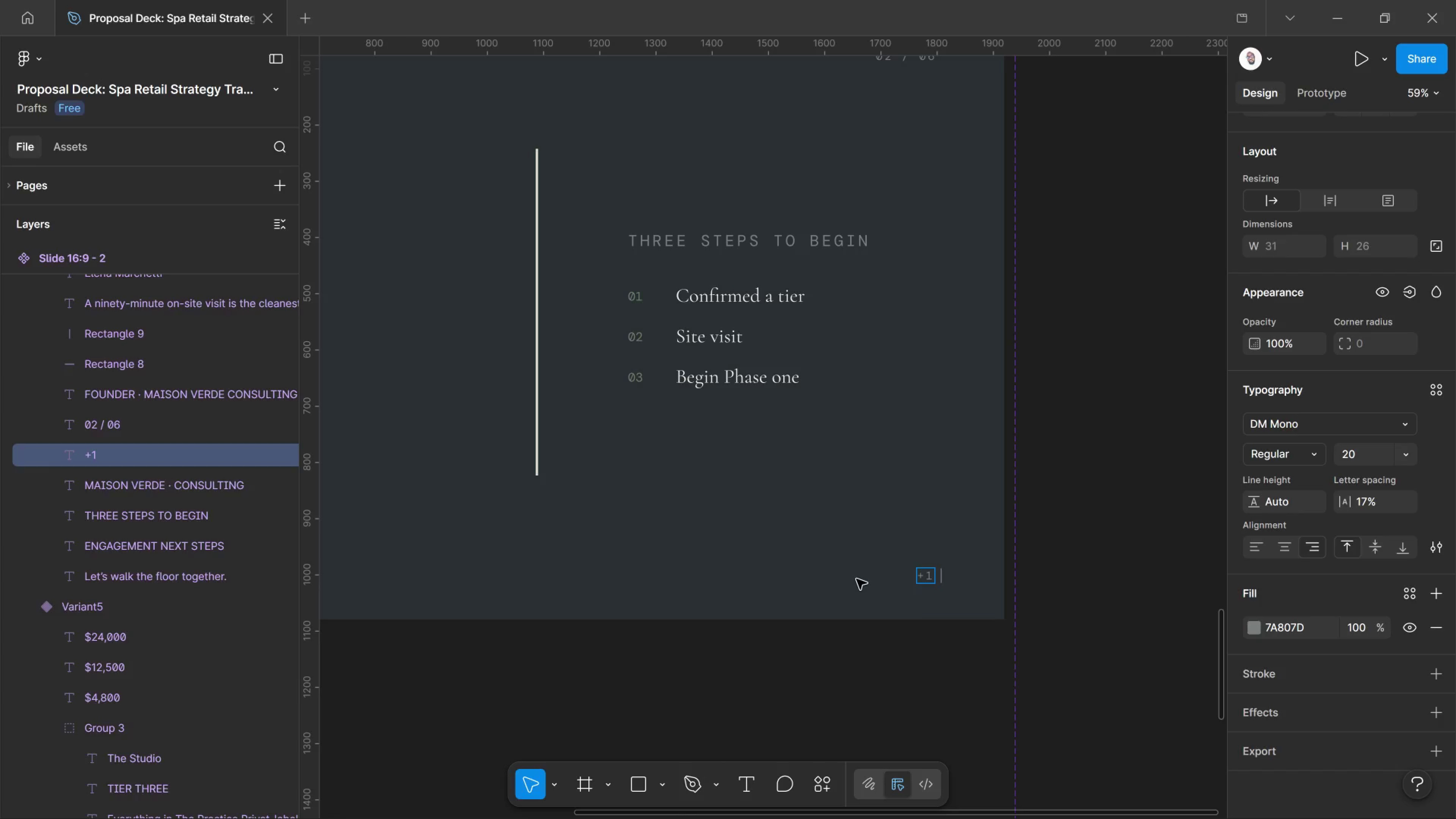 
type(615)
 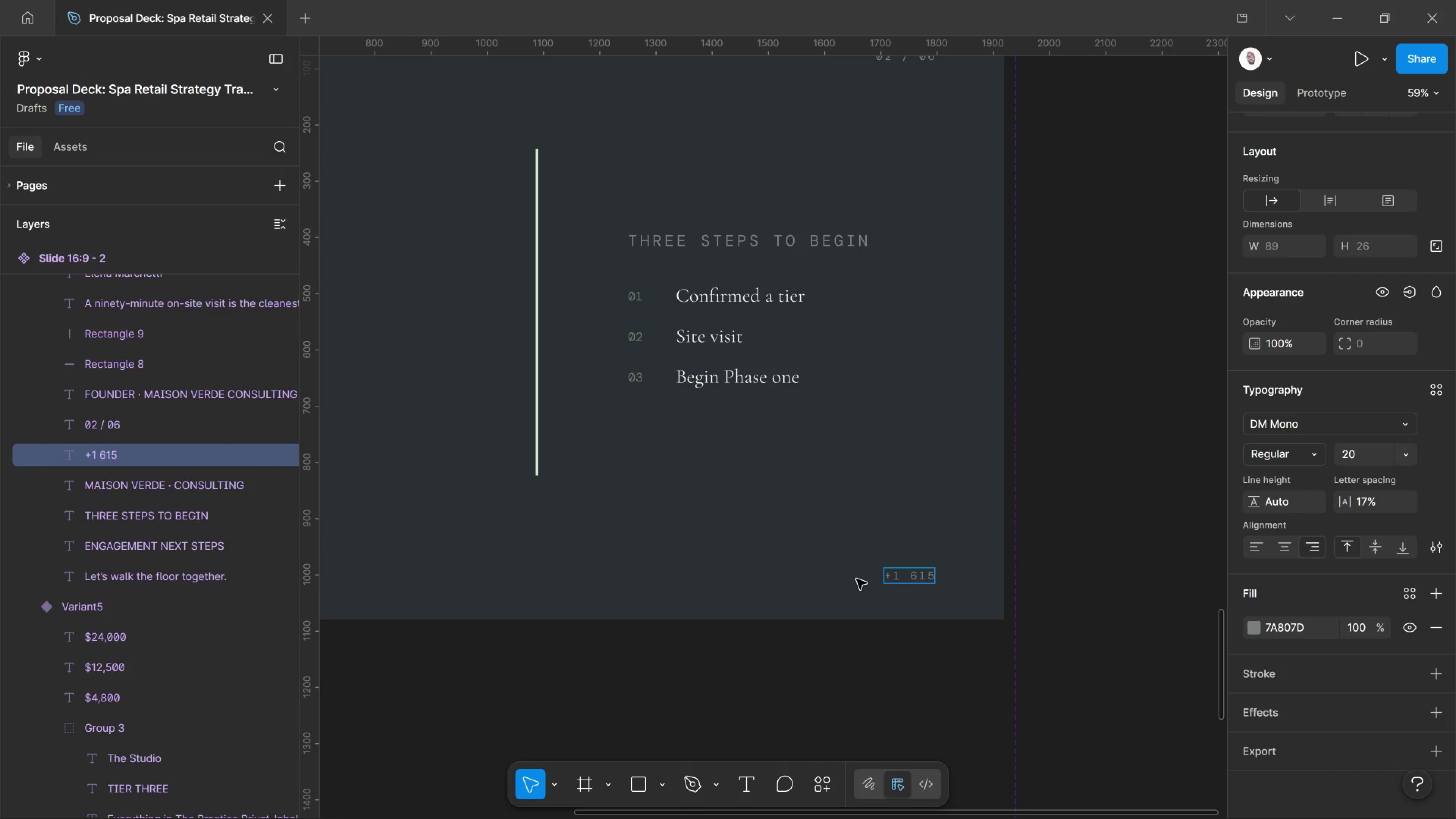 
type( 910)
 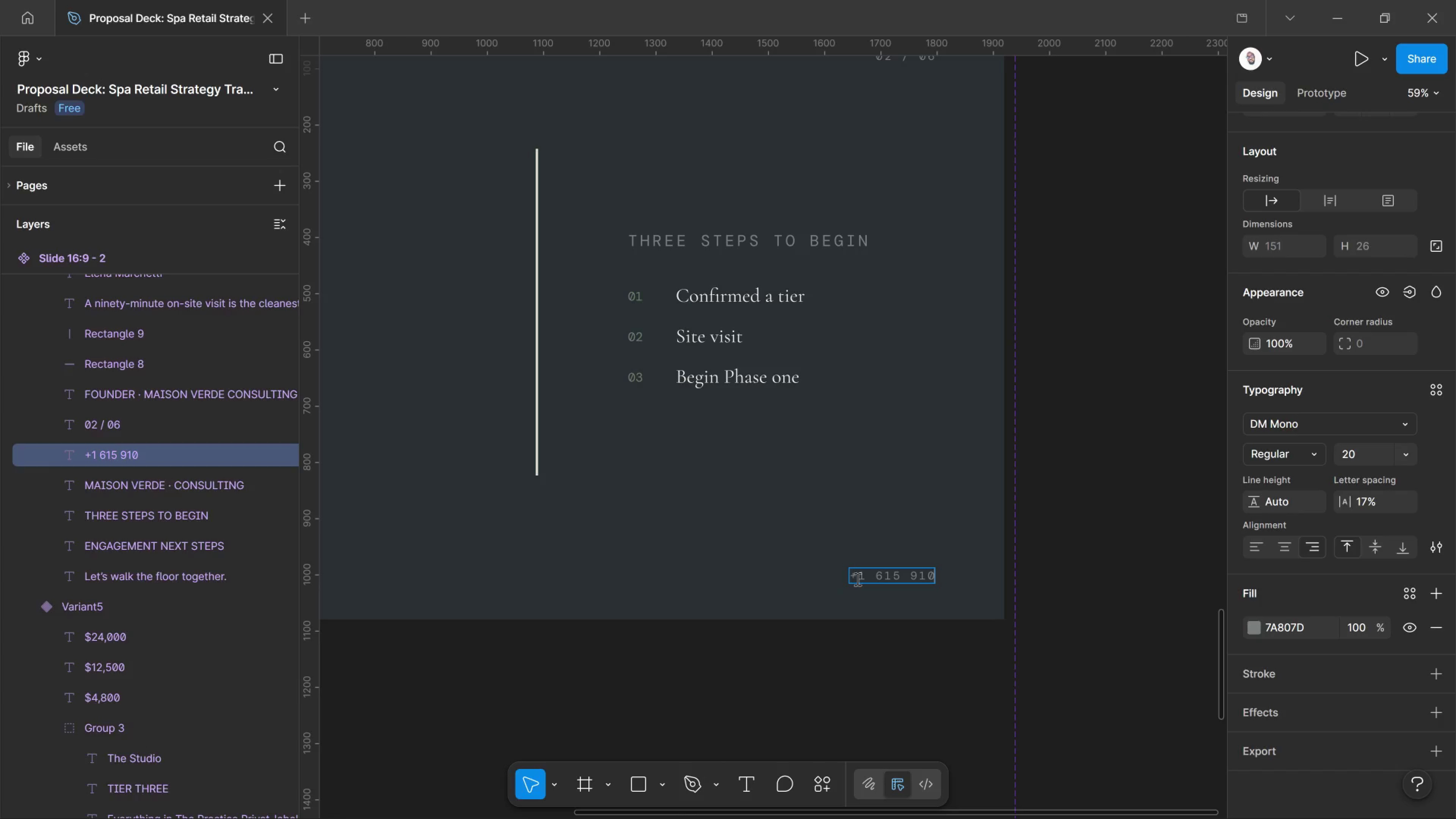 
key(4)
 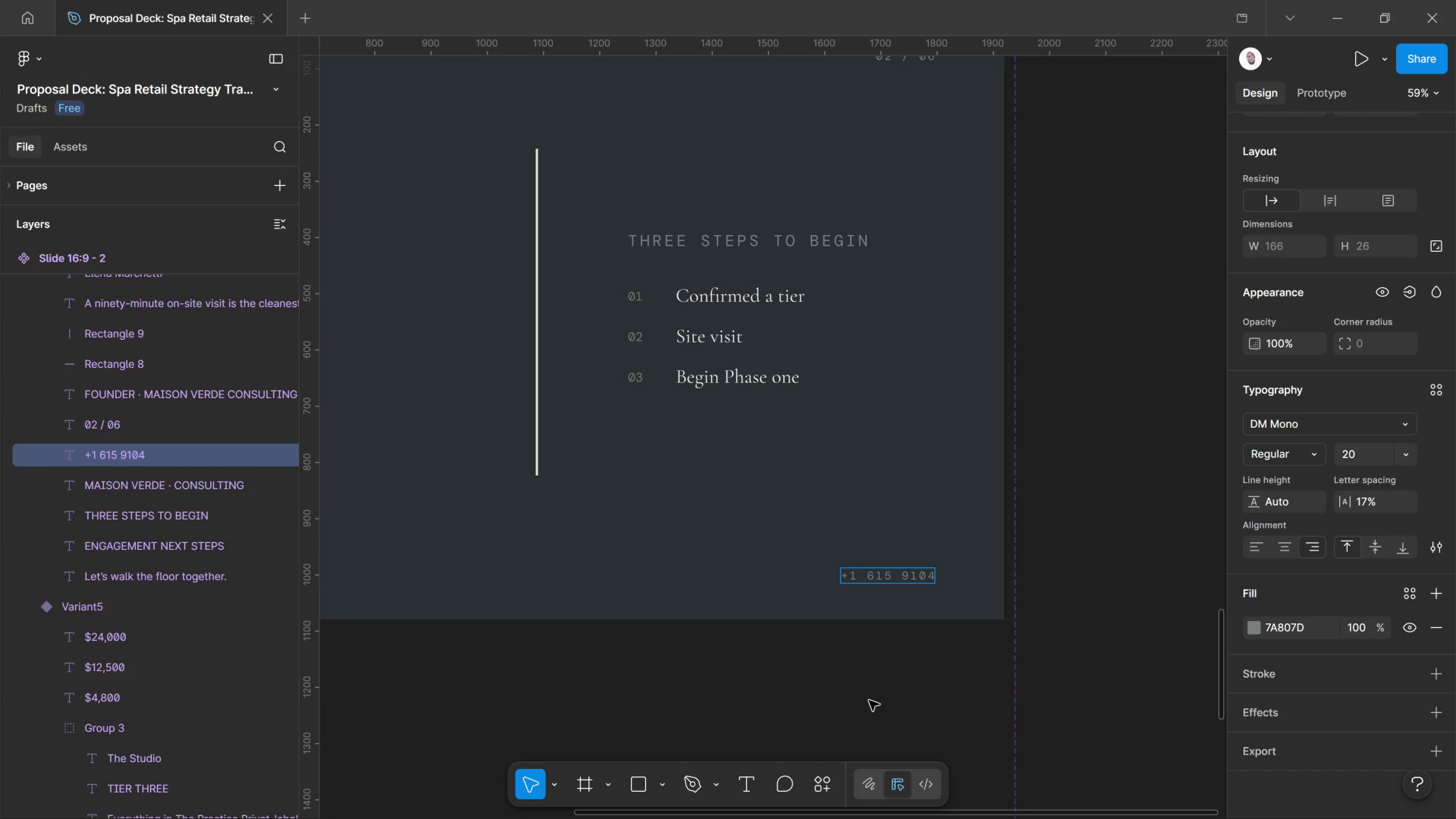 
hold_key(key=ControlLeft, duration=1.8)
scroll: coordinate [666, 610], scroll_direction: down, amount: 7.0
 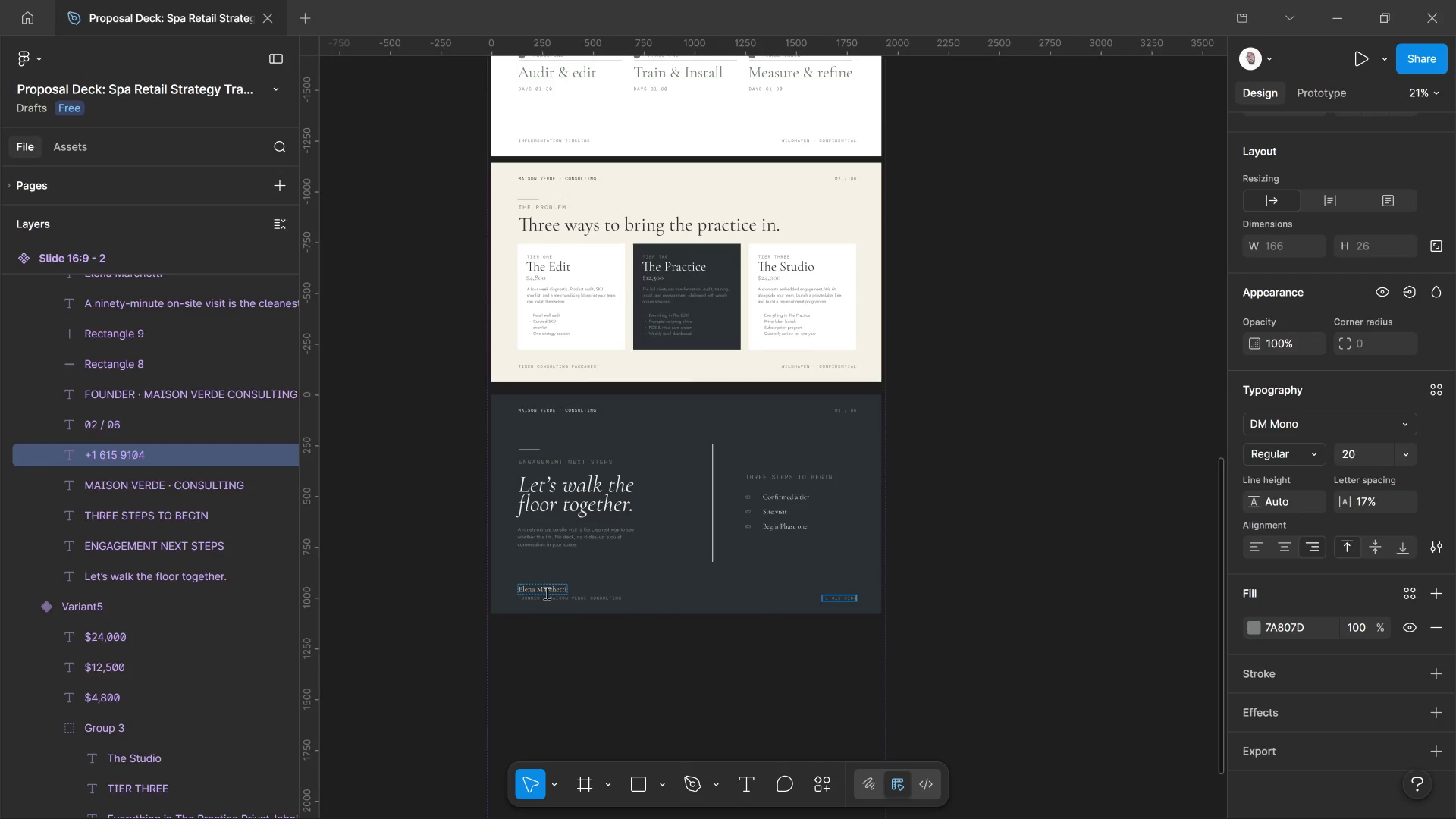 
hold_key(key=ControlLeft, duration=2.3)
scroll: coordinate [559, 587], scroll_direction: up, amount: 10.0
 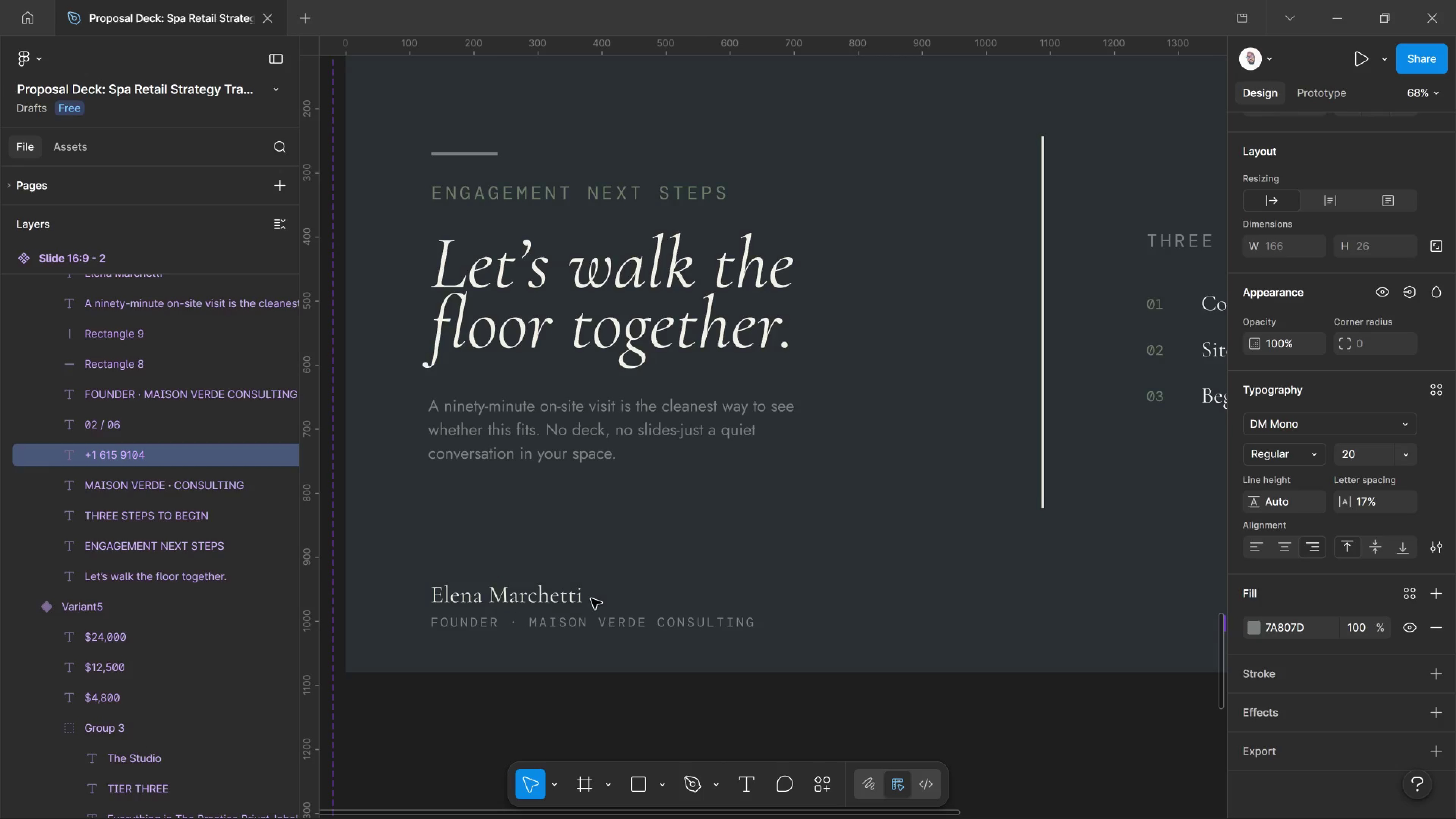 
wait(5.28)
 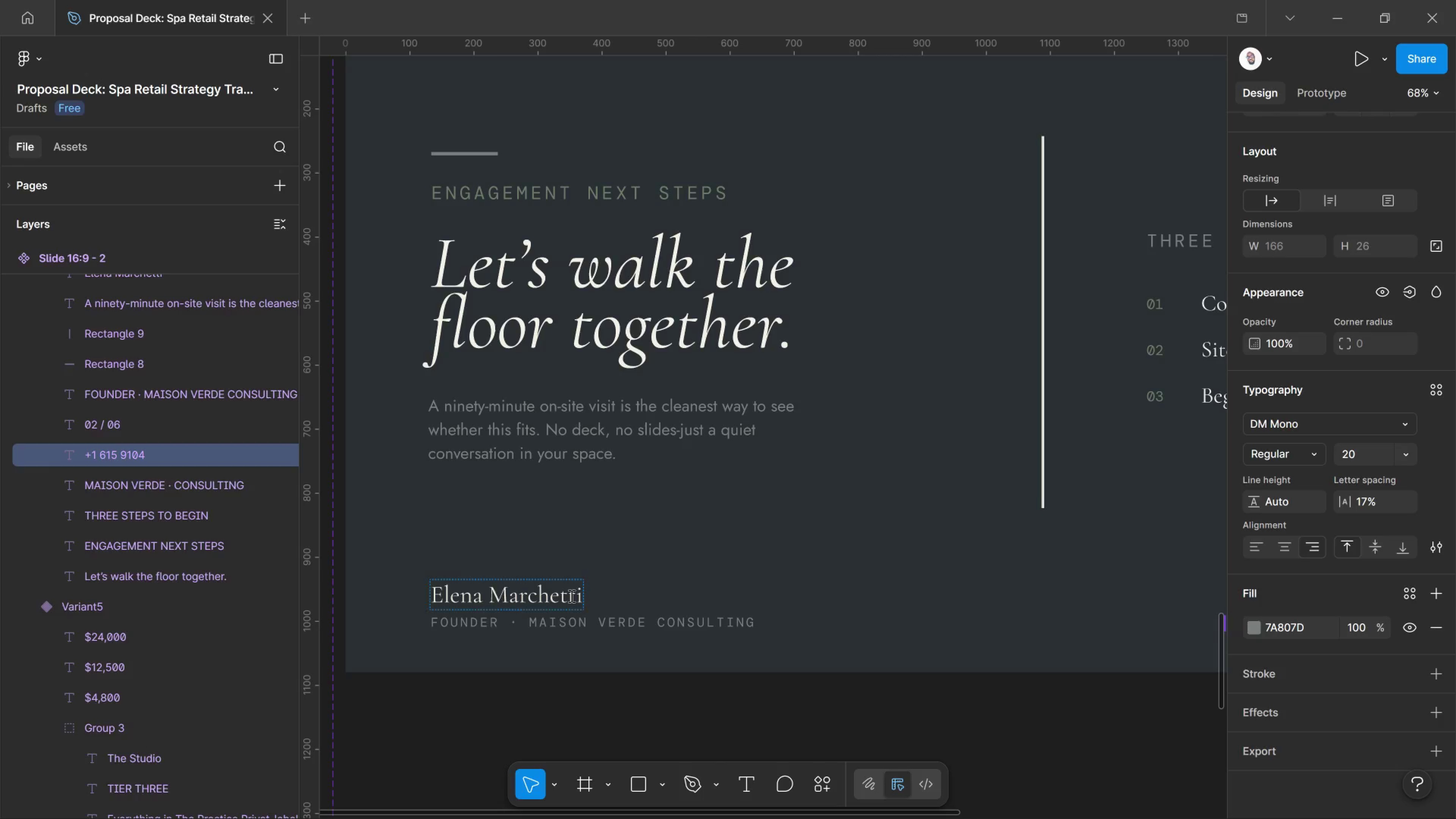 
hold_key(key=ShiftLeft, duration=0.55)
 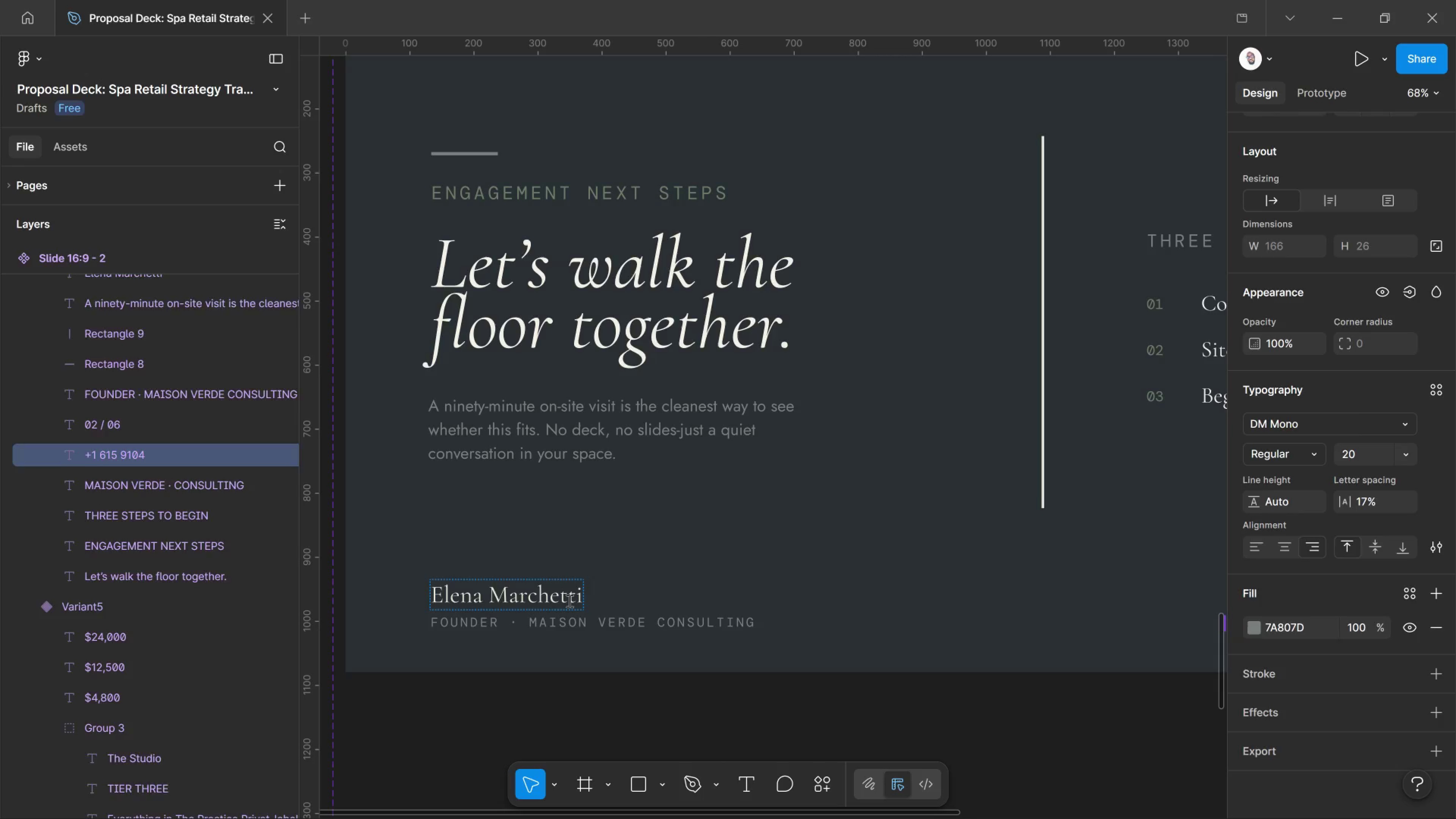 
left_click([569, 601])
 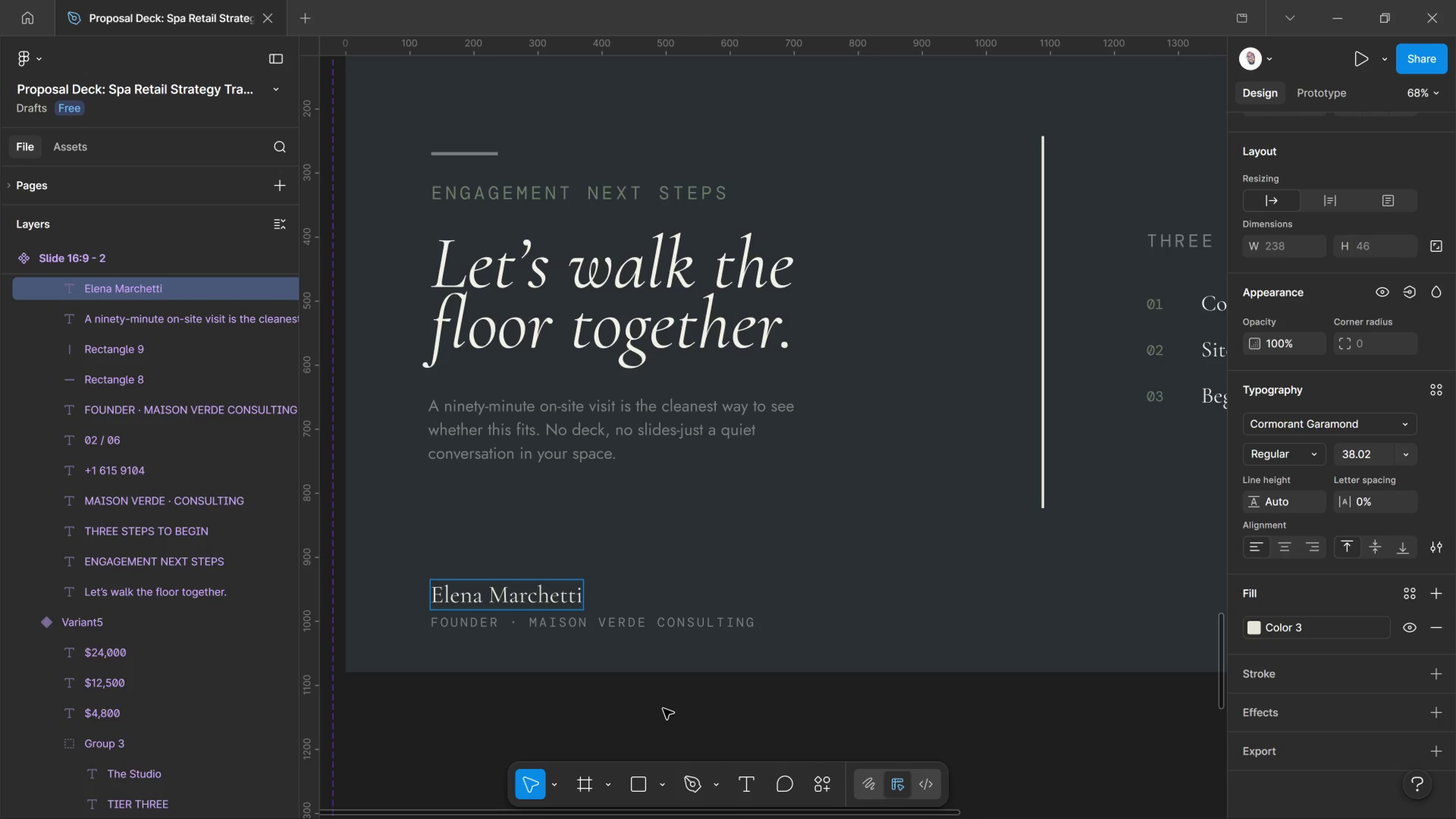 
left_click([663, 709])
 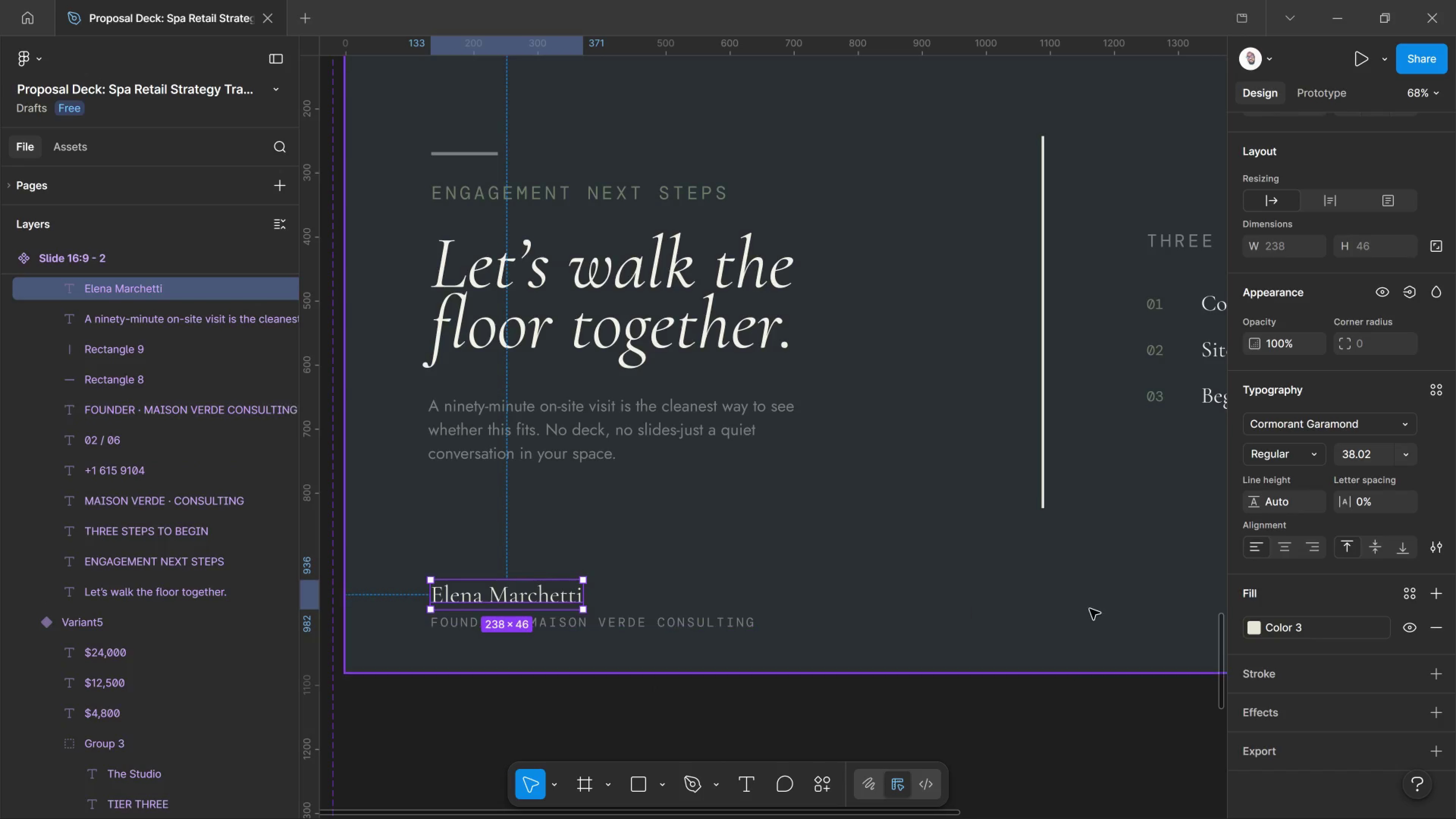 
hold_key(key=ControlLeft, duration=0.48)
scroll: coordinate [1179, 609], scroll_direction: down, amount: 5.0
 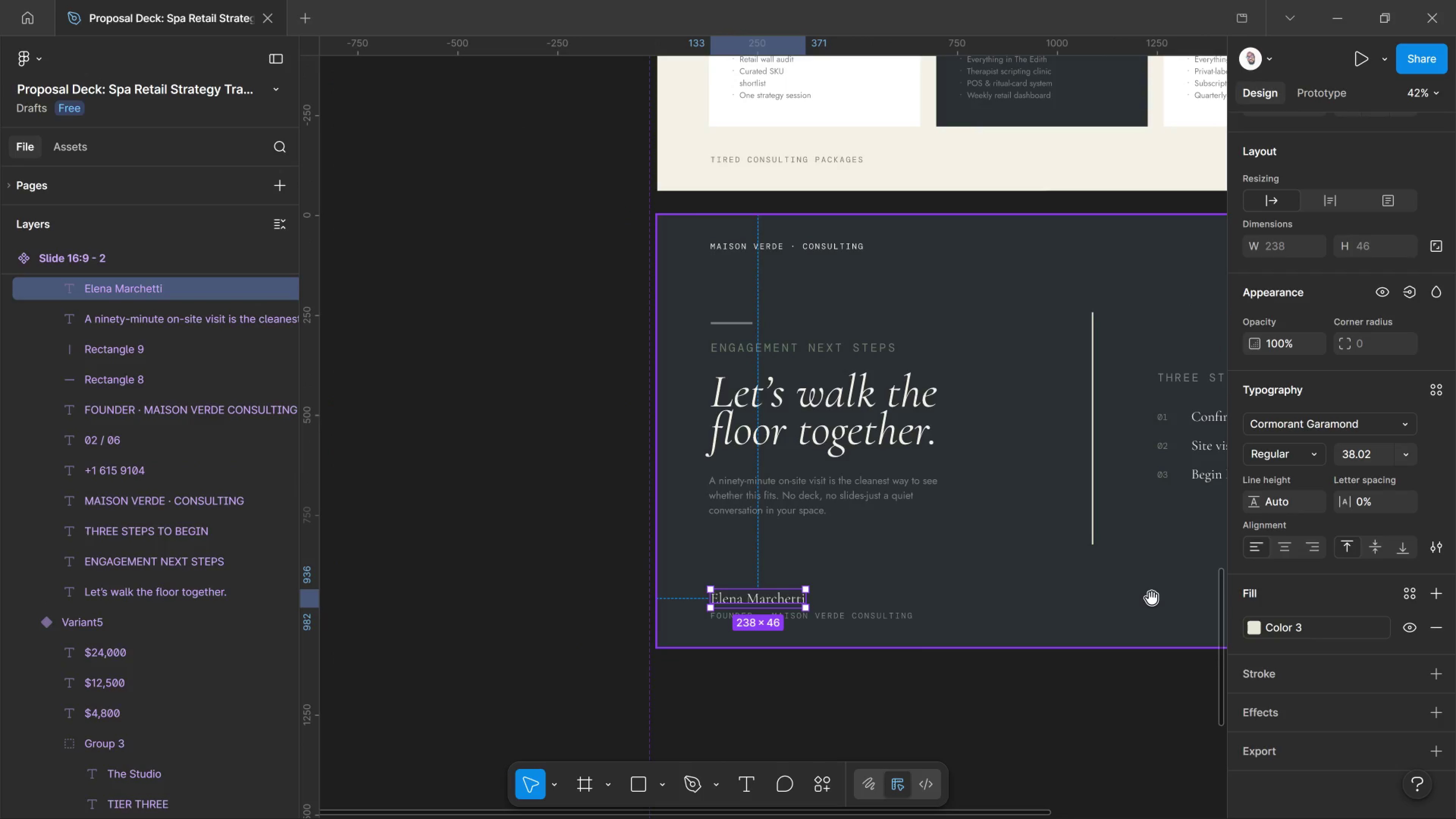 
hold_key(key=Space, duration=0.91)
 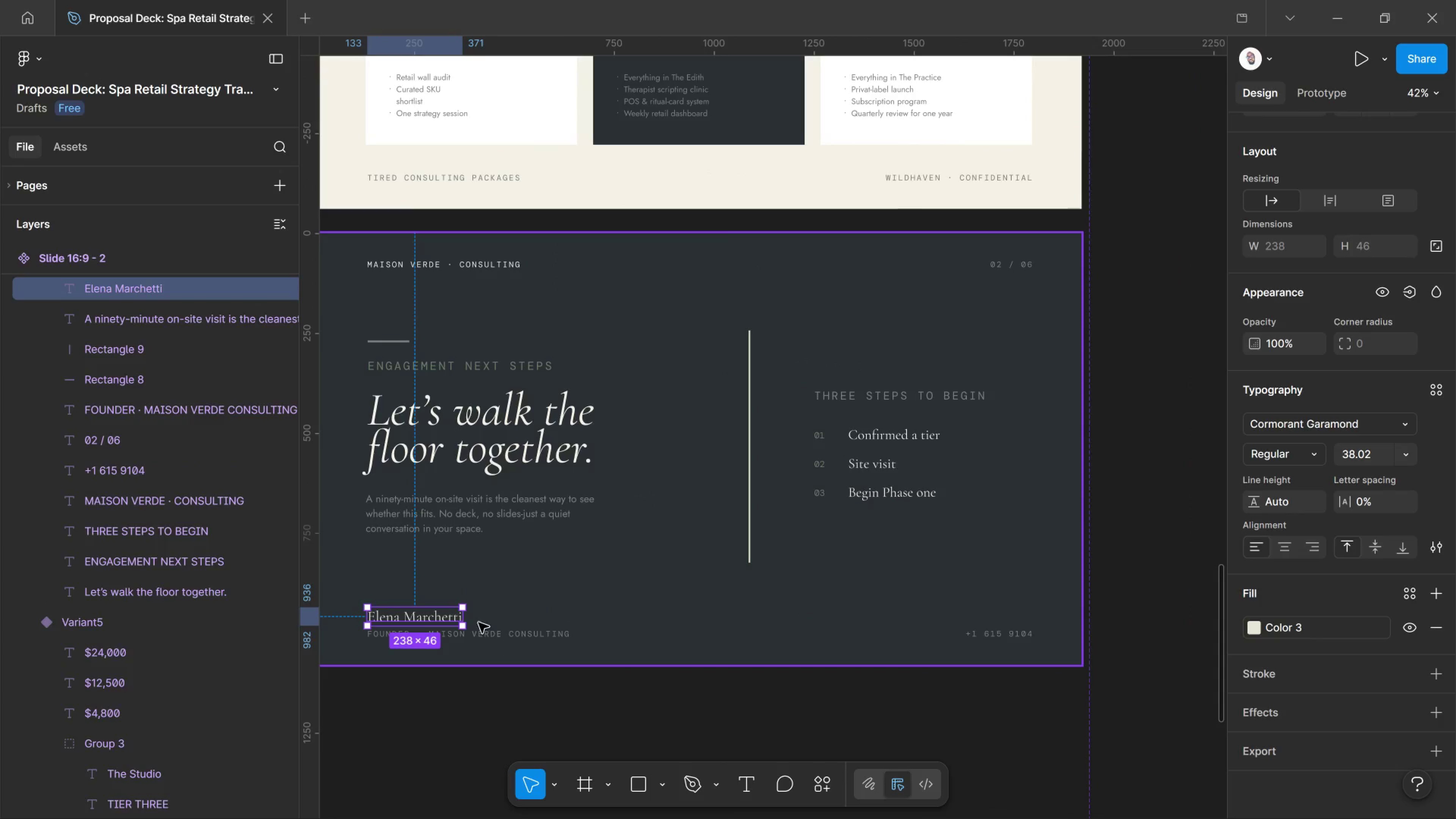 
left_click_drag(start_coordinate=[1152, 598], to_coordinate=[808, 617])
 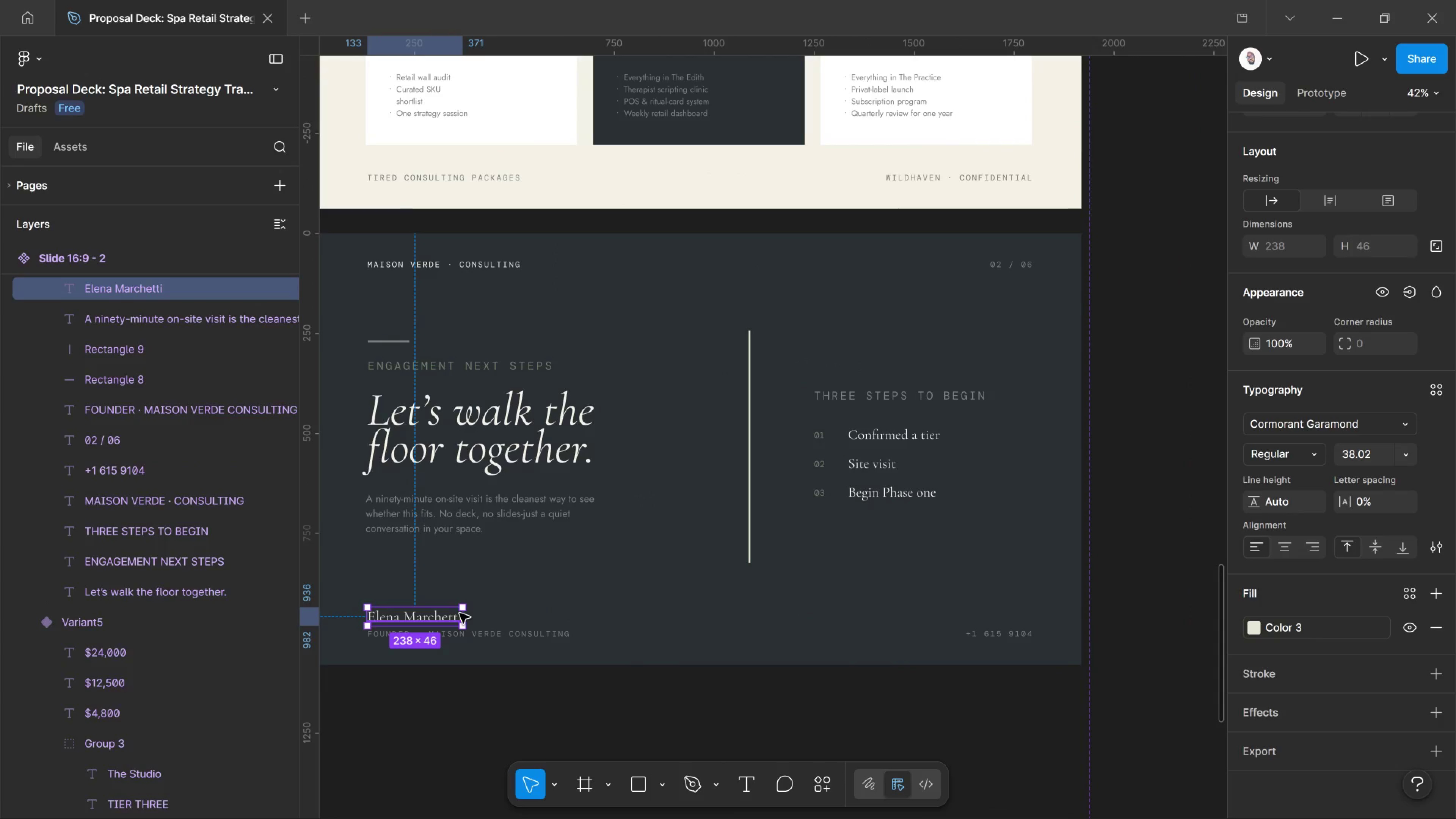 
hold_key(key=AltLeft, duration=4.25)
left_click_drag(start_coordinate=[454, 611], to_coordinate=[1020, 606])
 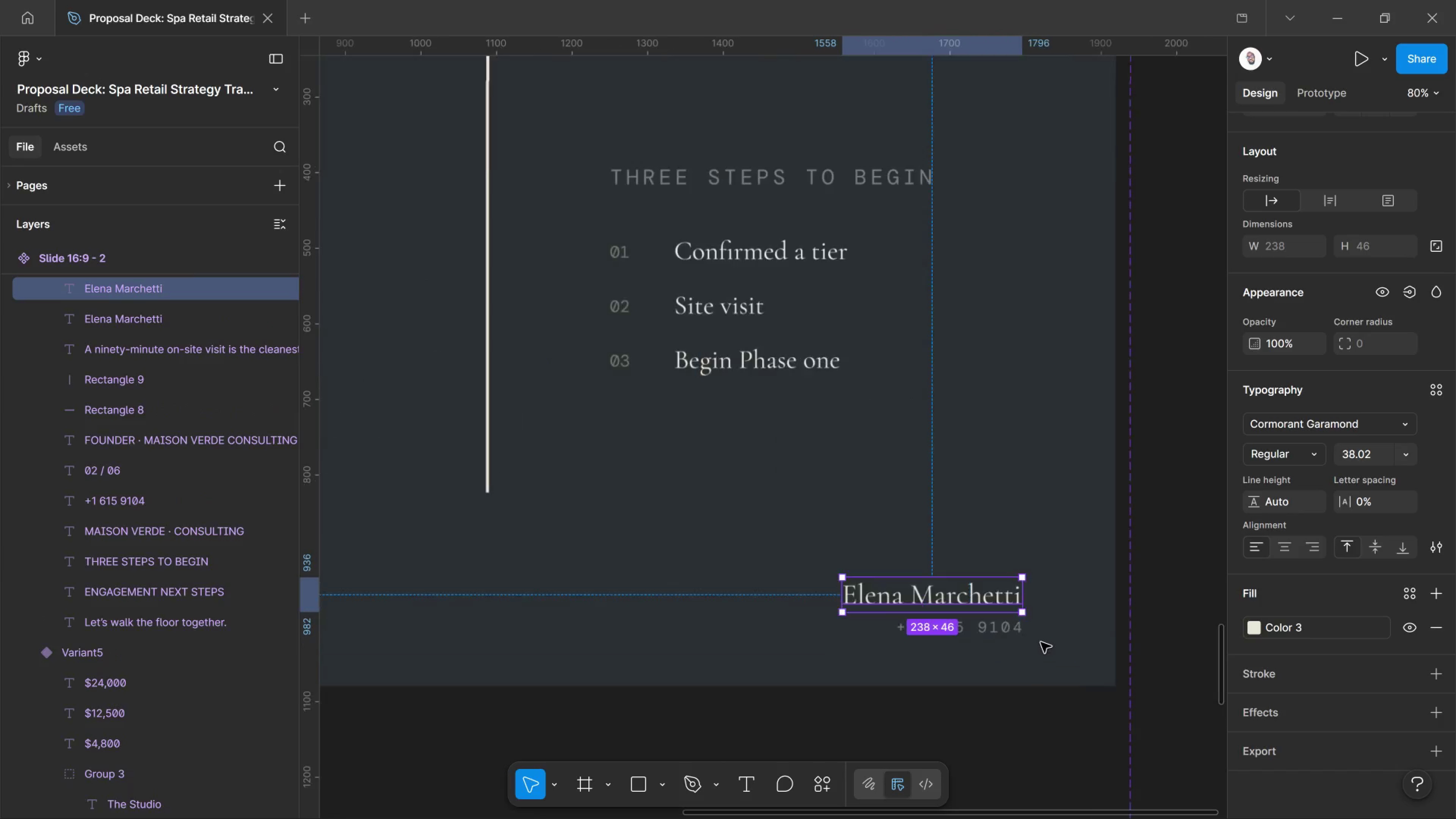 
hold_key(key=ShiftLeft, duration=2.61)
 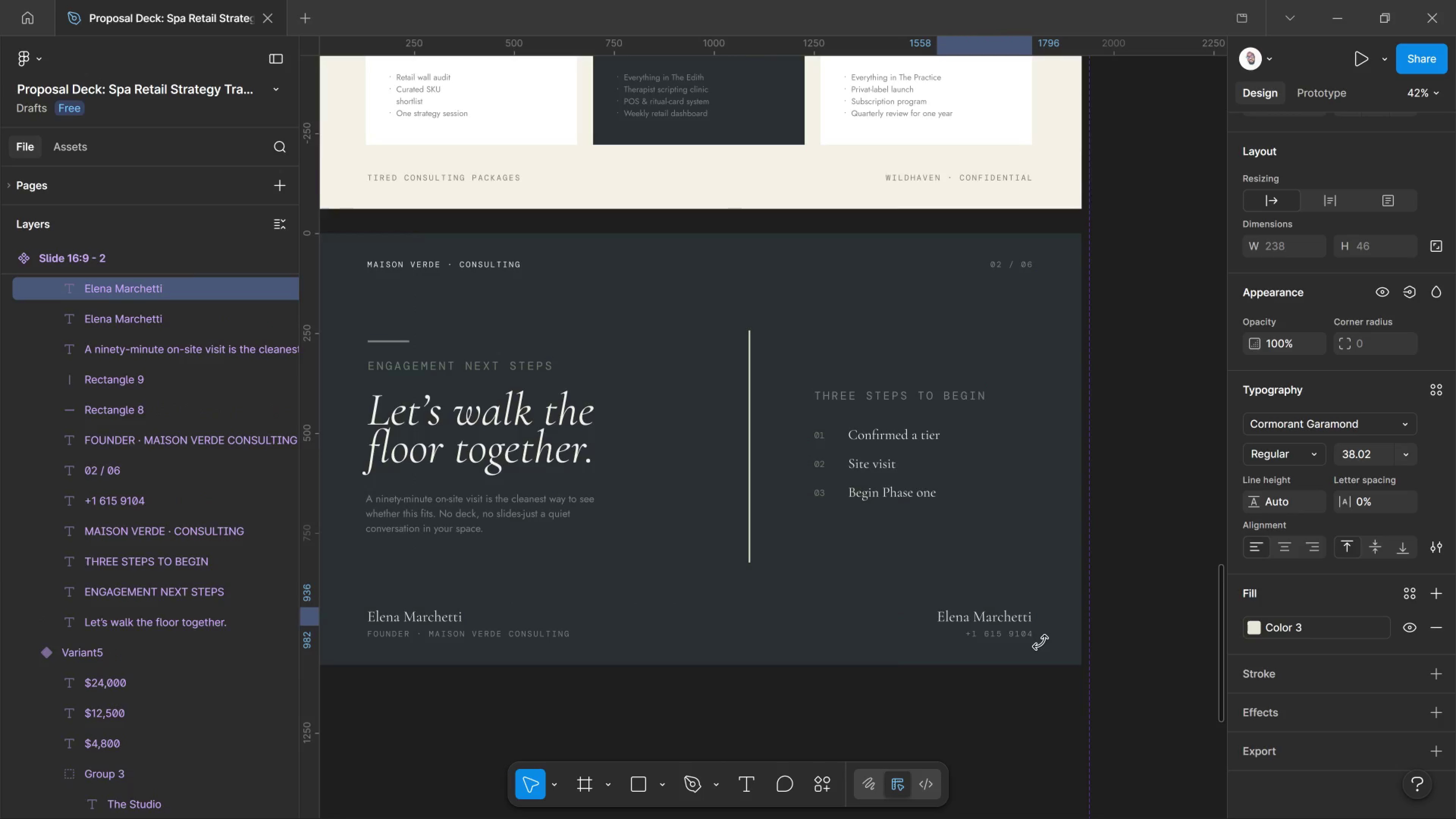 
hold_key(key=ControlLeft, duration=0.84)
 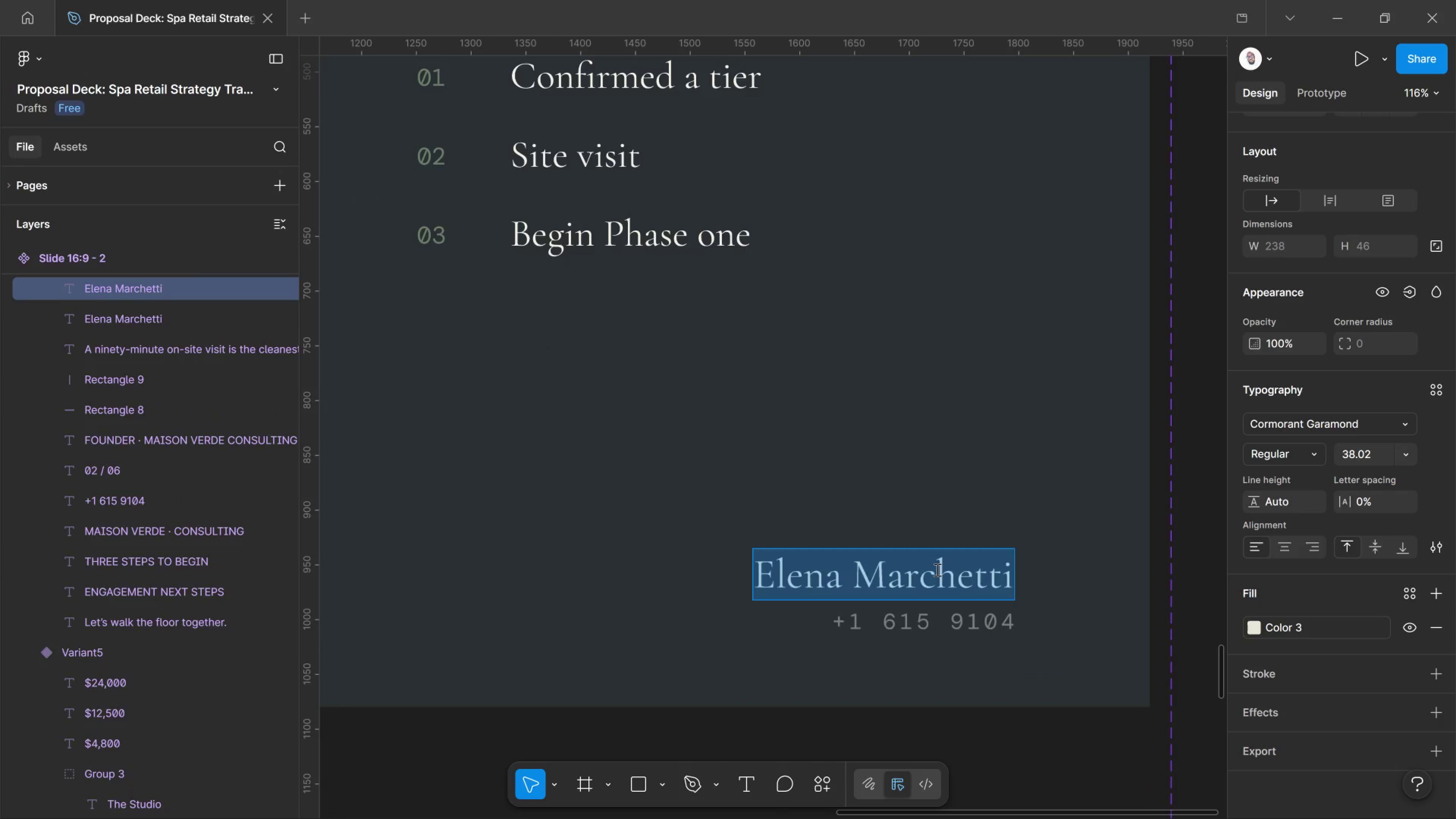 
left_click([938, 571])
 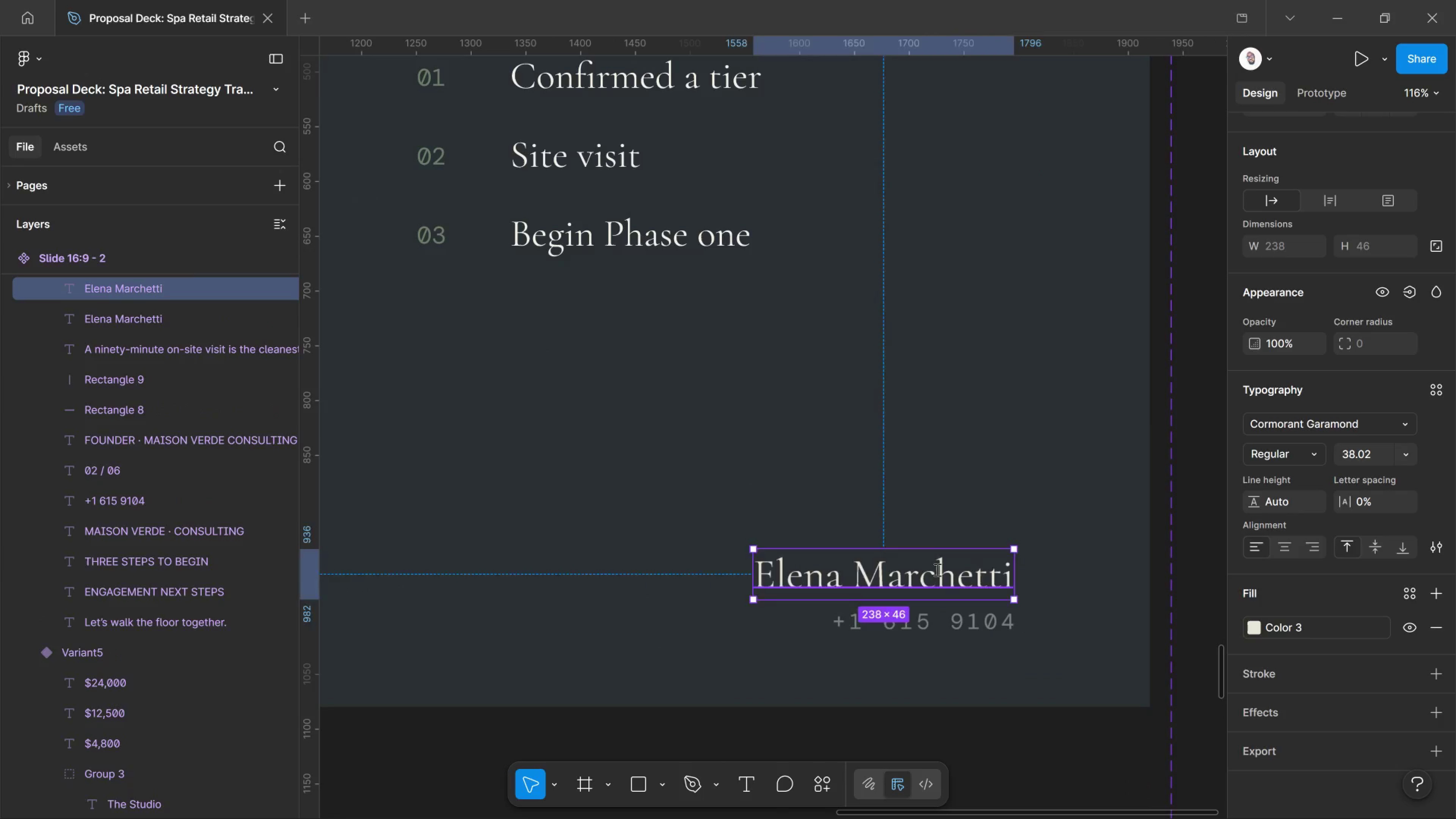 
scroll: coordinate [1039, 640], scroll_direction: up, amount: 10.0
 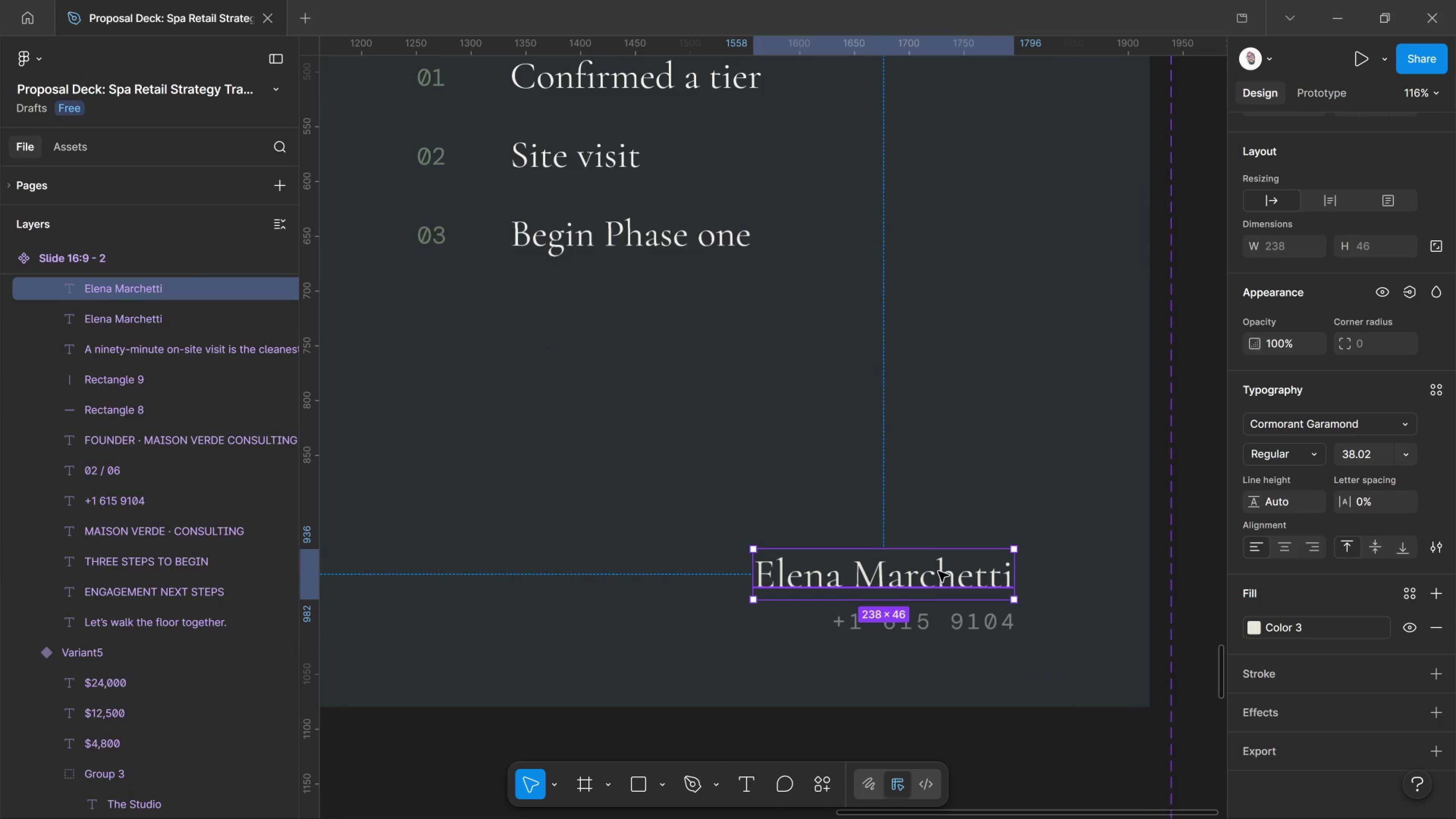 
double_click([937, 570])
 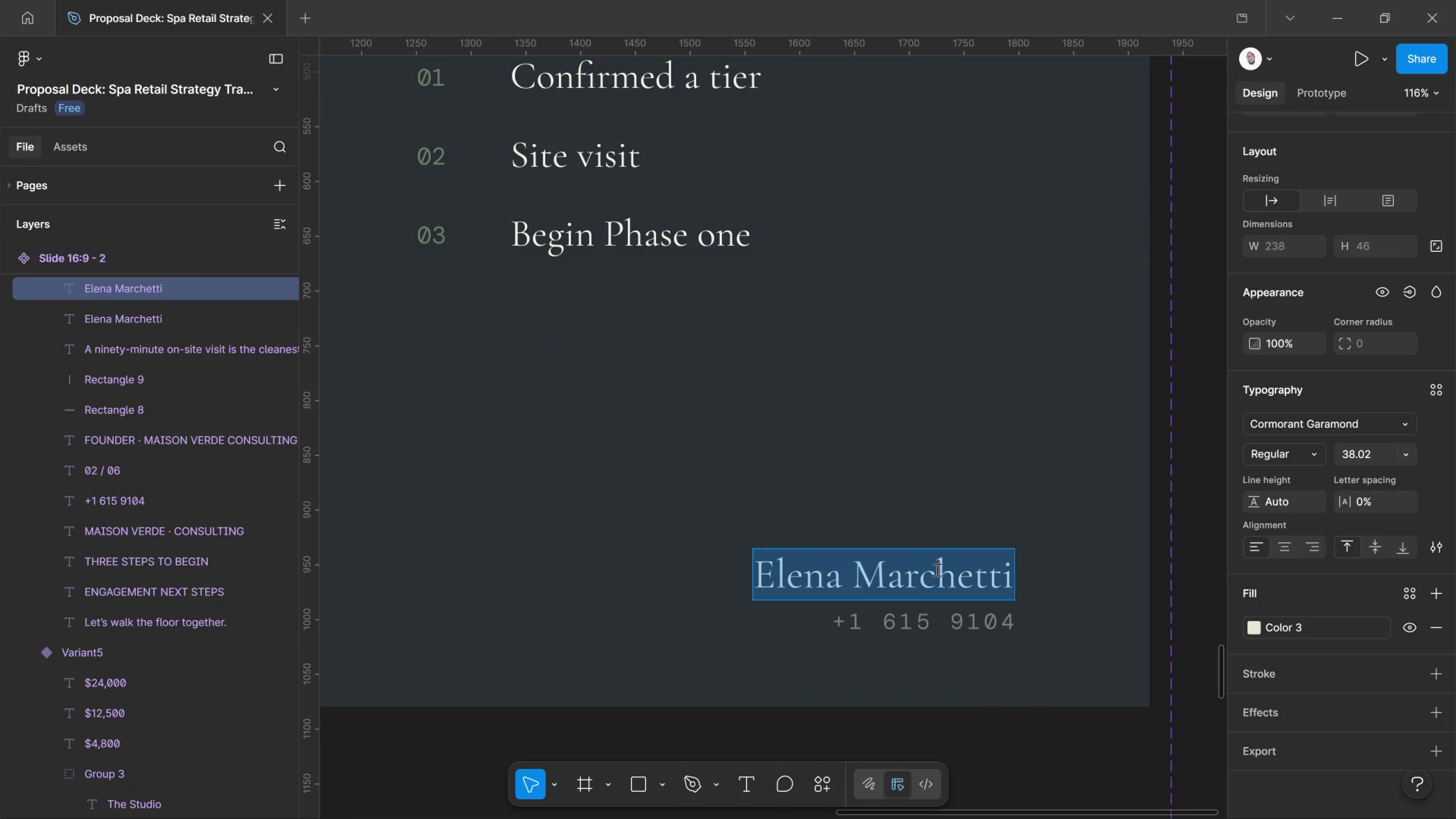 
type(elena@)
 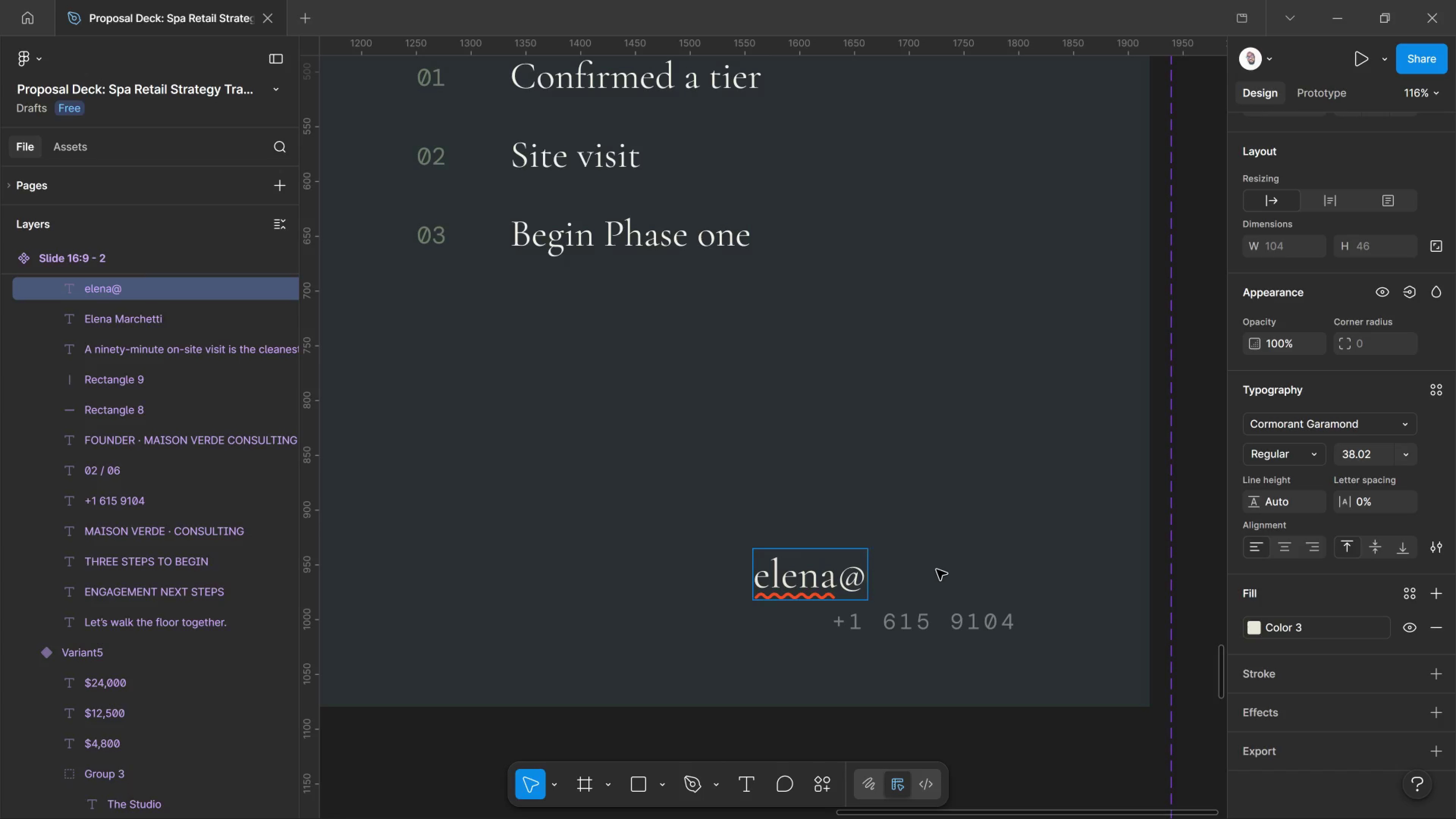 
key(Control+Z)
 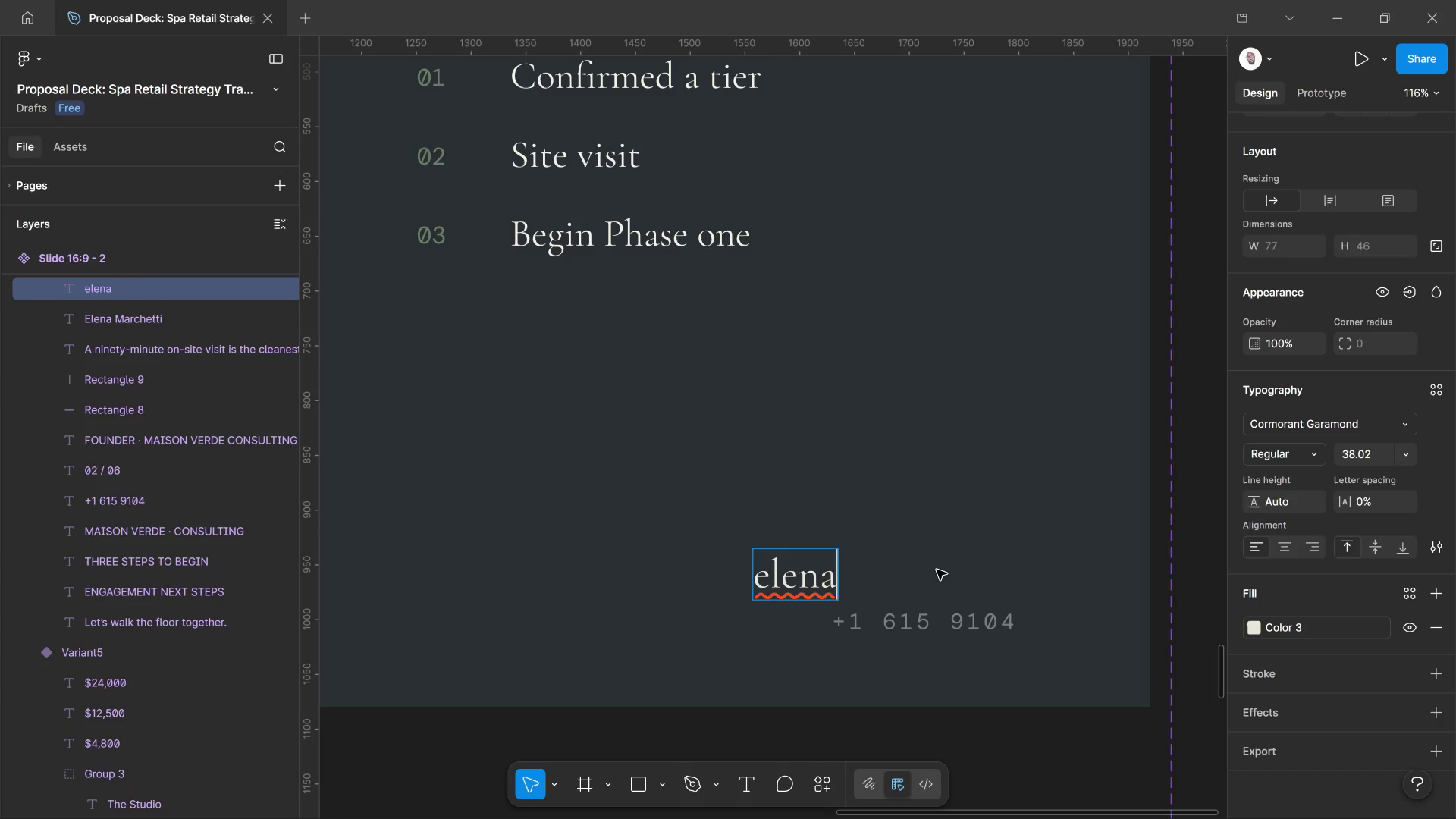 
key(Control+Z)
 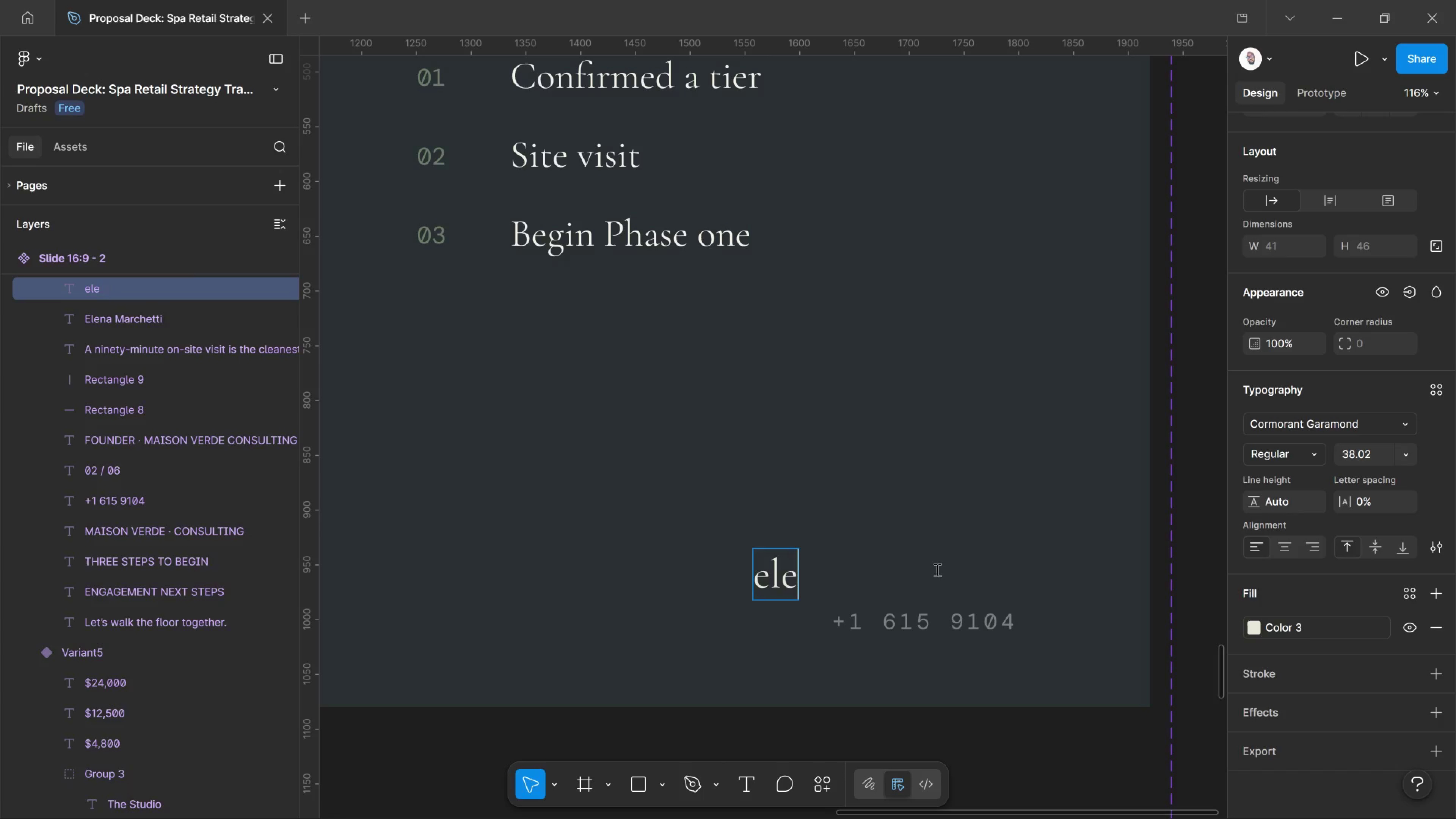 
key(Control+Z)
 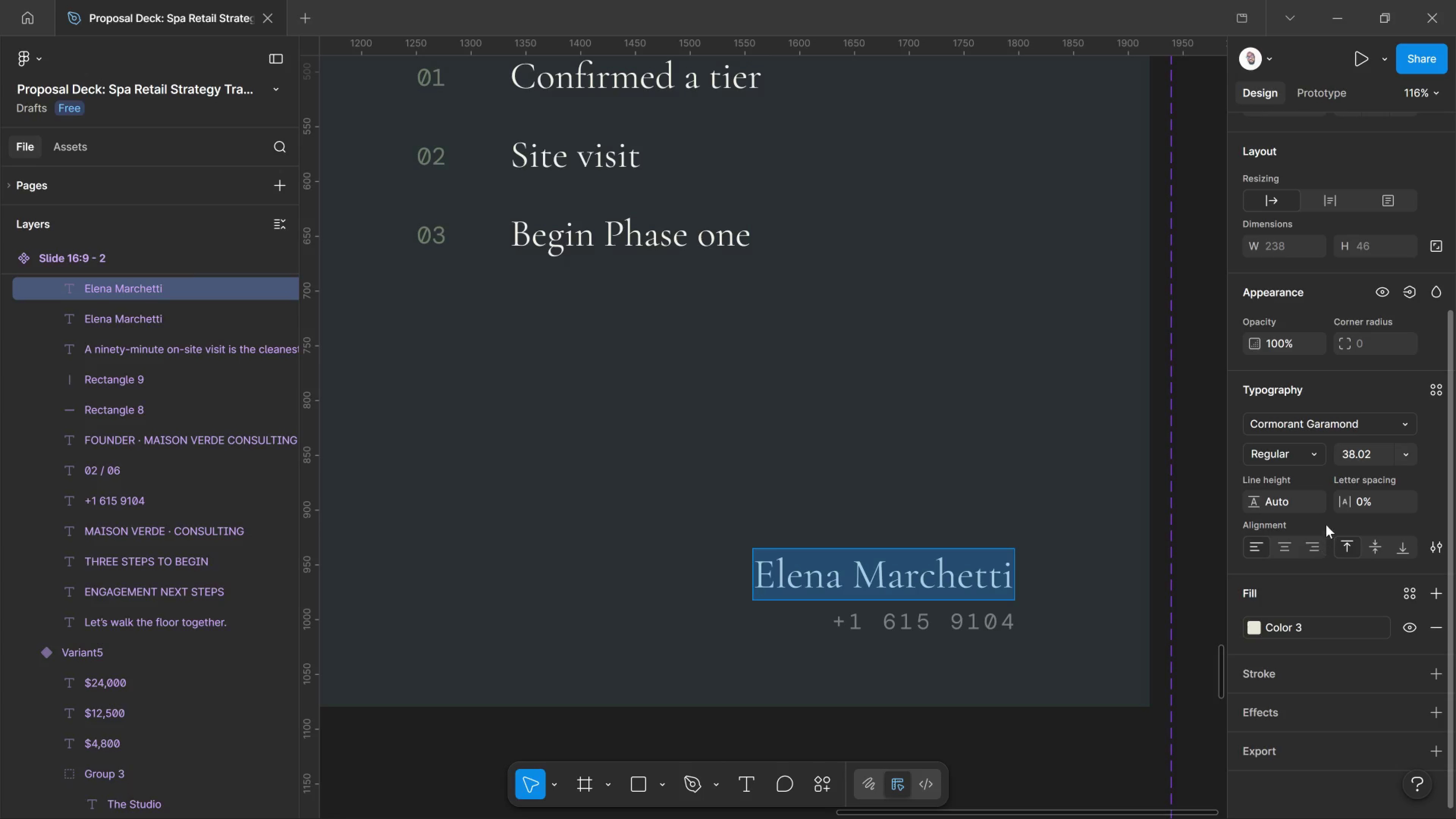 
left_click_drag(start_coordinate=[1315, 546], to_coordinate=[1318, 546])
 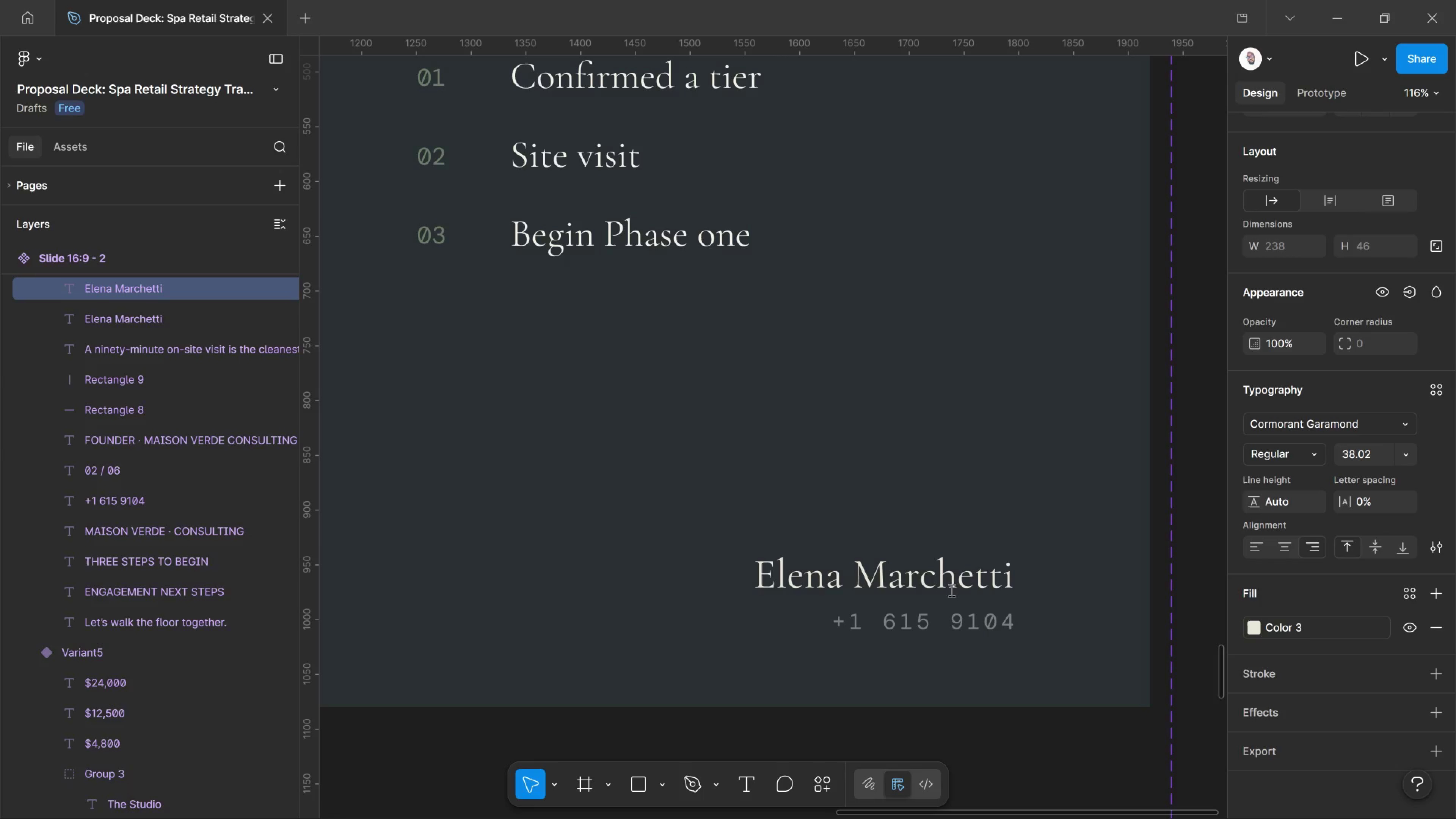 
left_click([947, 573])
 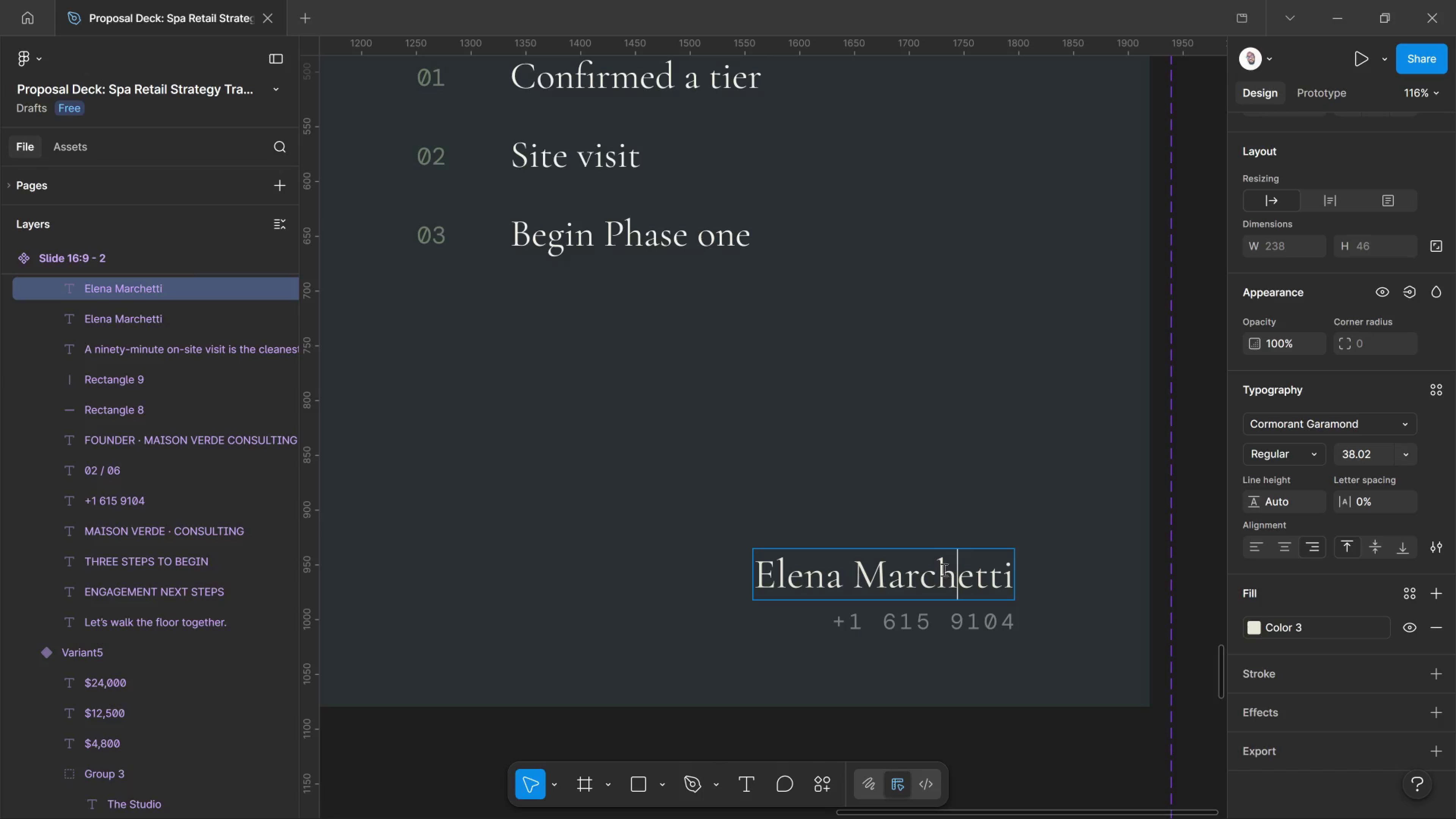 
key(Control+A)
 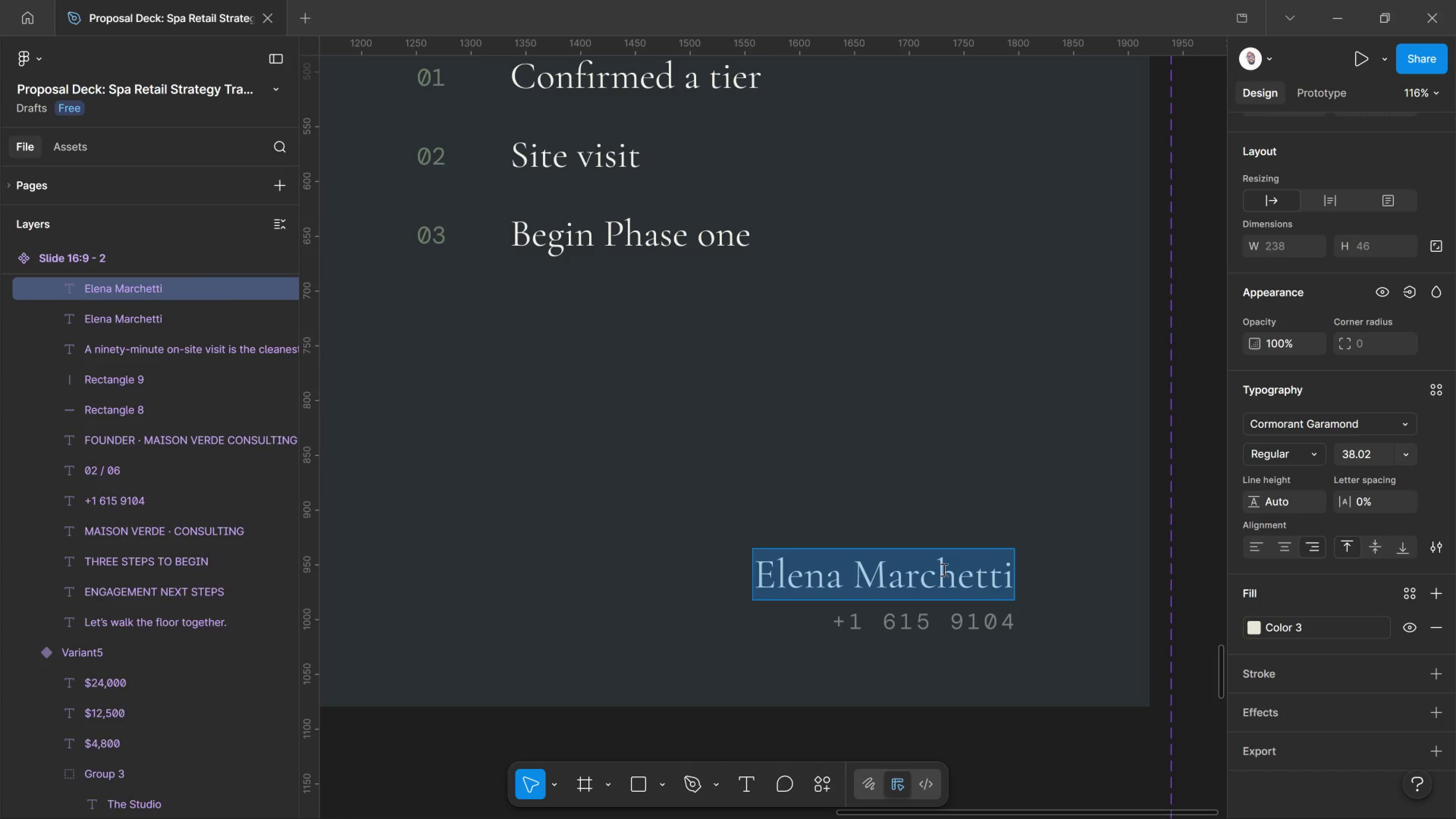 
type(elena)
 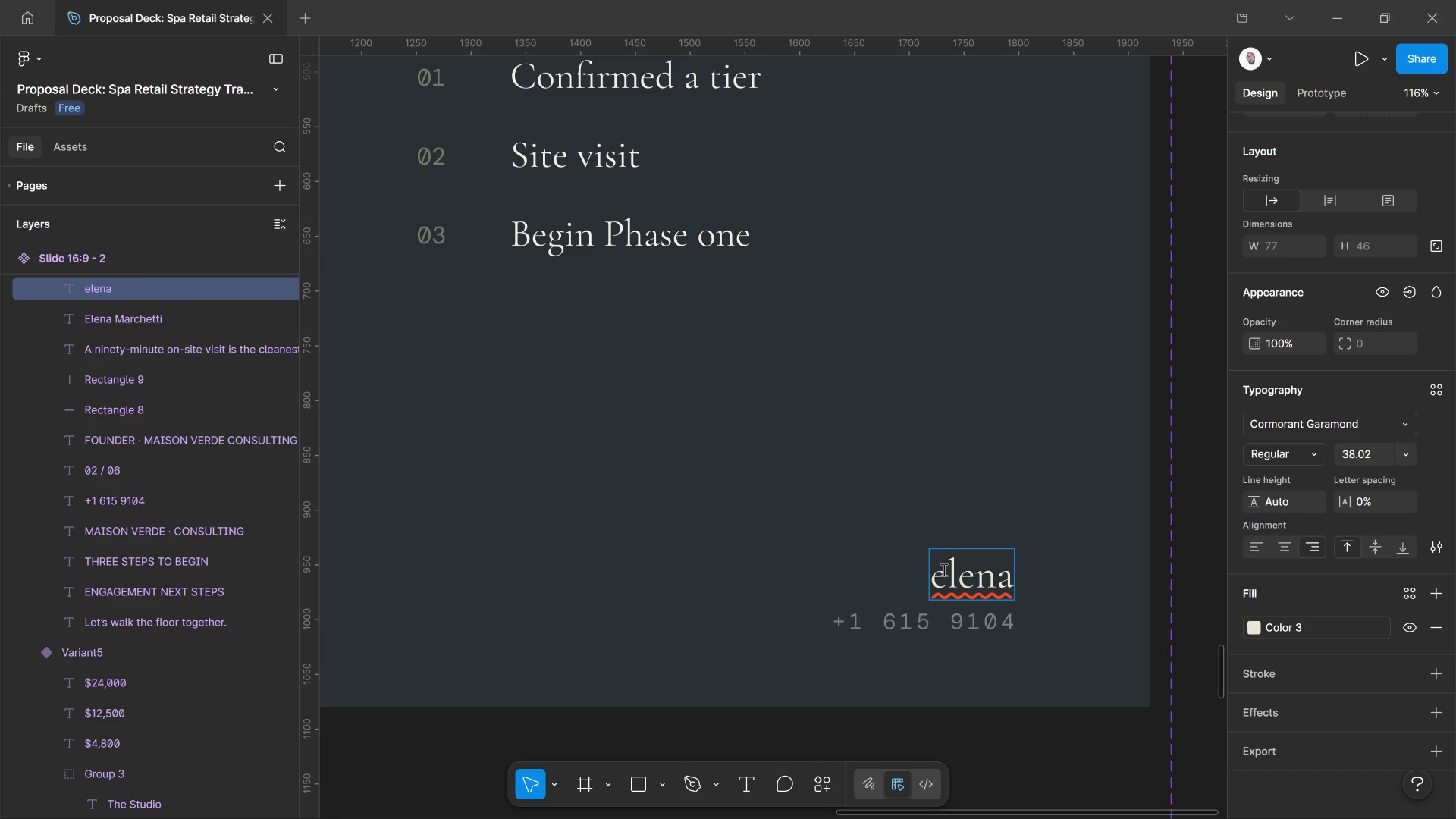 
key(Shift+2)
 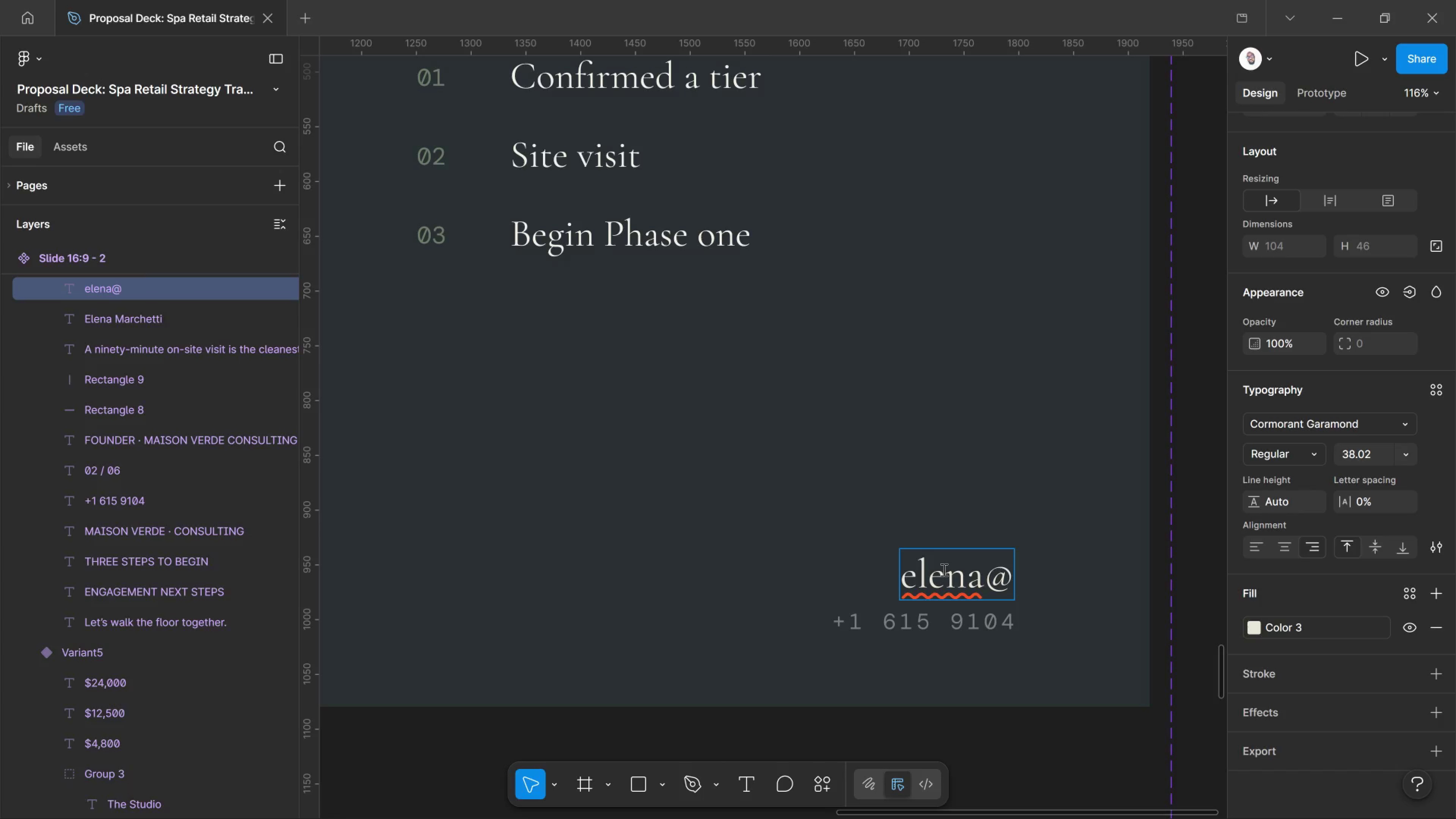 
type(maisonc)
key(Backspace)
type(veer)
key(Backspace)
key(Backspace)
type(rde.co)
 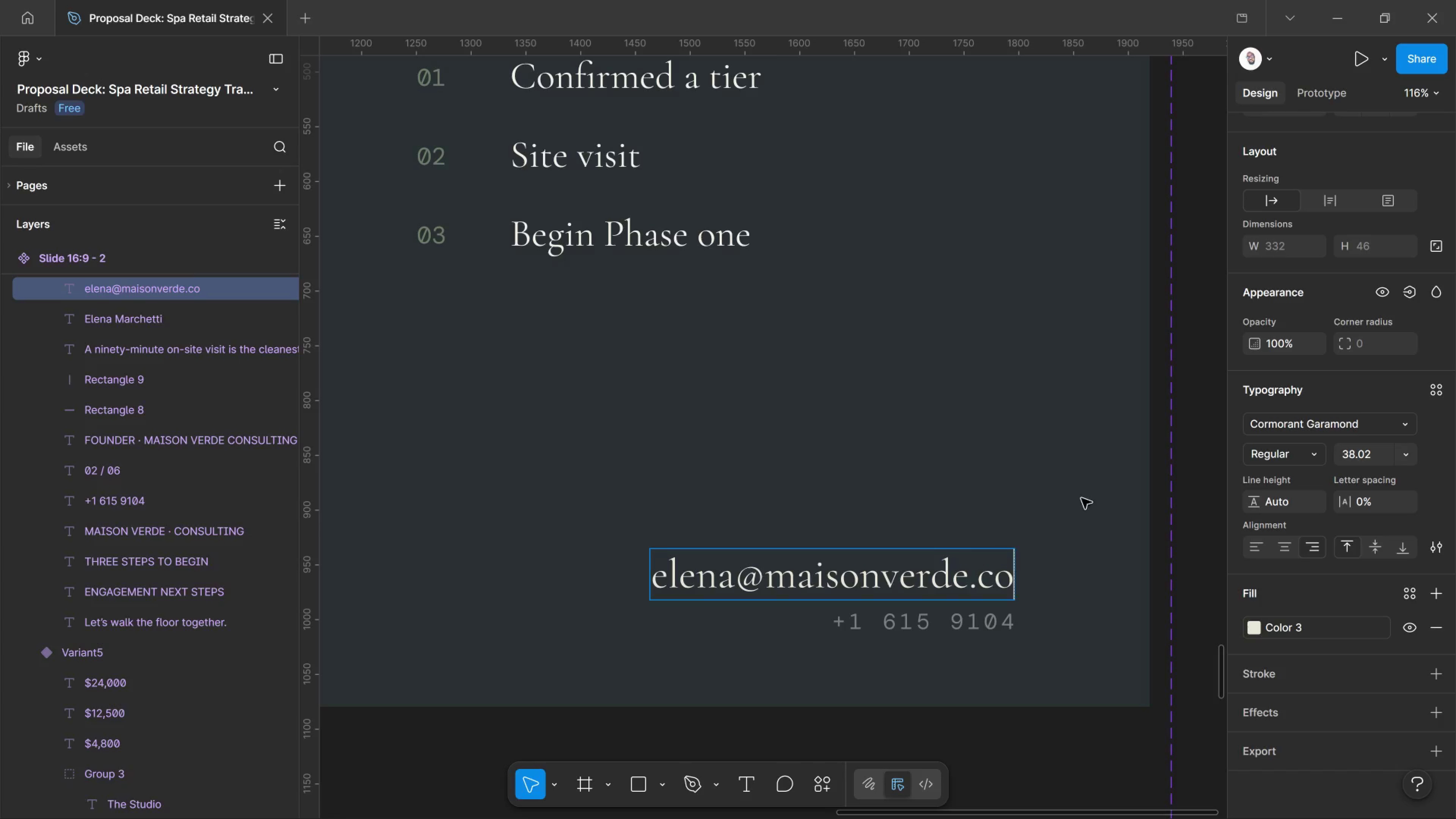 
left_click([1122, 487])
 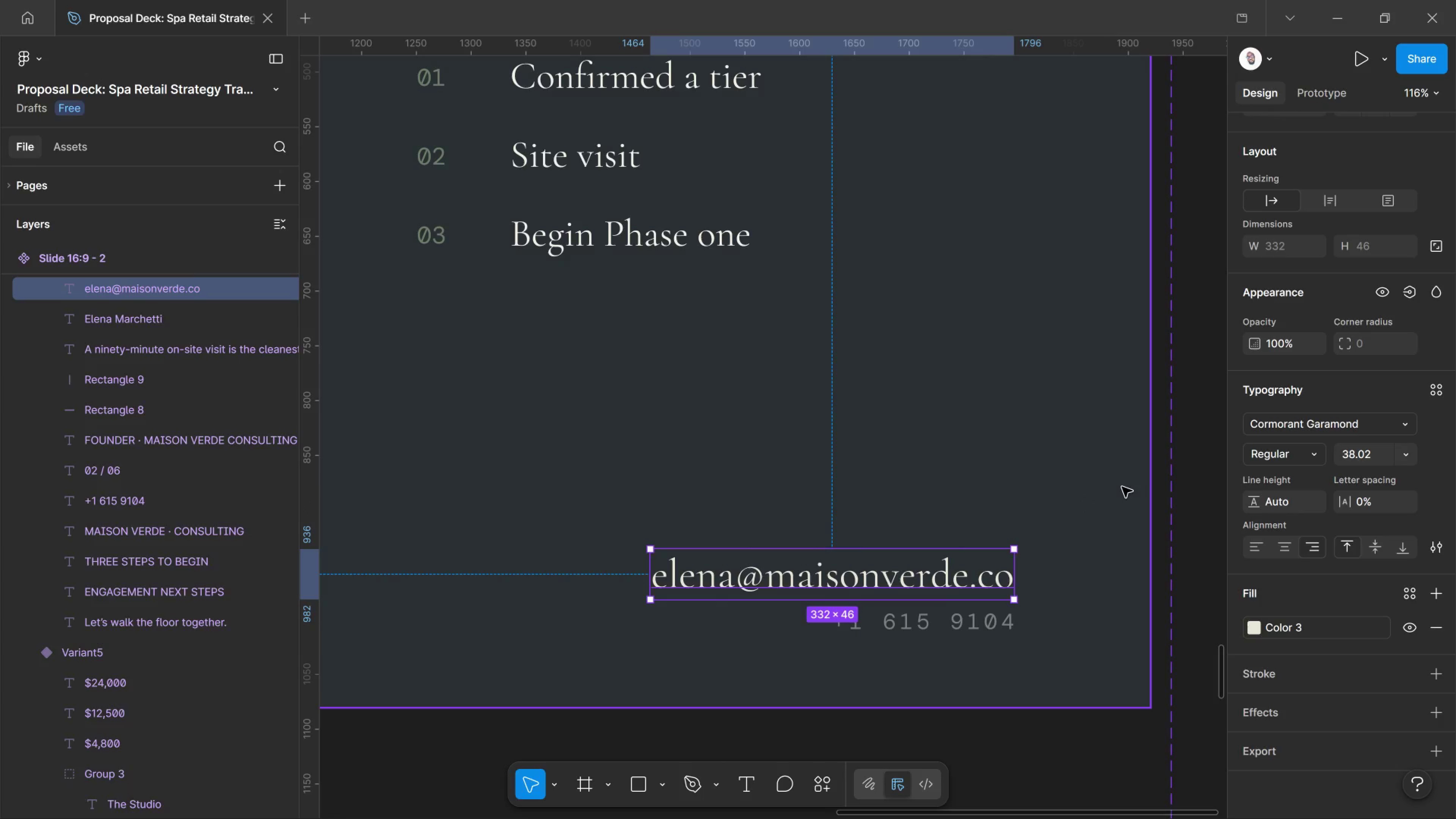 
hold_key(key=ControlLeft, duration=1.06)
 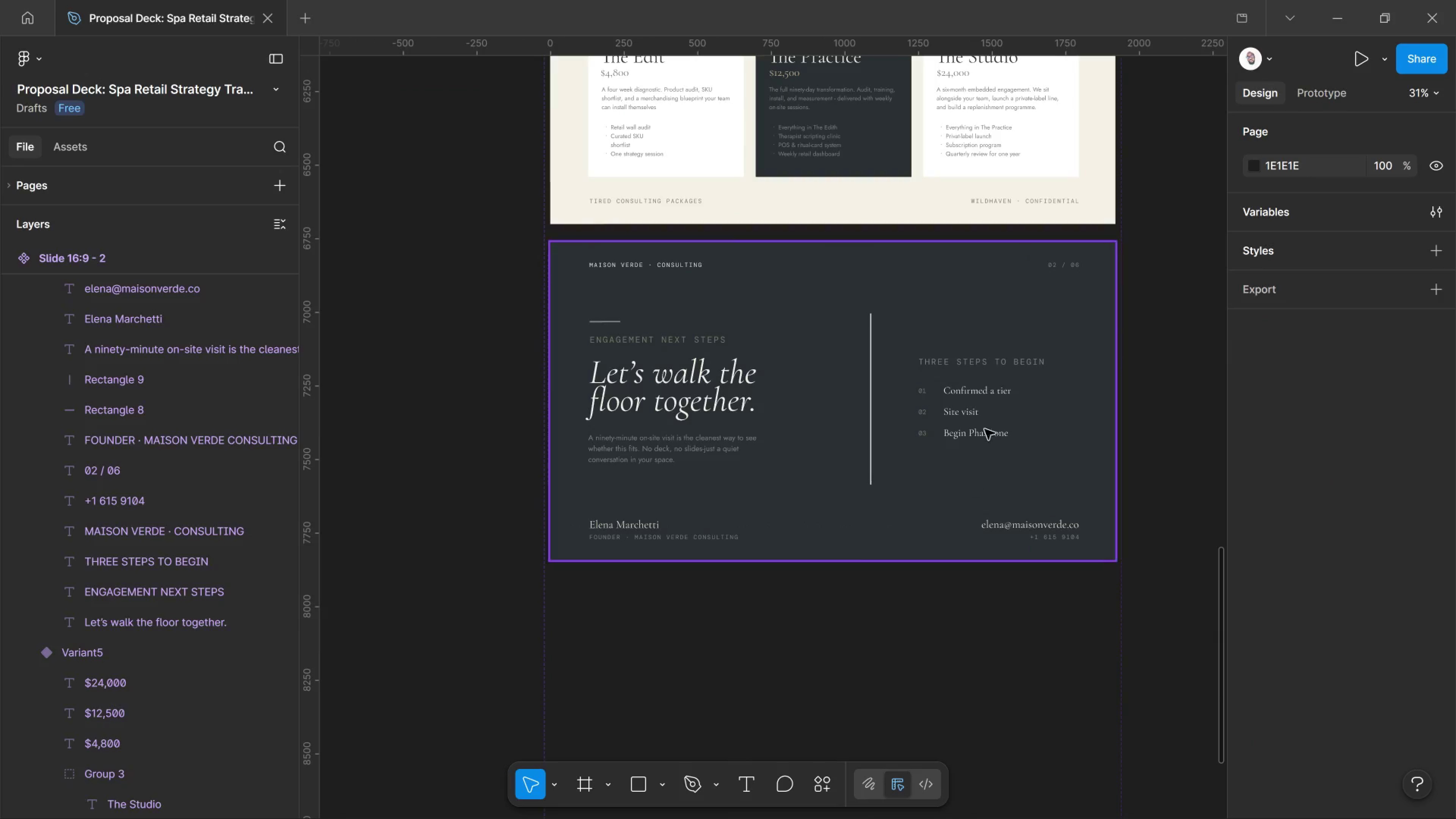 
left_click([899, 651])
 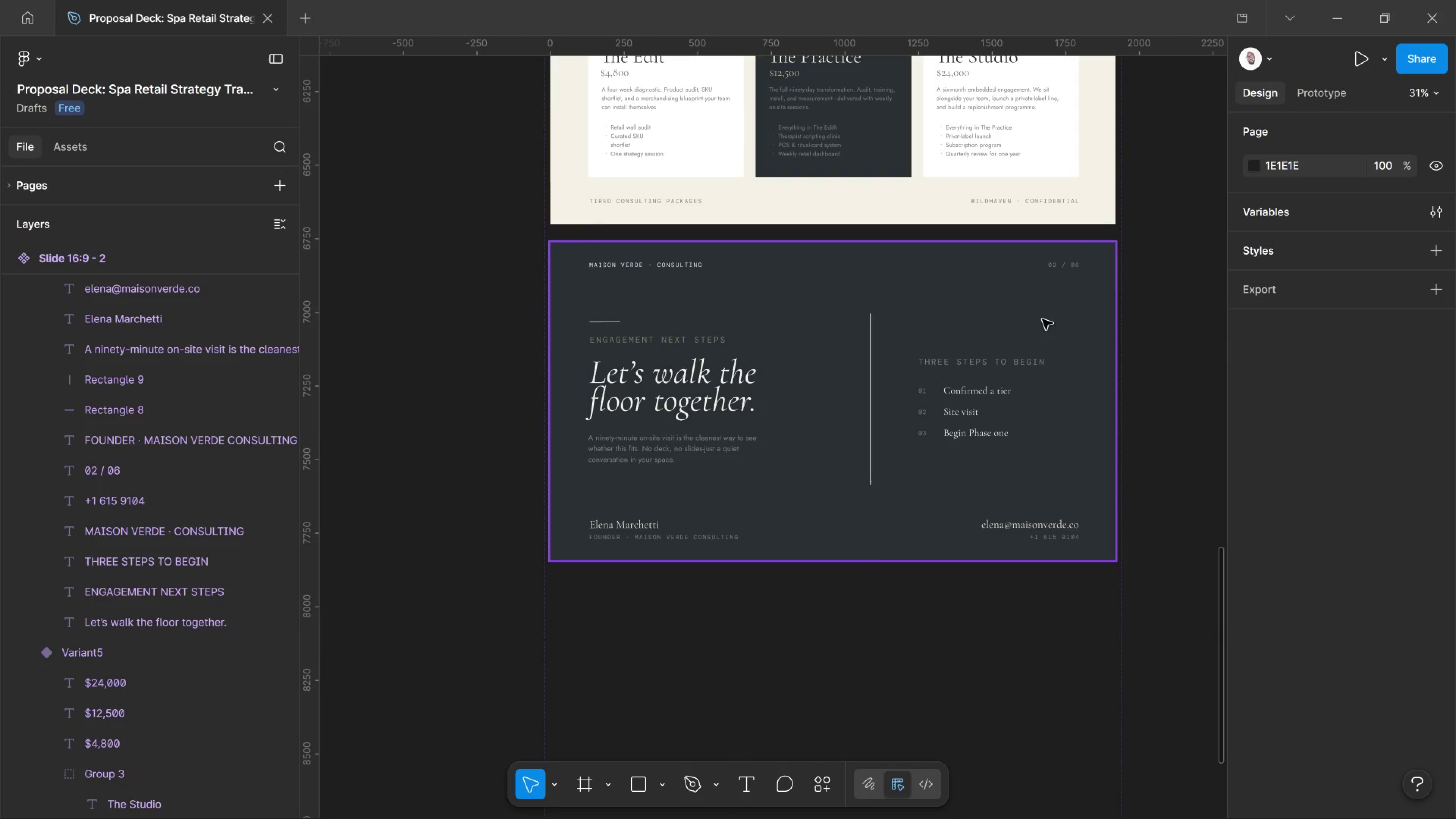 
scroll: coordinate [1093, 516], scroll_direction: down, amount: 12.0
 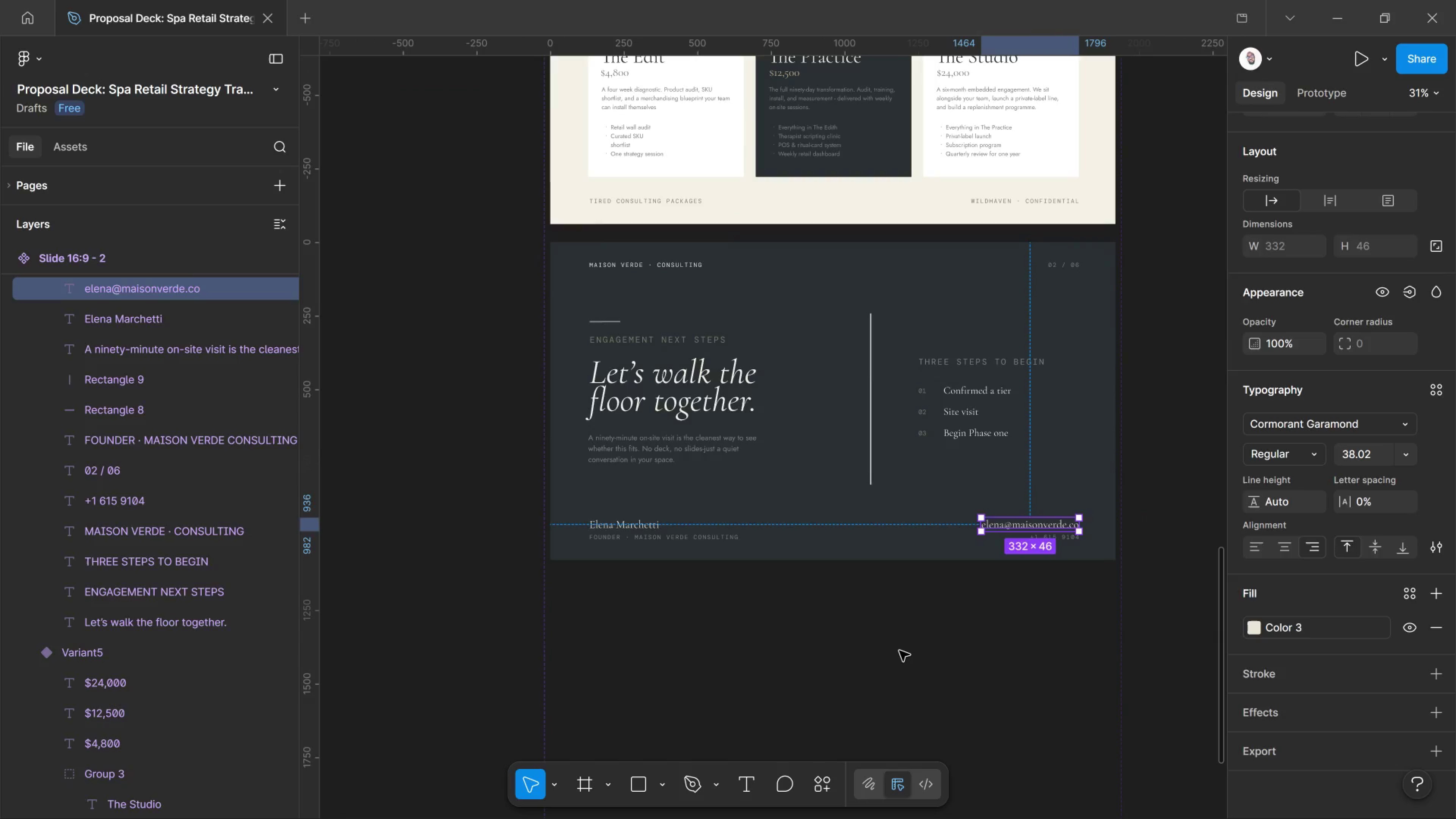 
hold_key(key=ControlLeft, duration=1.24)
scroll: coordinate [1061, 252], scroll_direction: up, amount: 11.0
 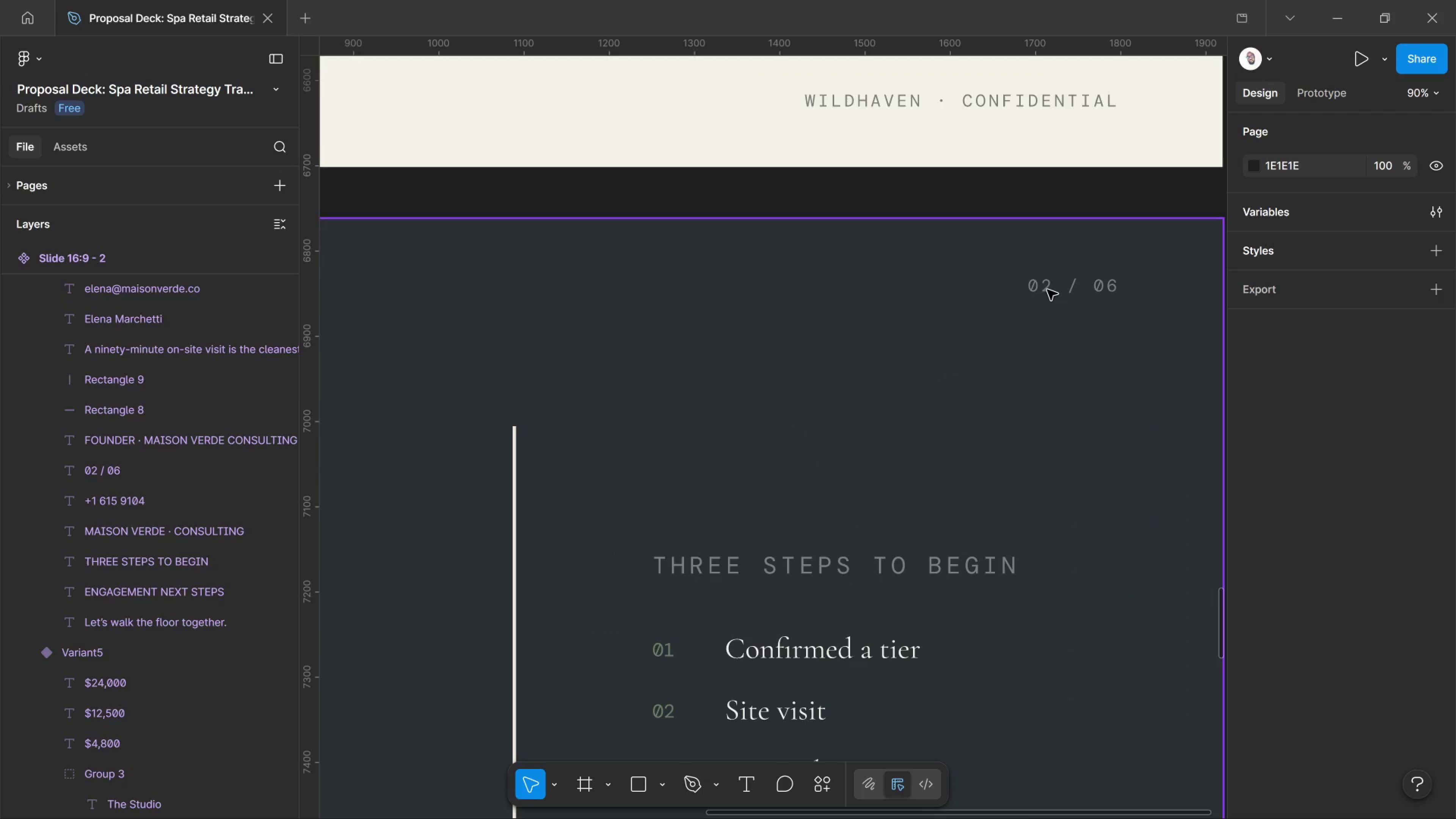 
double_click([1047, 290])
 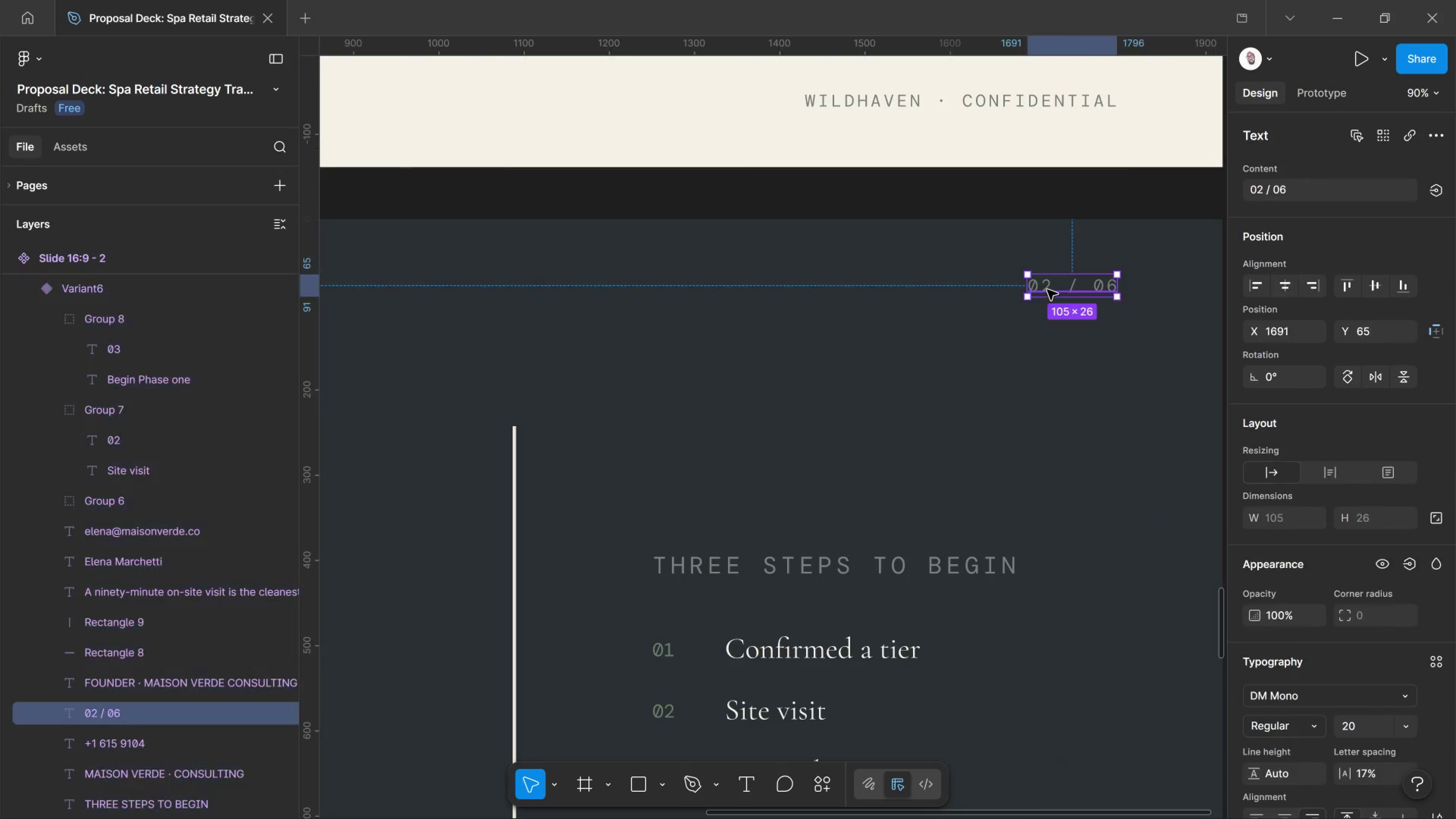 
left_click([1047, 290])
 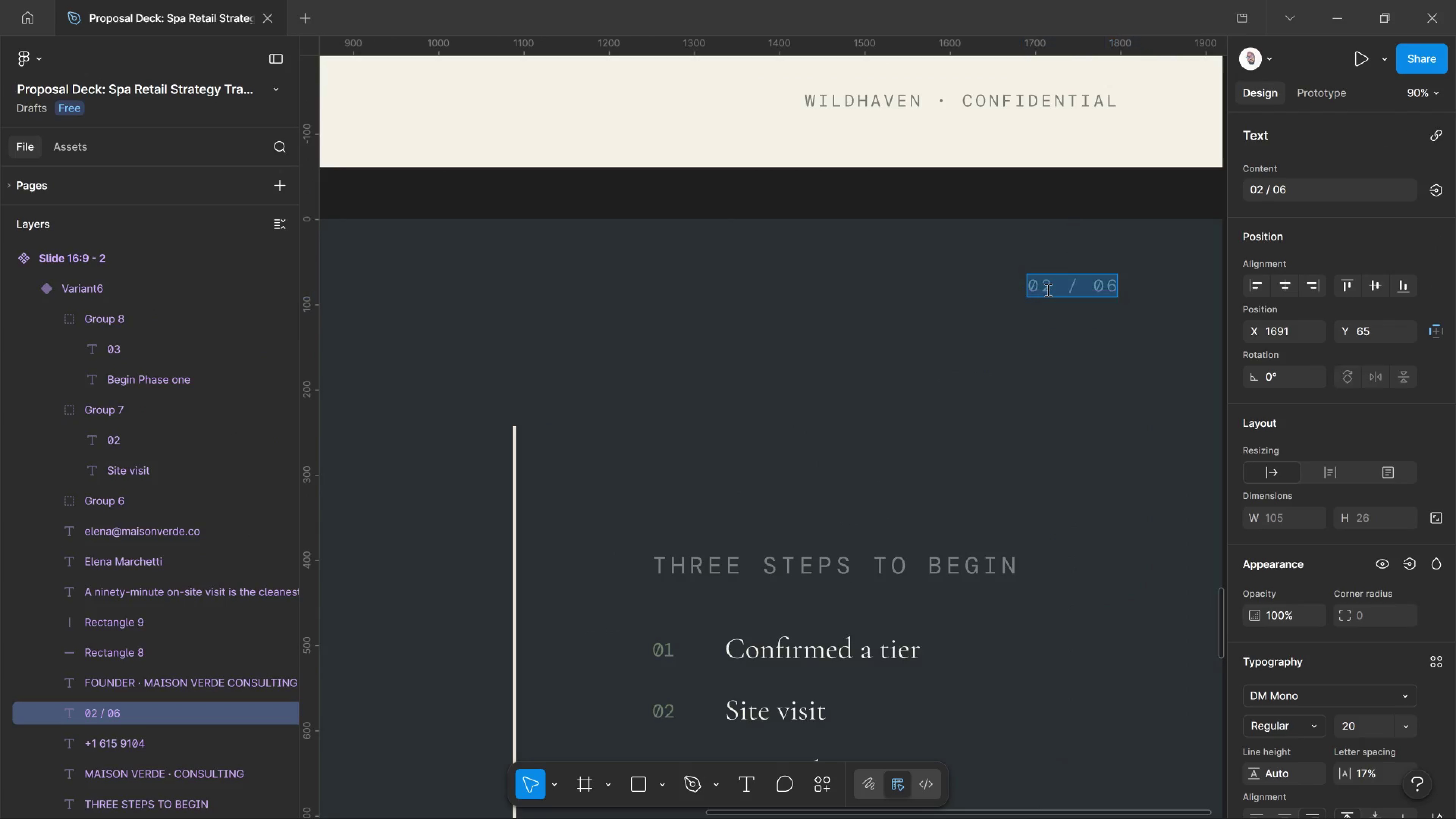 
double_click([1047, 290])
 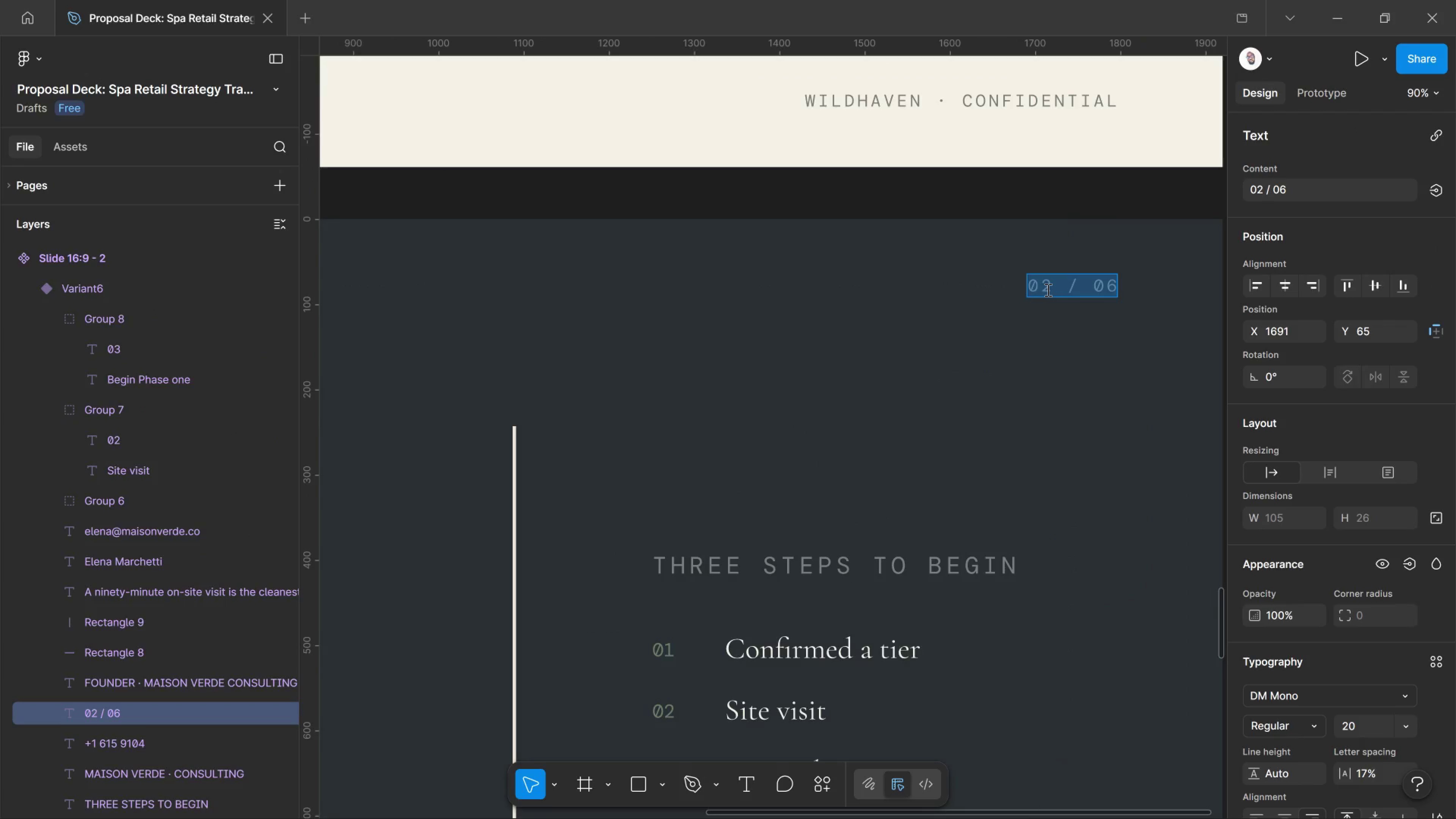 
left_click([1047, 290])
 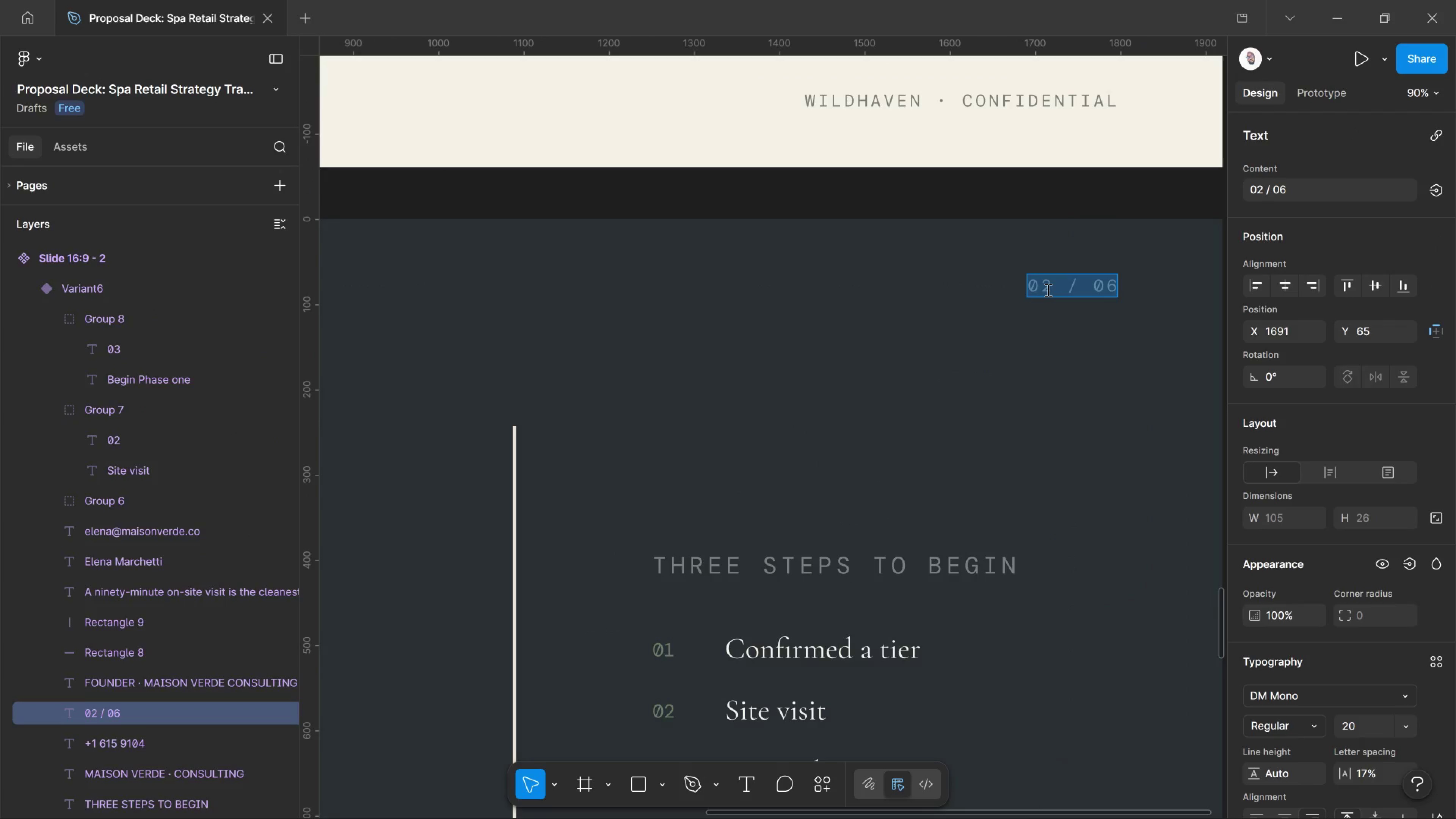 
left_click([1047, 290])
 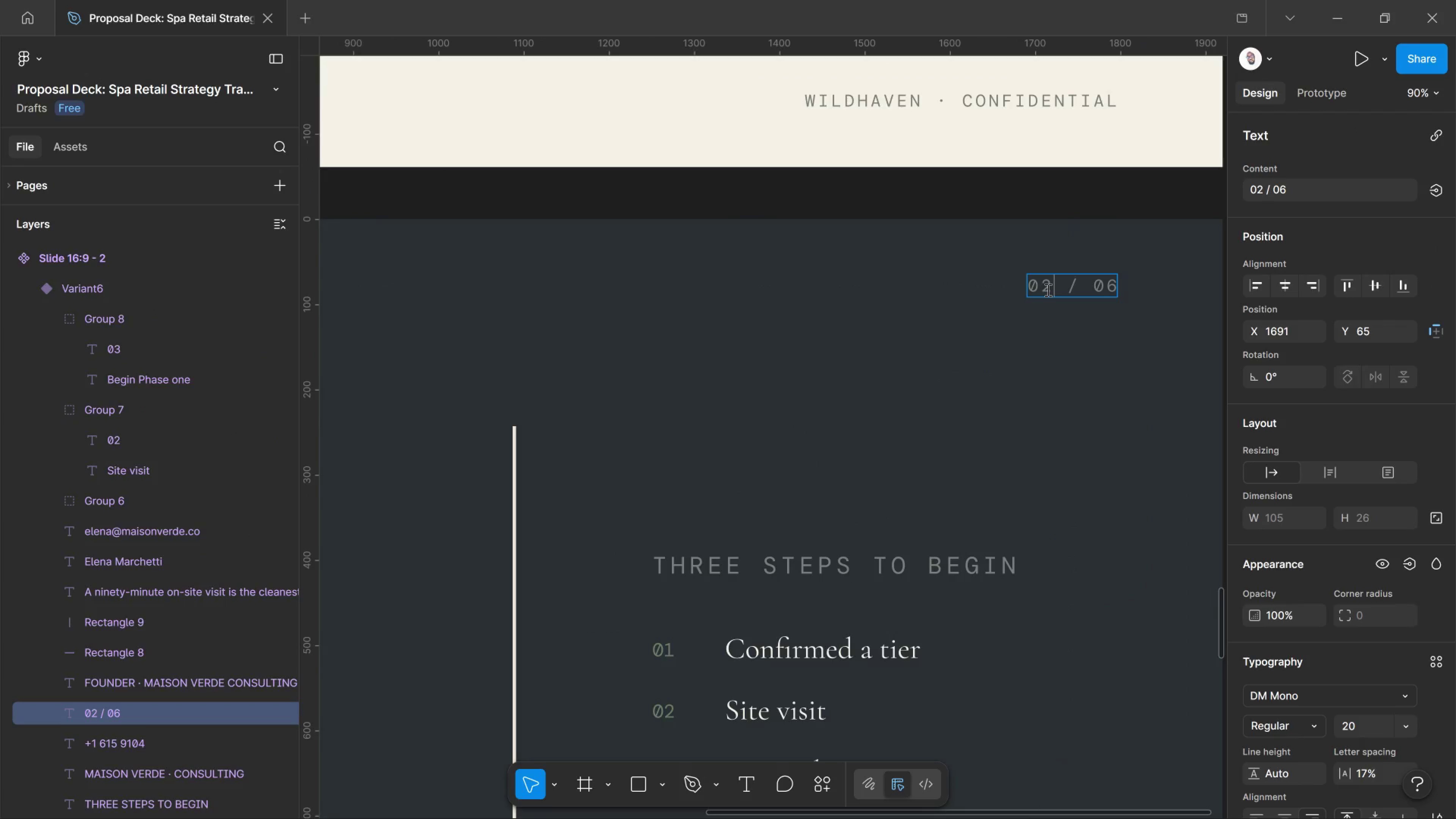 
key(Backspace)
 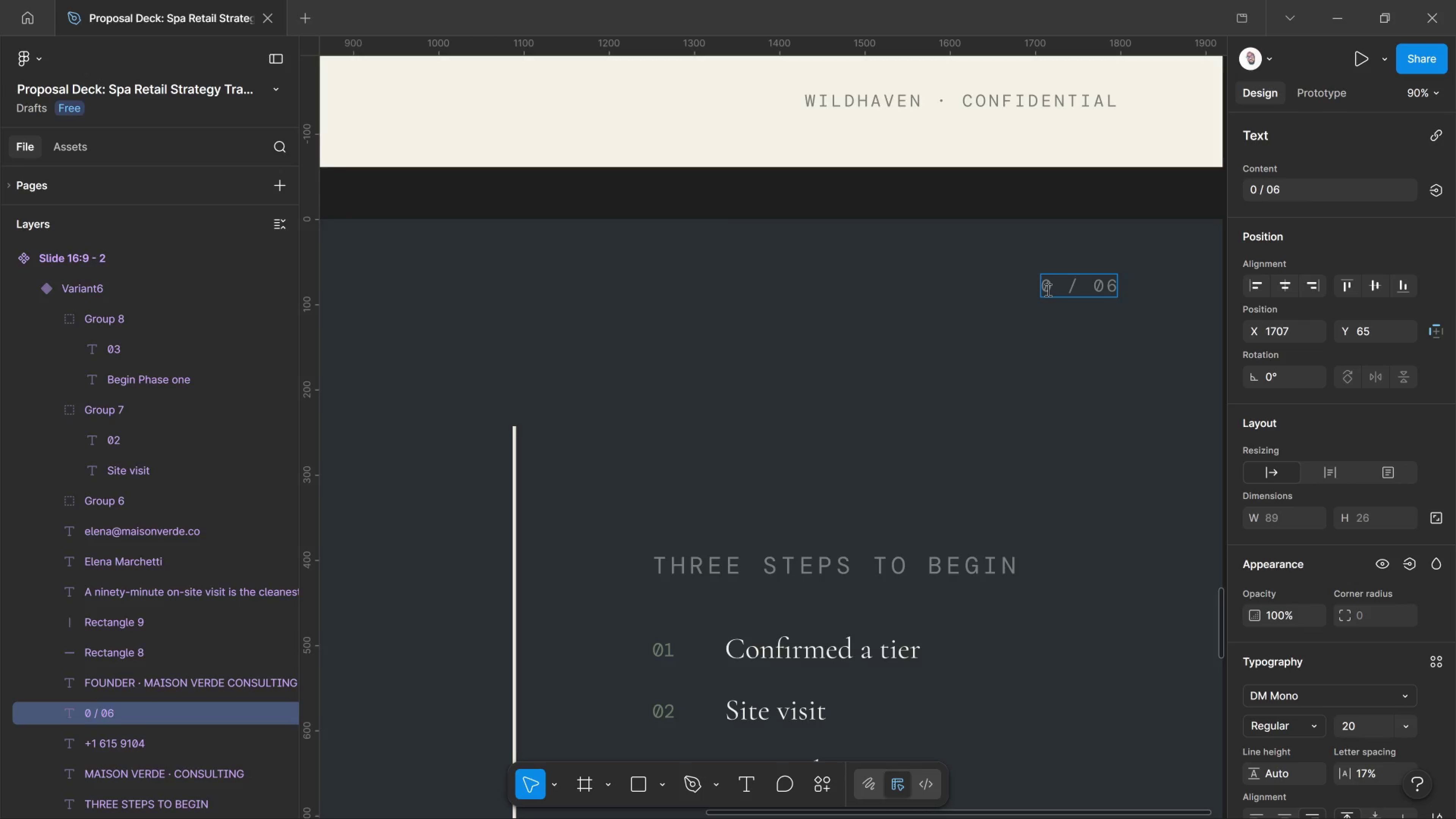 
key(6)
 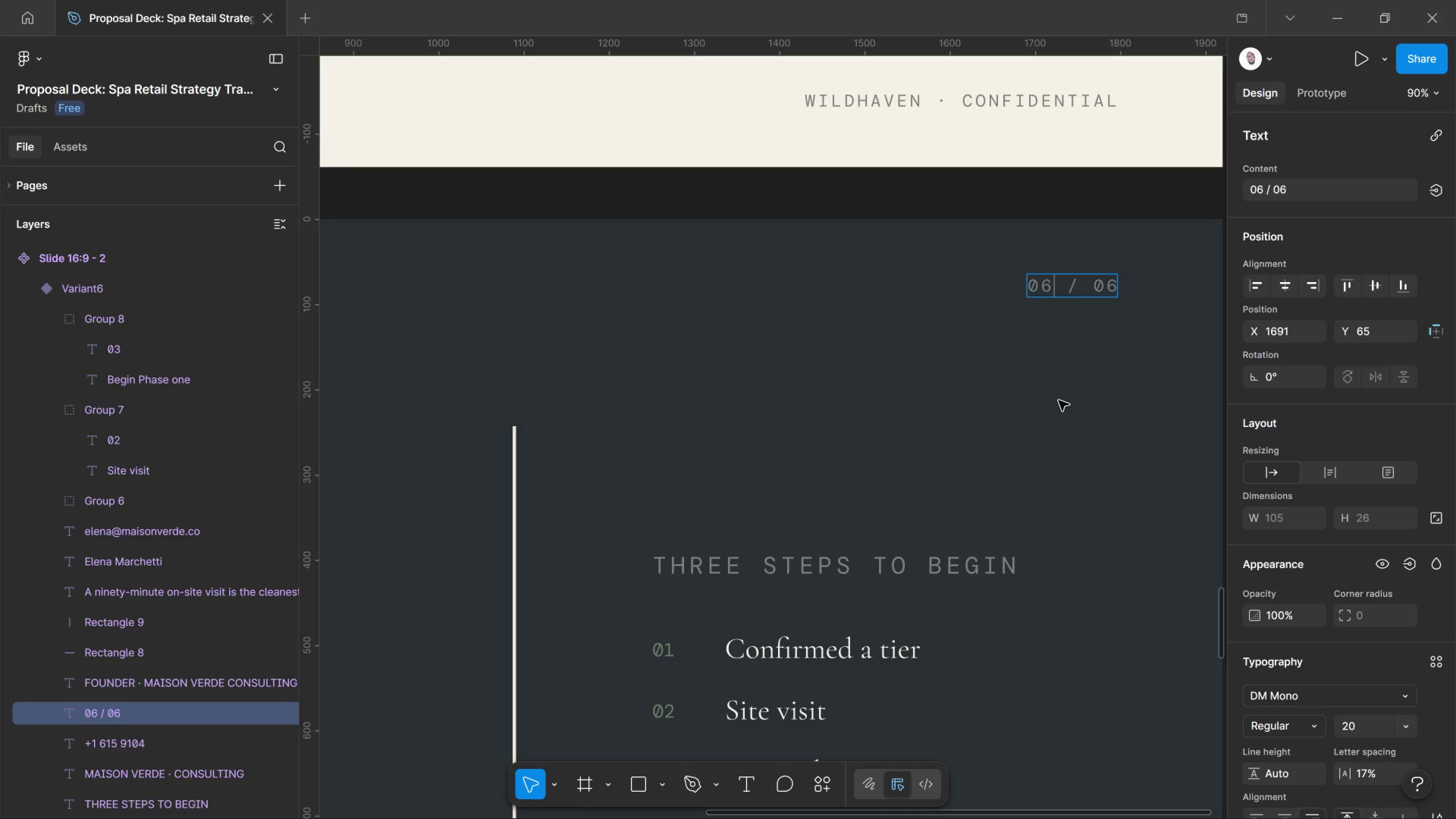 
left_click([1059, 400])
 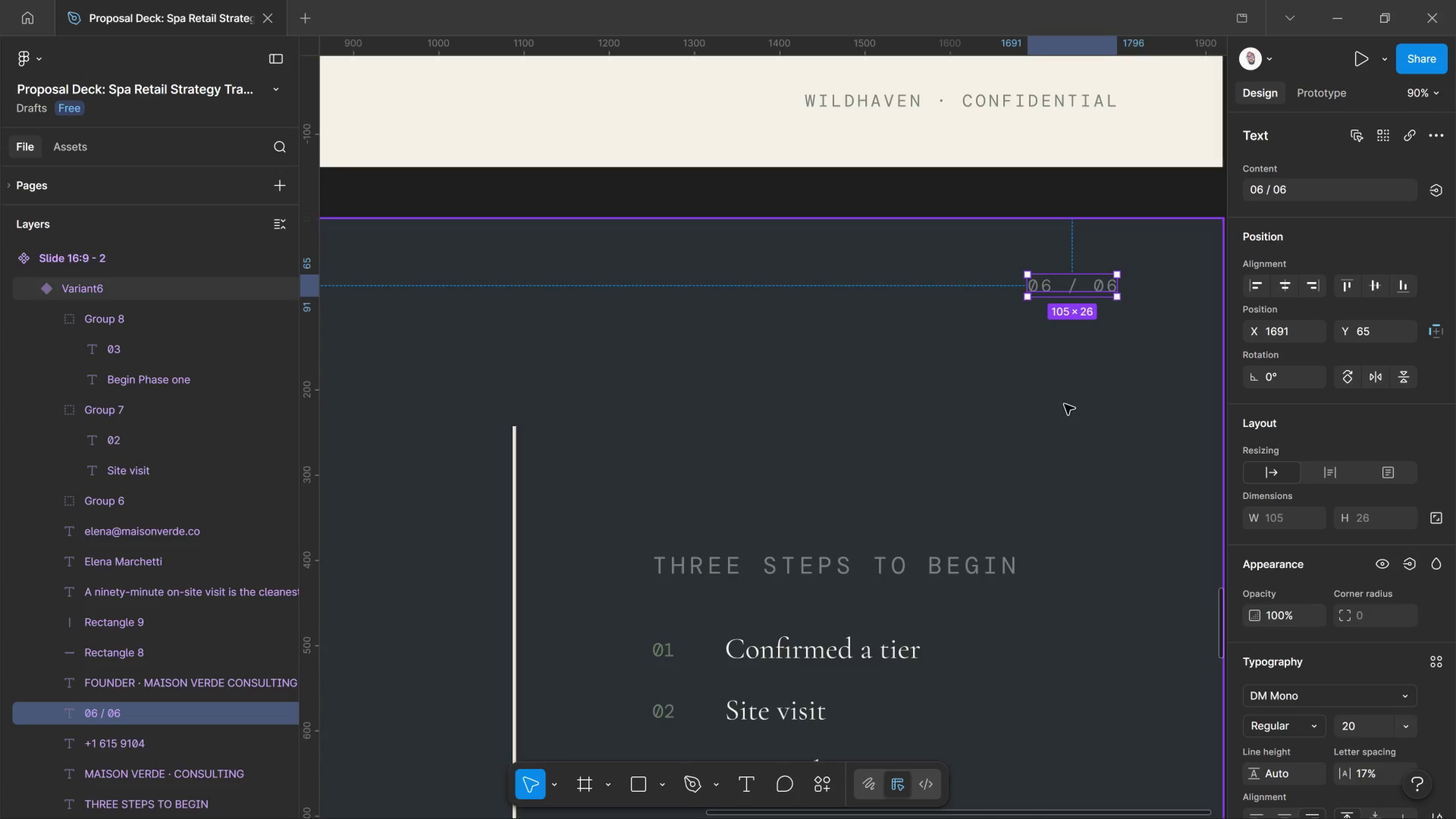 
hold_key(key=ControlLeft, duration=0.66)
scroll: coordinate [1049, 412], scroll_direction: down, amount: 10.0
 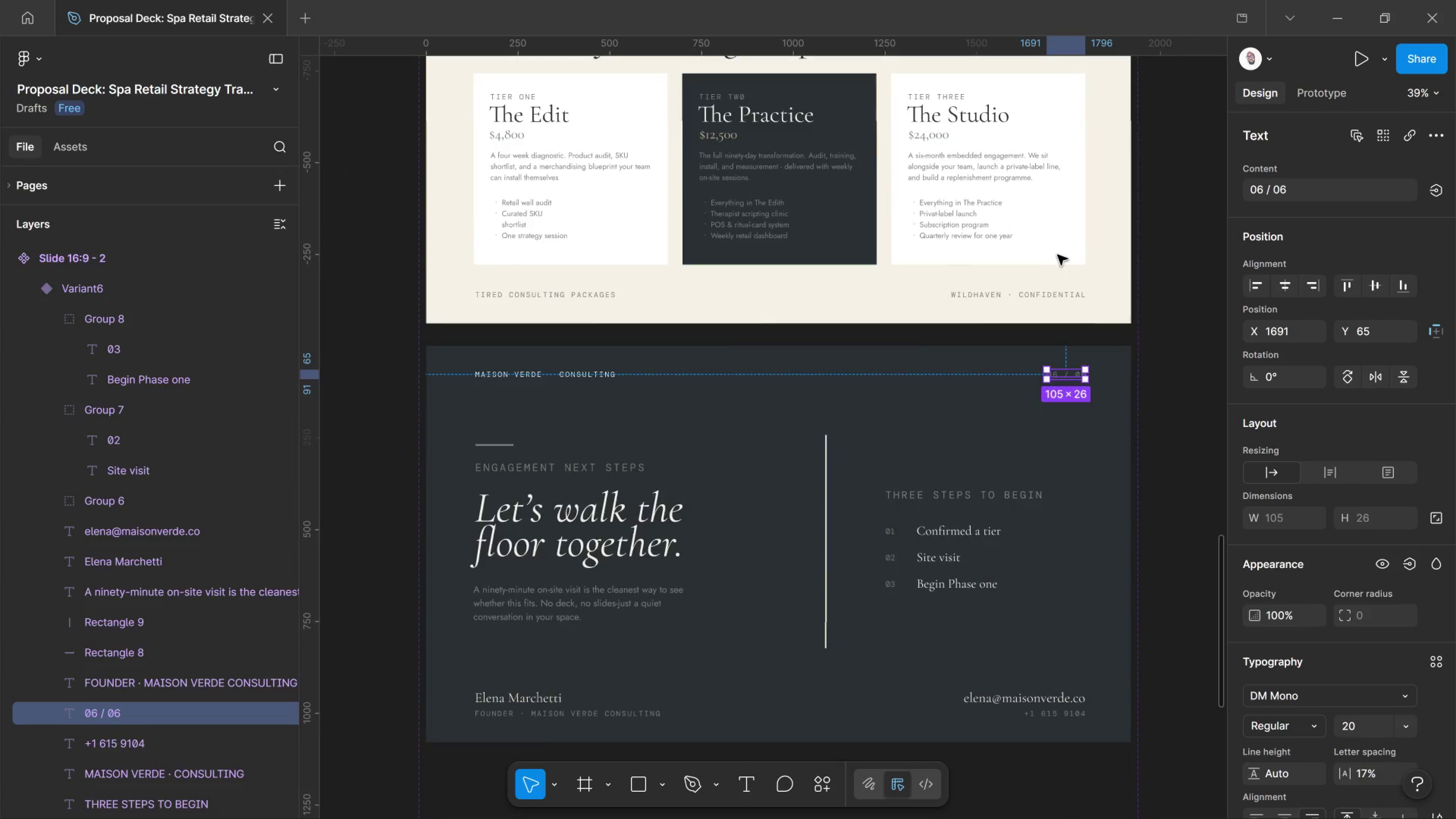 
hold_key(key=ControlLeft, duration=1.98)
 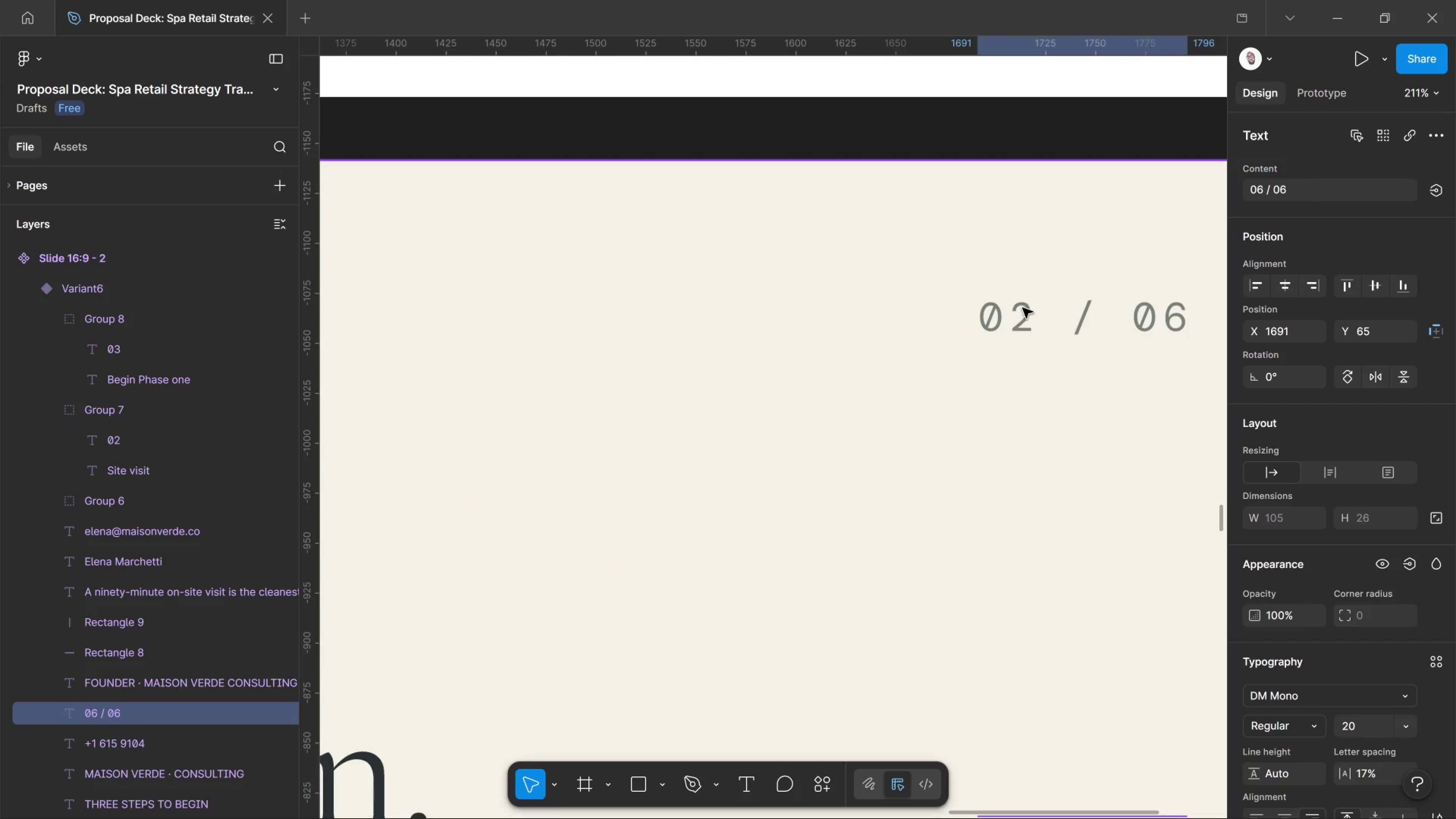 
scroll: coordinate [1048, 304], scroll_direction: up, amount: 23.0
 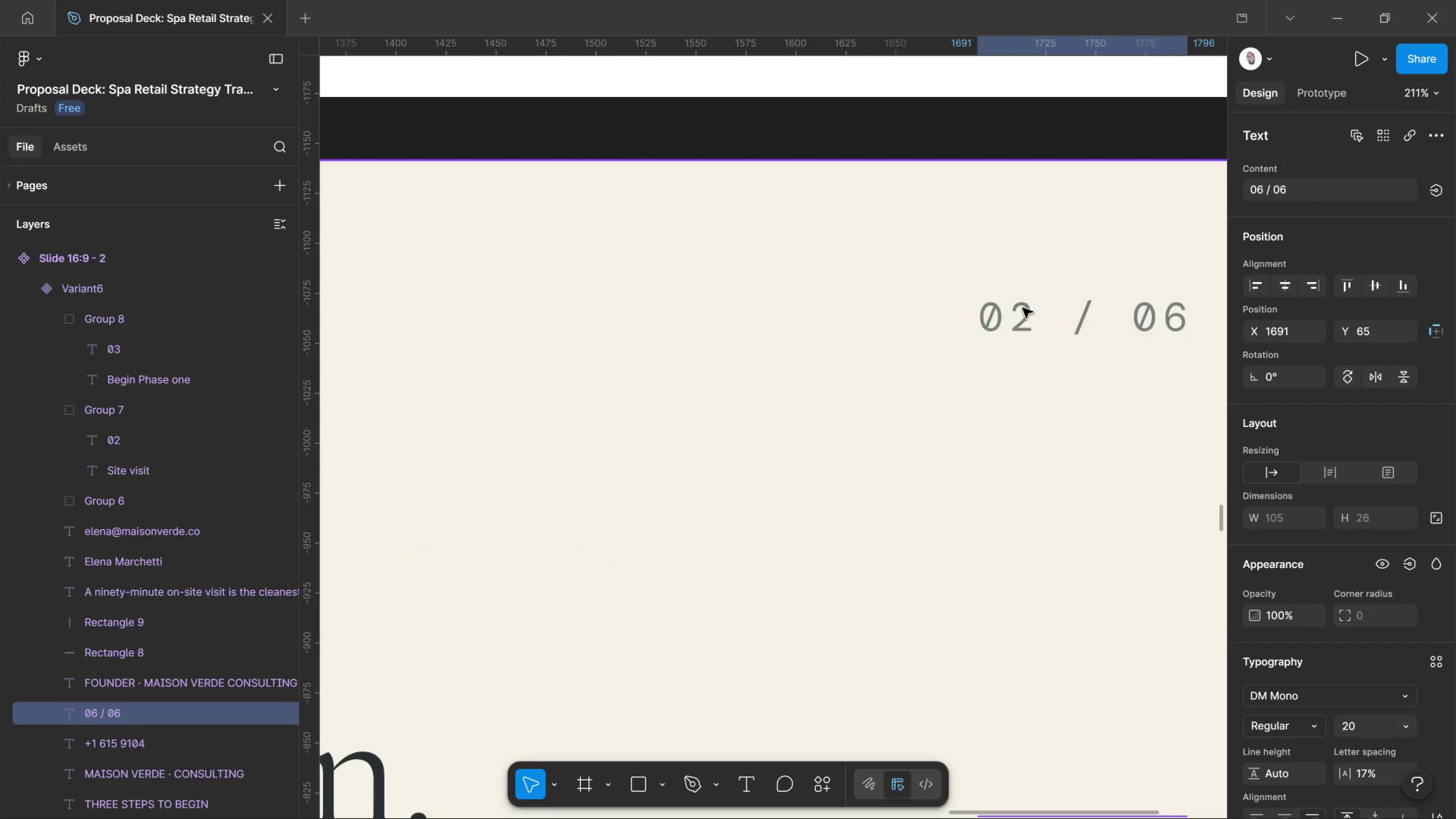 
hold_key(key=ControlLeft, duration=0.89)
double_click([1023, 308])
 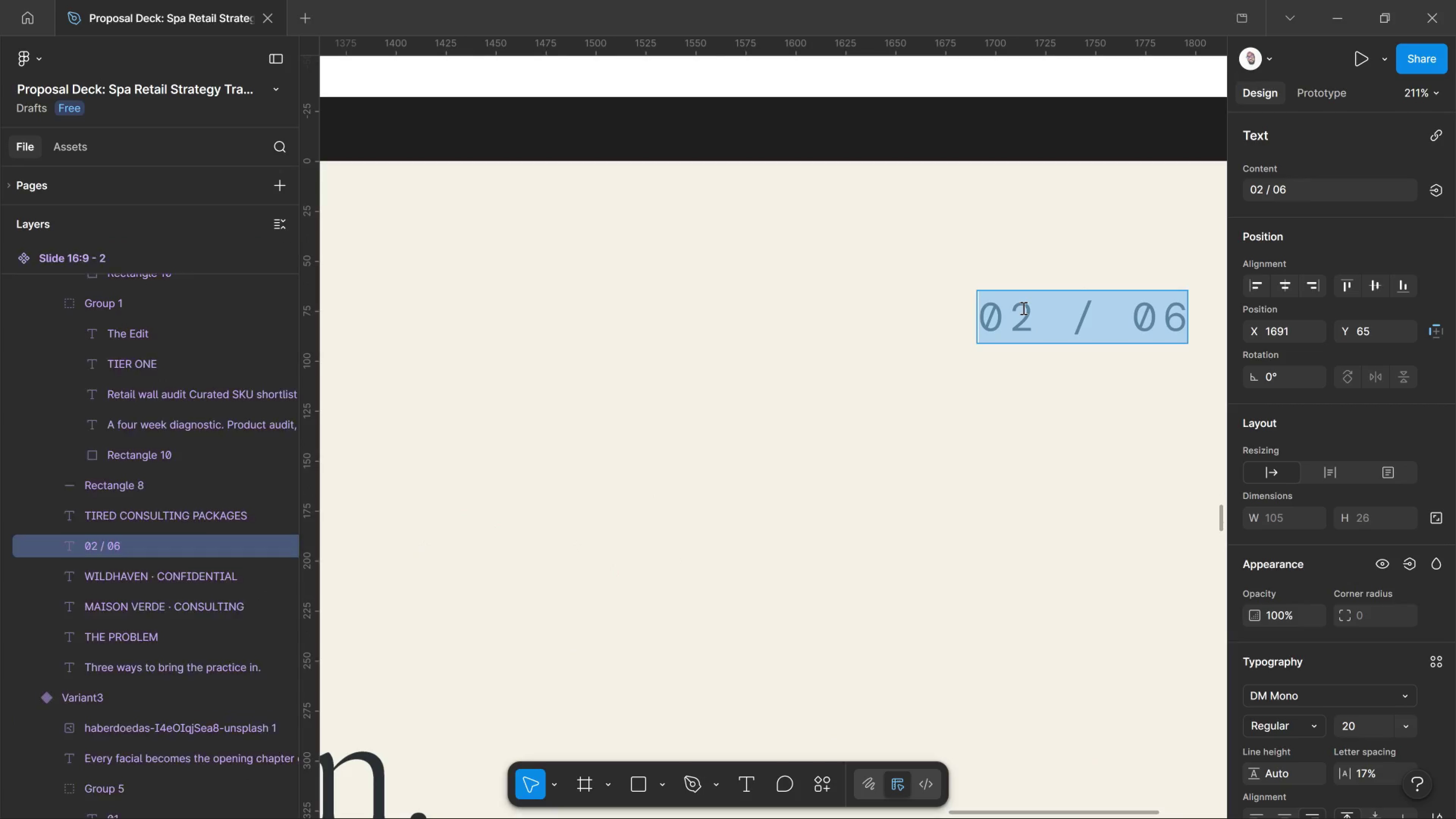 
left_click([1023, 308])
 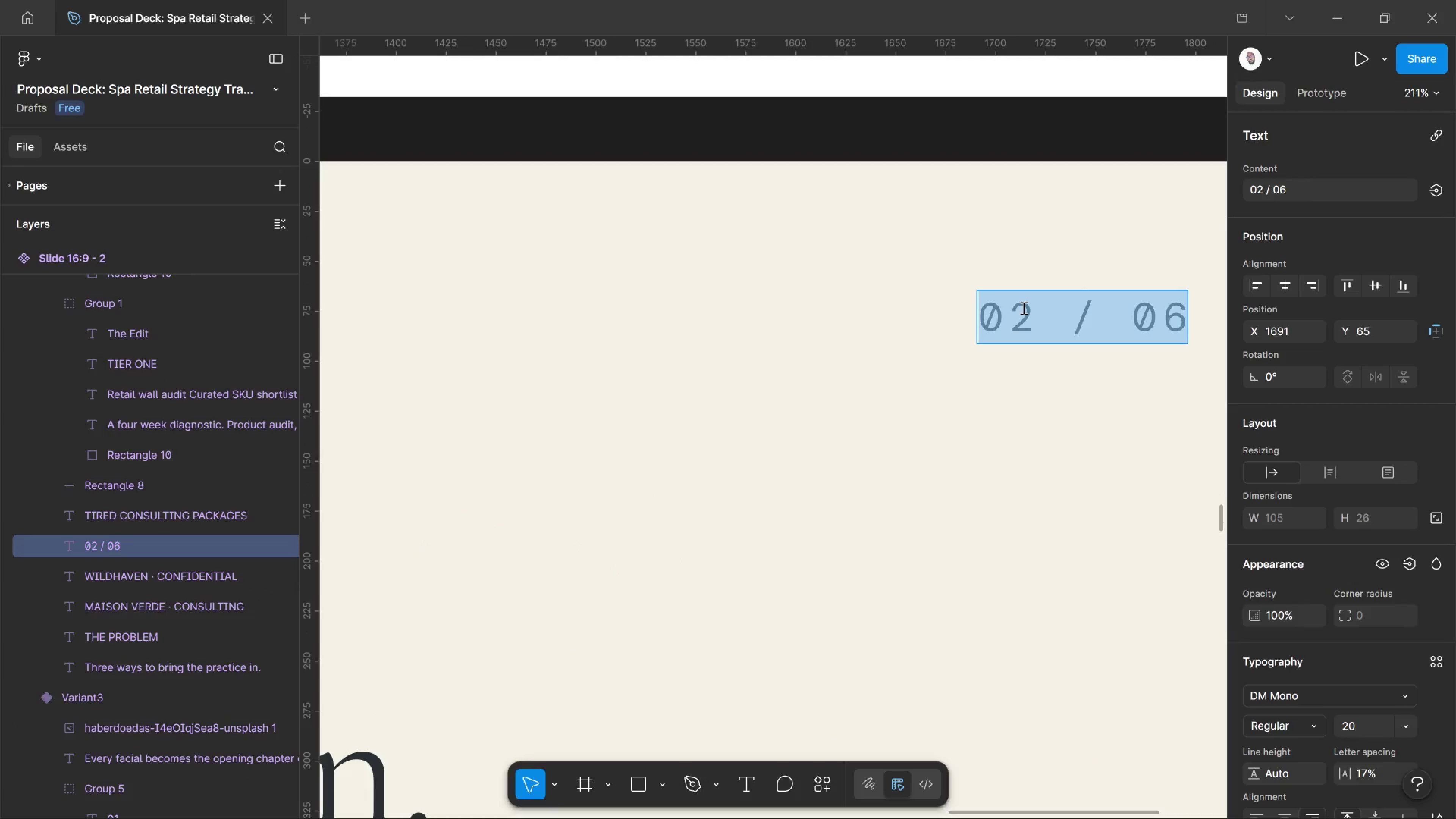 
left_click([1023, 308])
 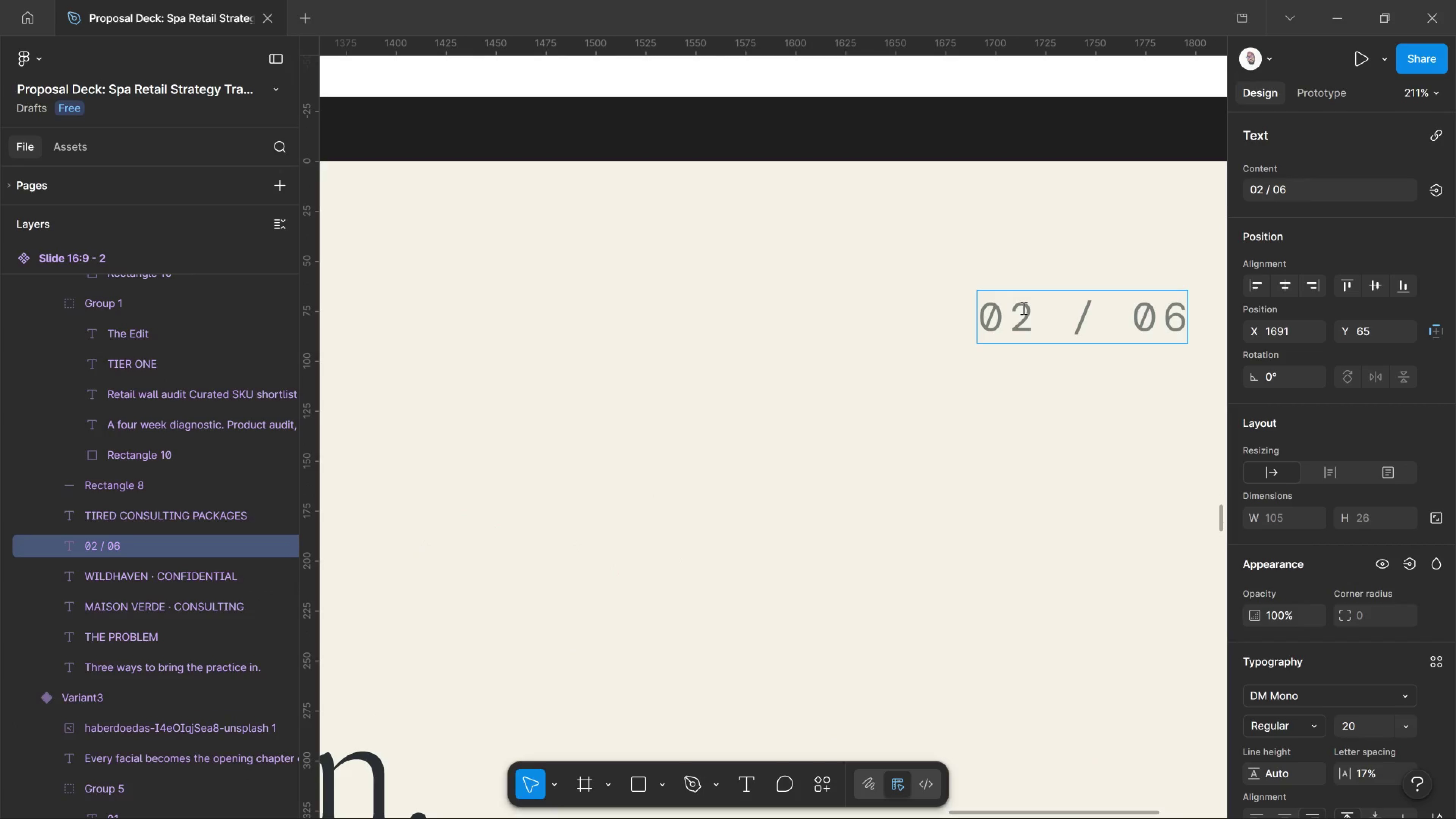 
key(Delete)
 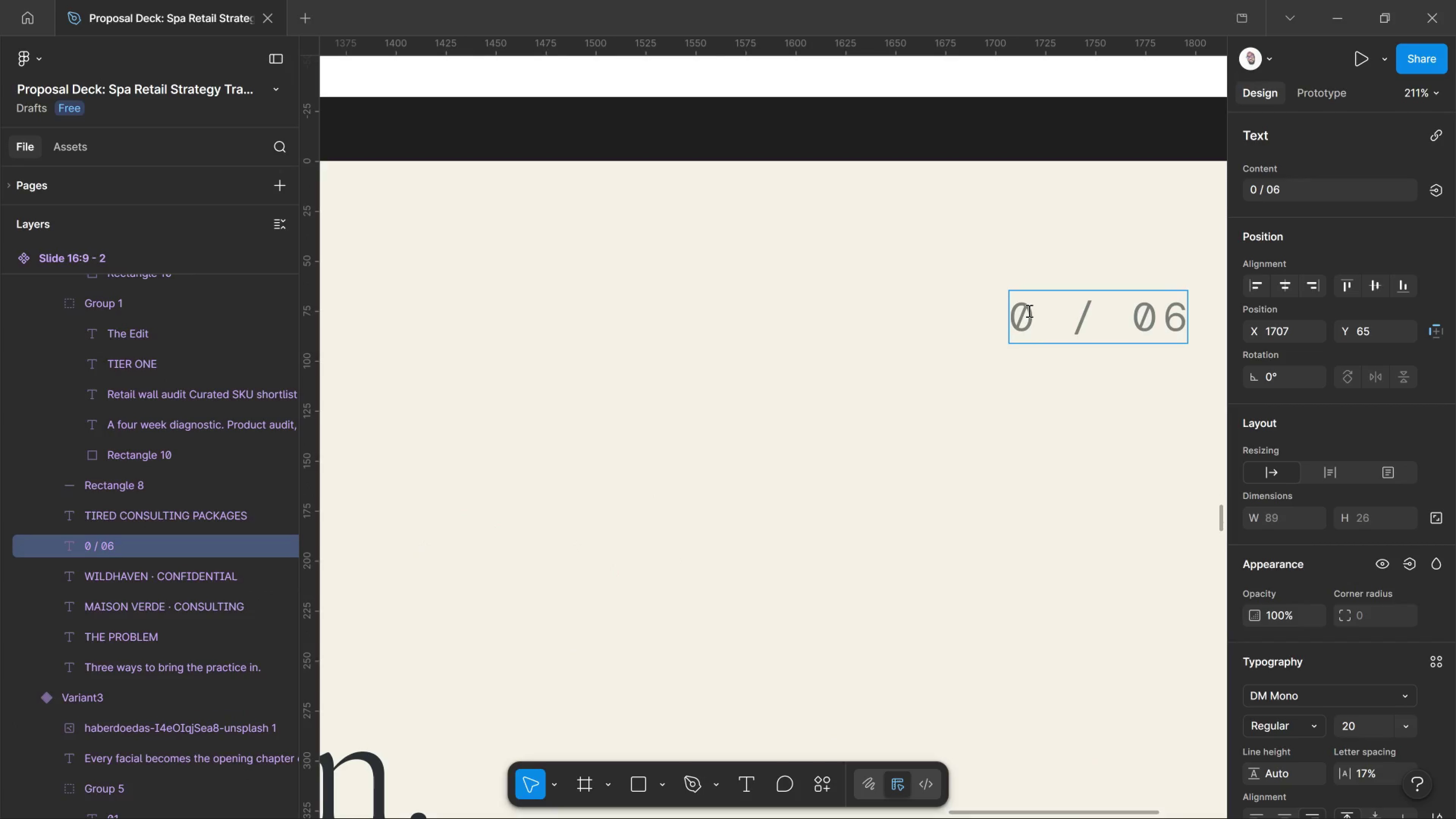 
key(5)
 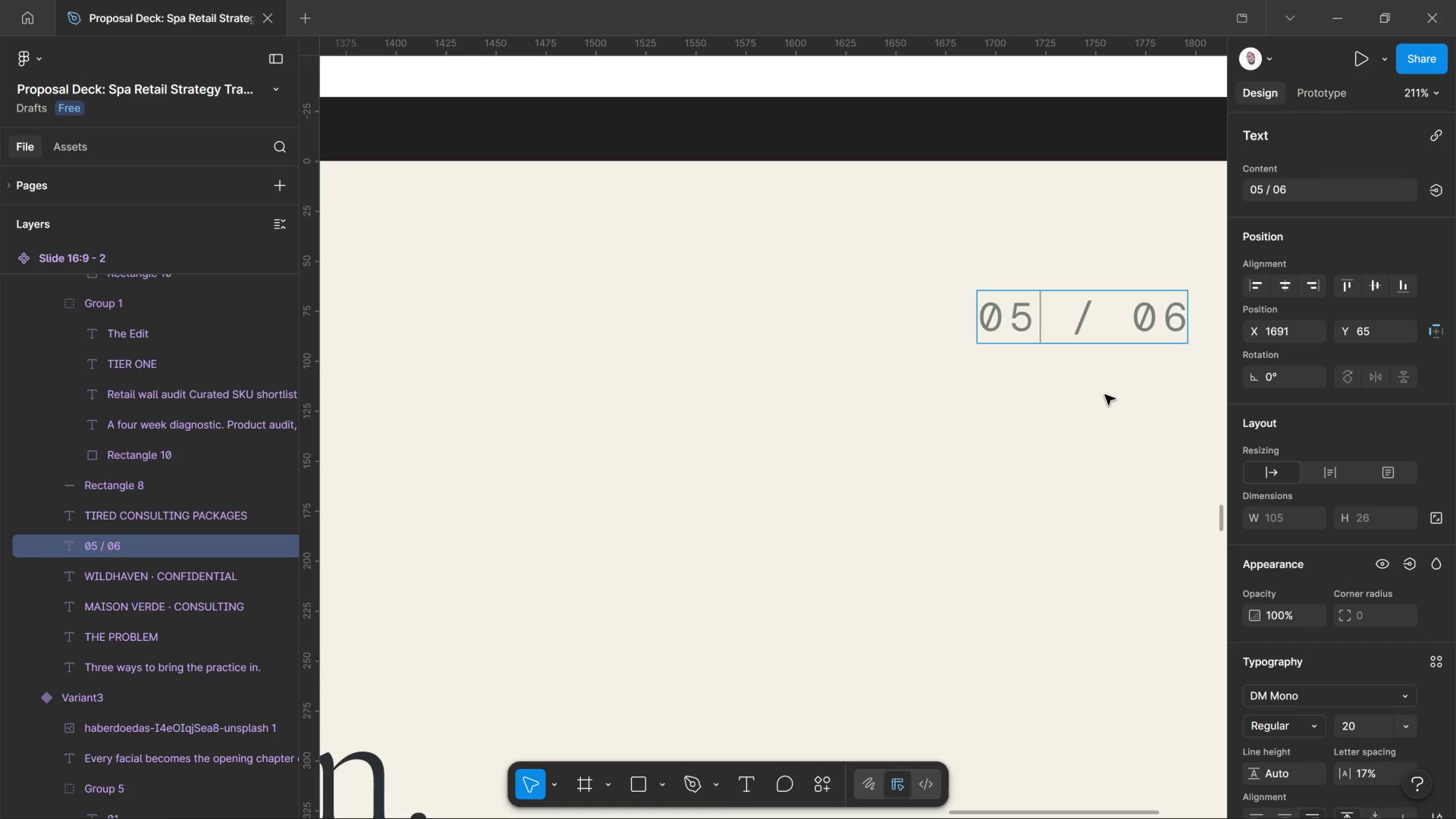 
left_click([1105, 395])
 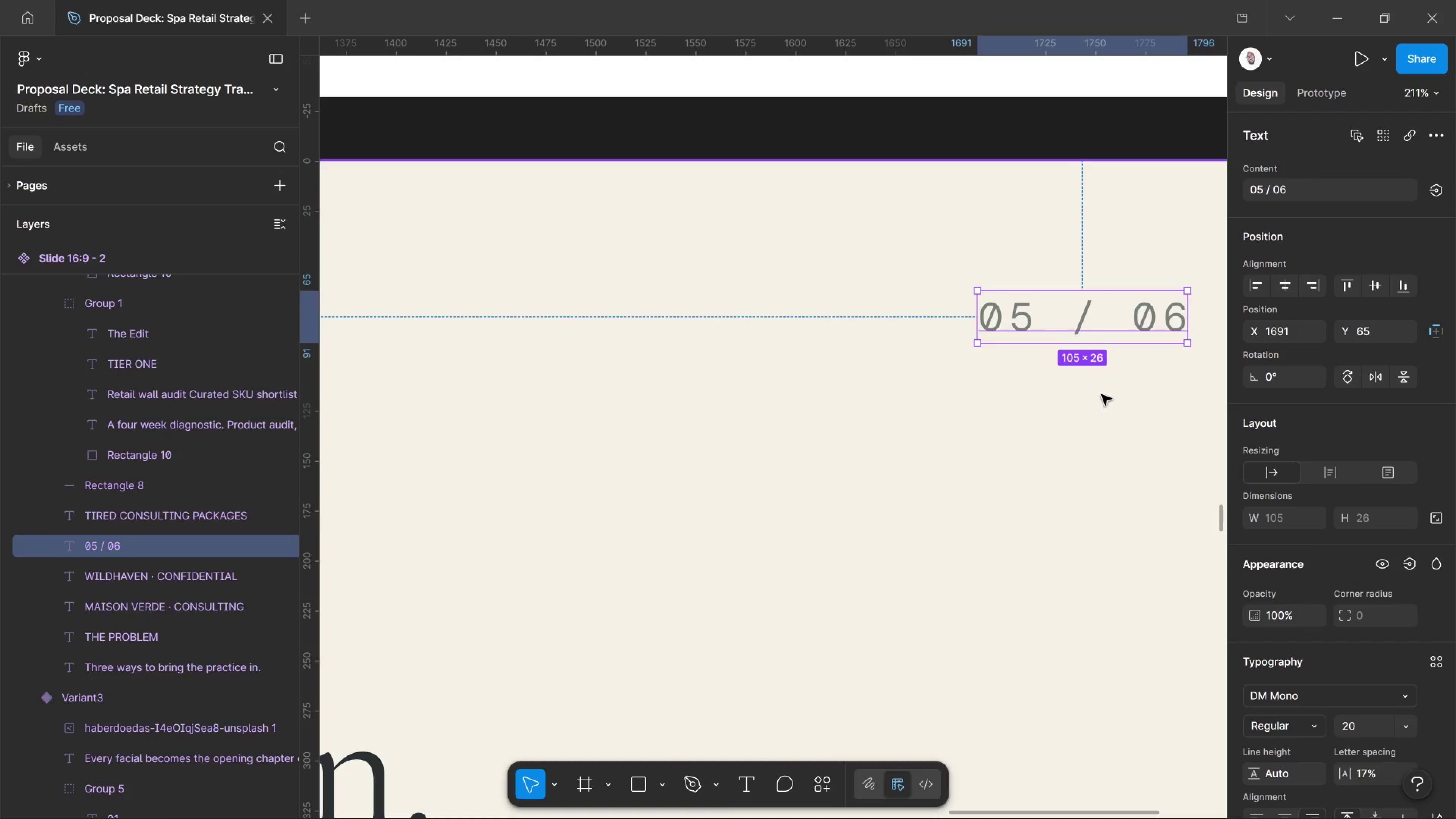 
hold_key(key=ControlLeft, duration=0.84)
scroll: coordinate [1119, 293], scroll_direction: down, amount: 6.0
 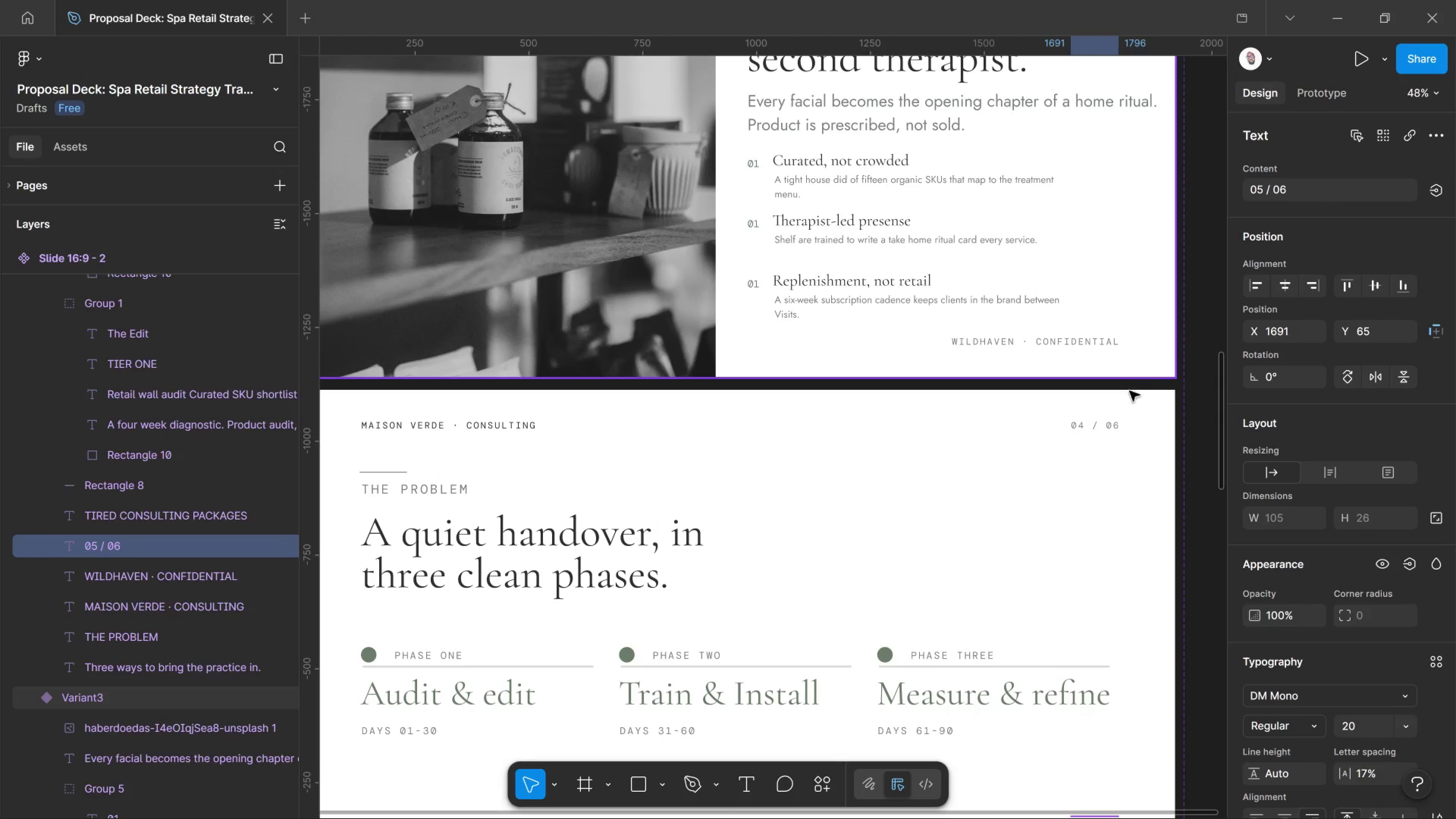 
scroll: coordinate [1094, 411], scroll_direction: up, amount: 26.0
 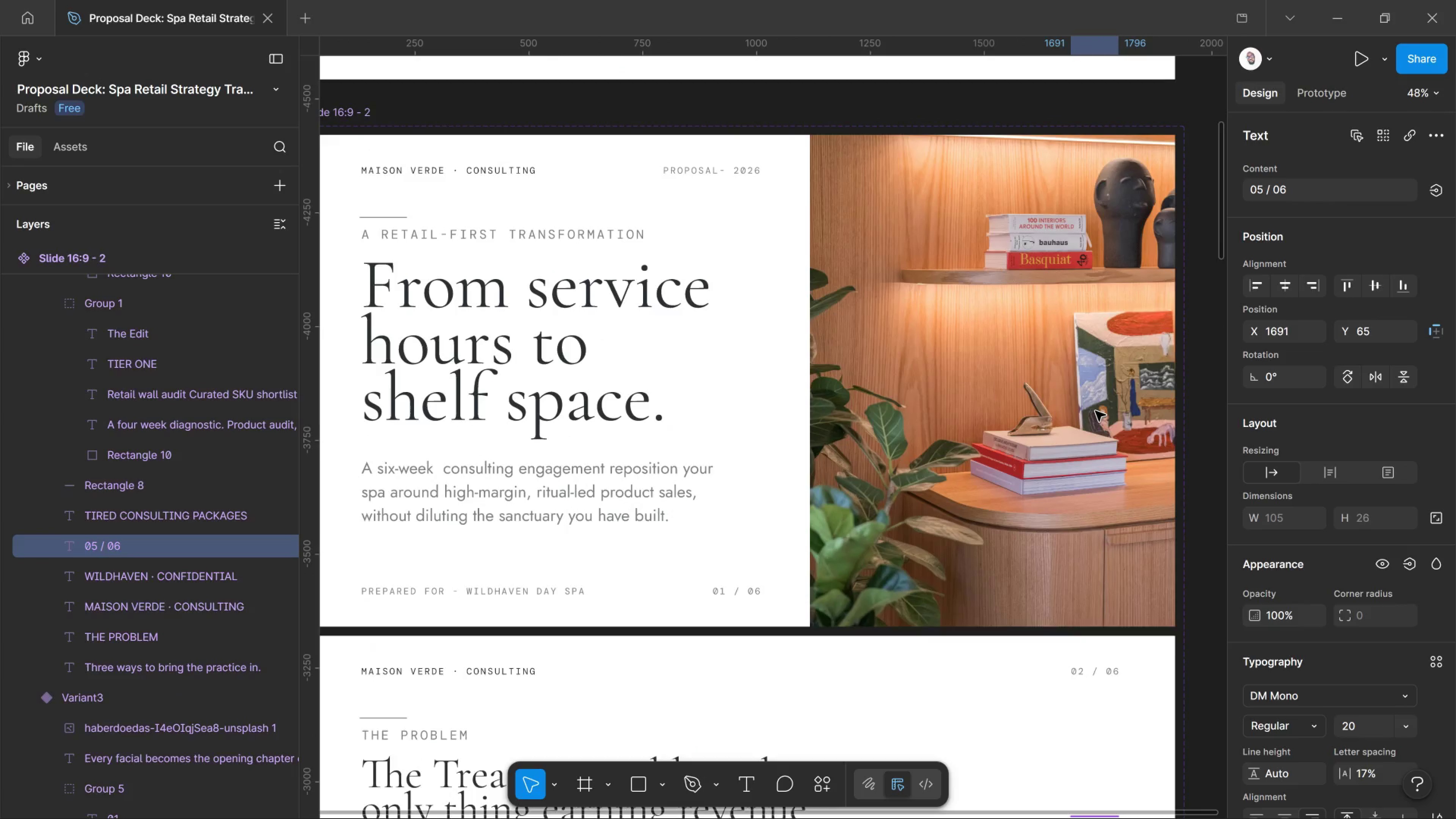 
hold_key(key=ControlLeft, duration=0.34)
 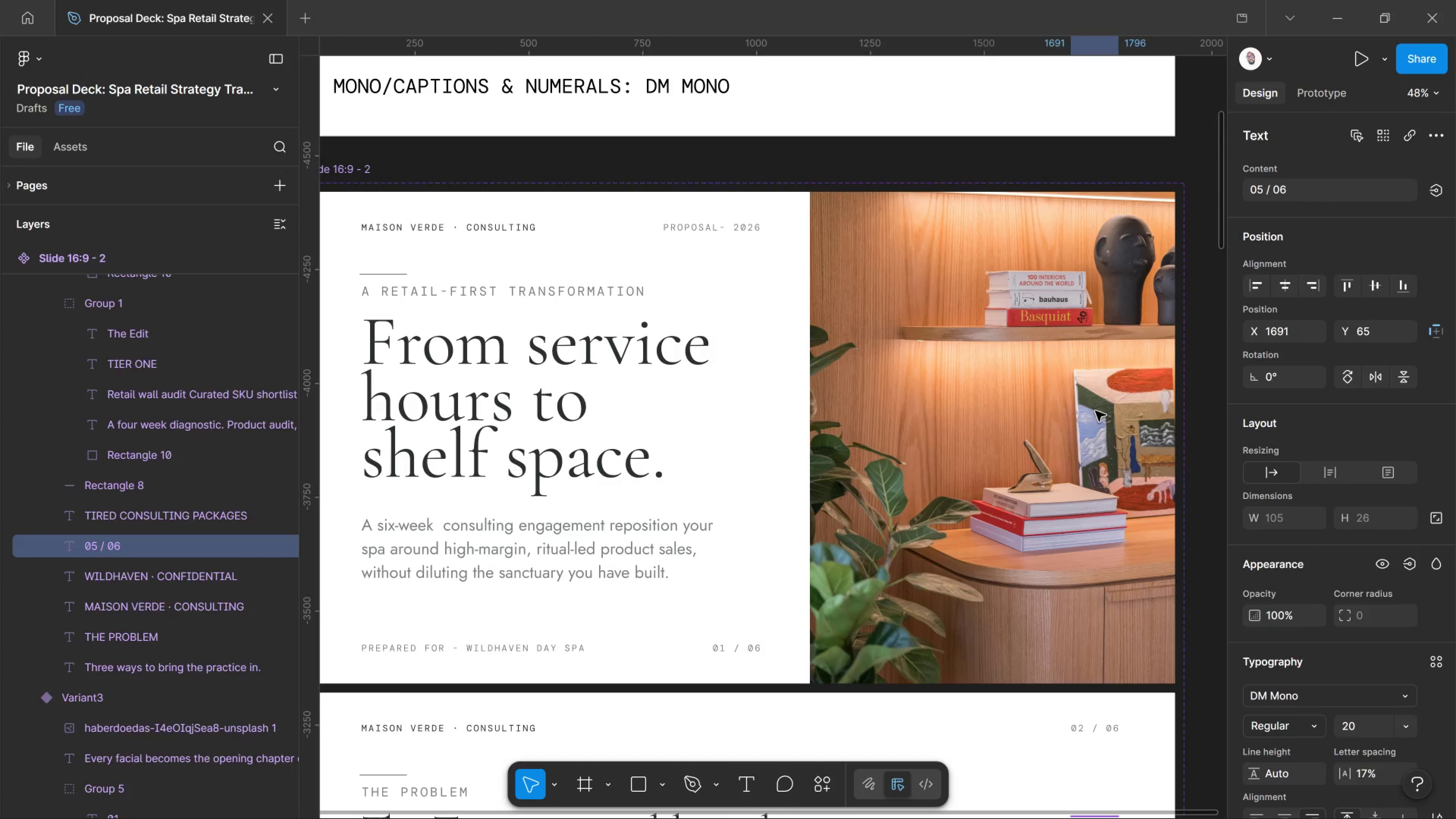 
scroll: coordinate [1095, 411], scroll_direction: up, amount: 3.0
 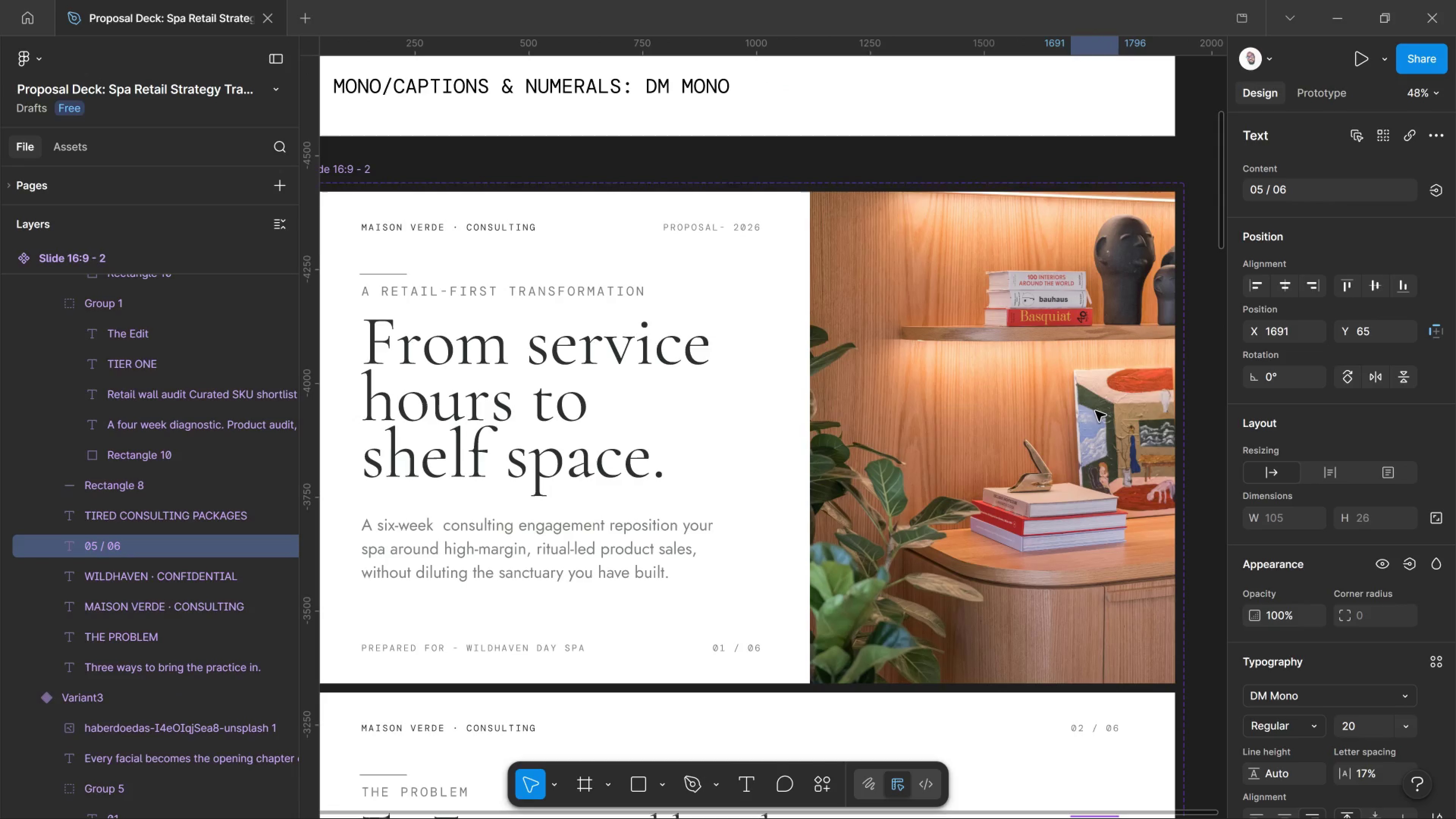 
hold_key(key=ControlLeft, duration=1.77)
scroll: coordinate [1075, 491], scroll_direction: down, amount: 30.0
 